 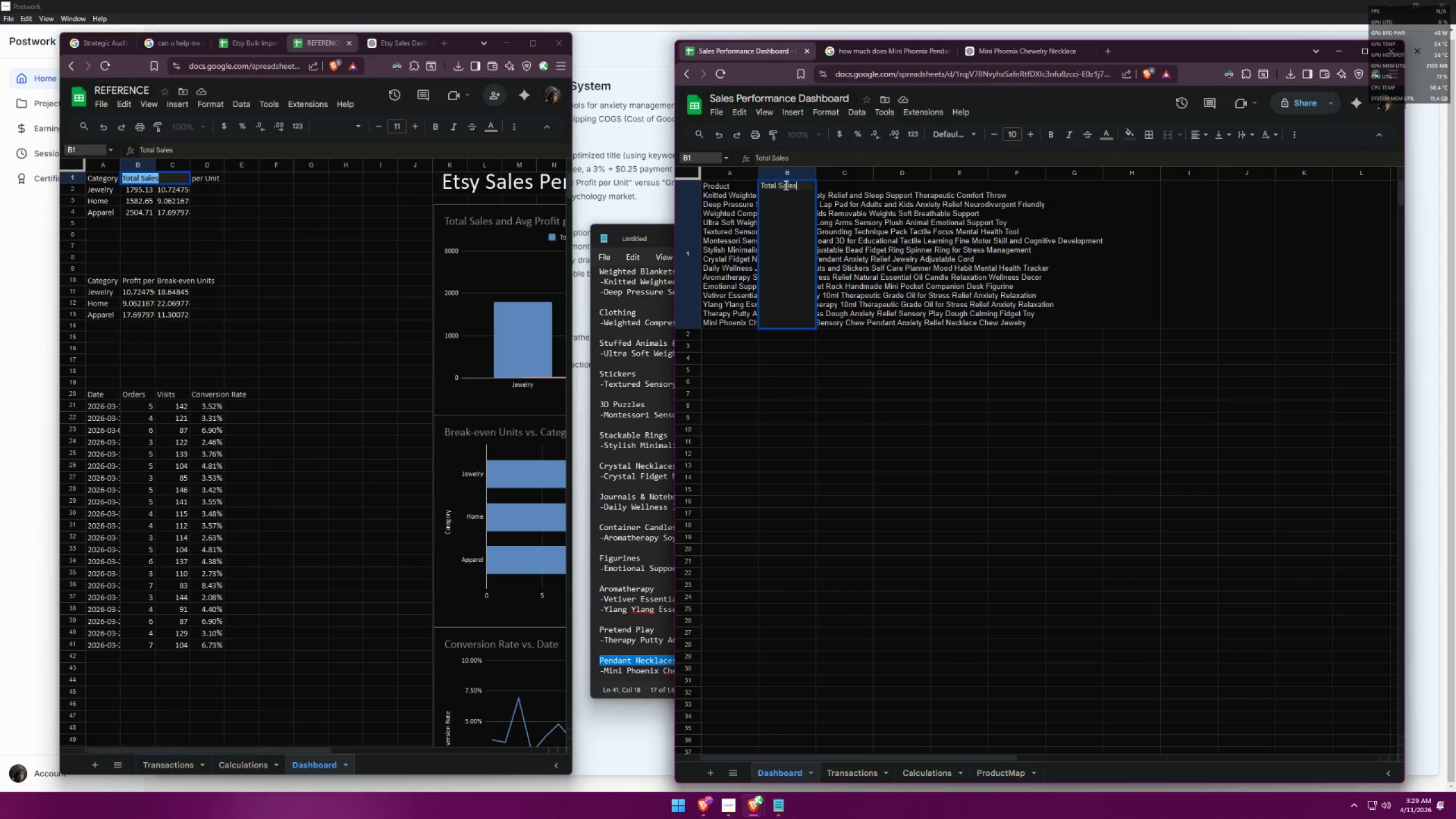 
left_click([183, 185])
 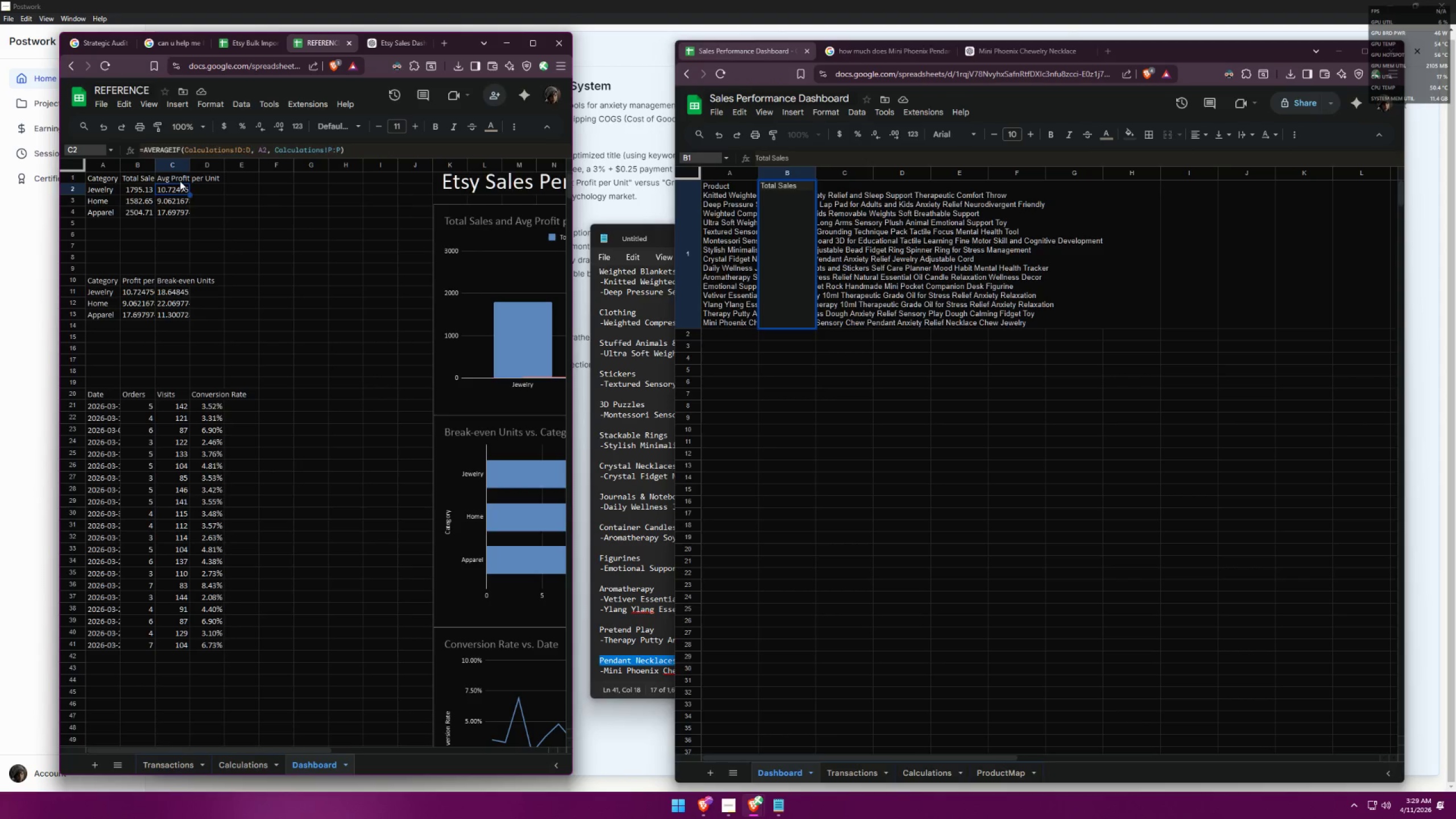 
double_click([179, 179])
 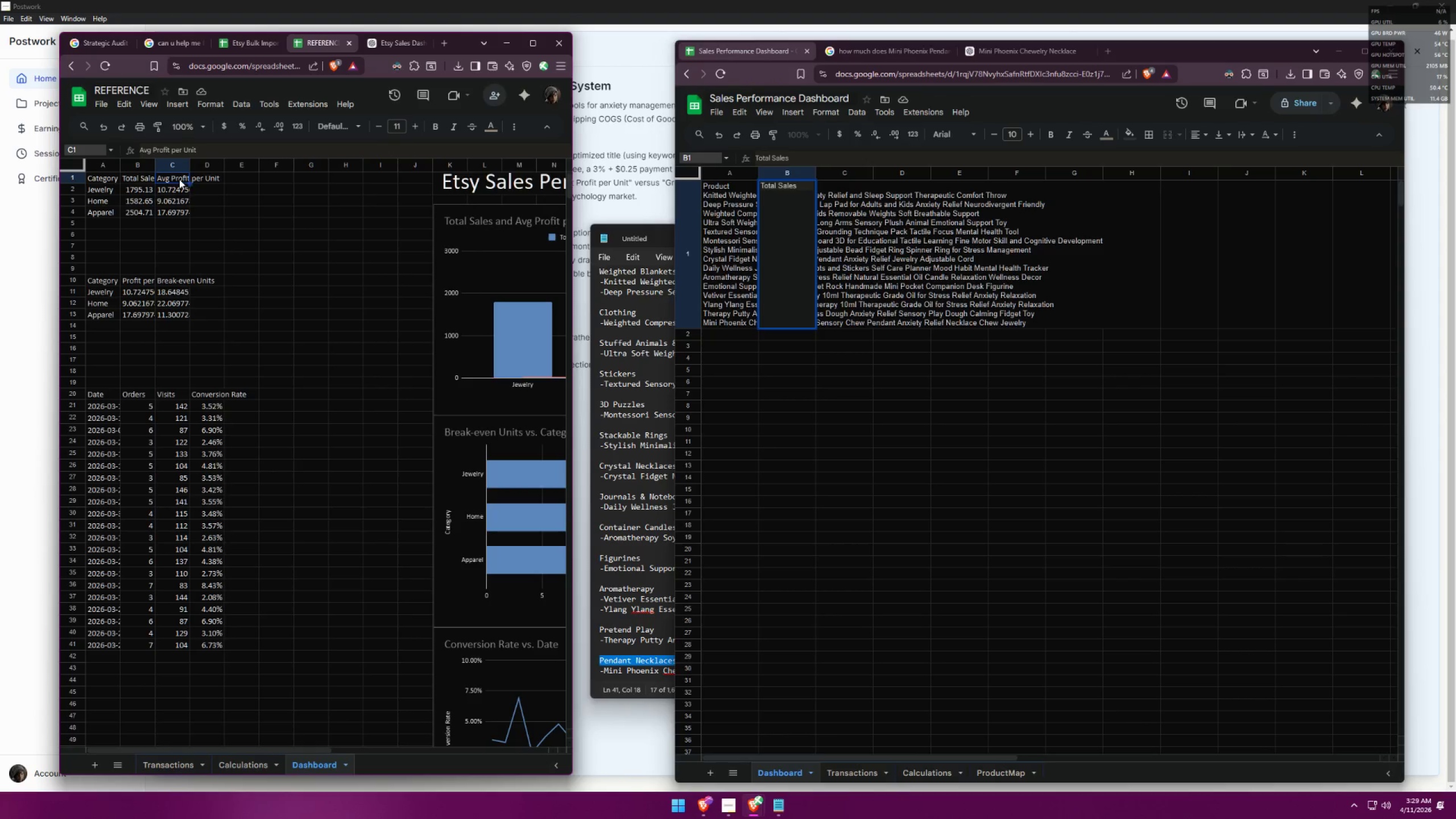 
triple_click([179, 179])
 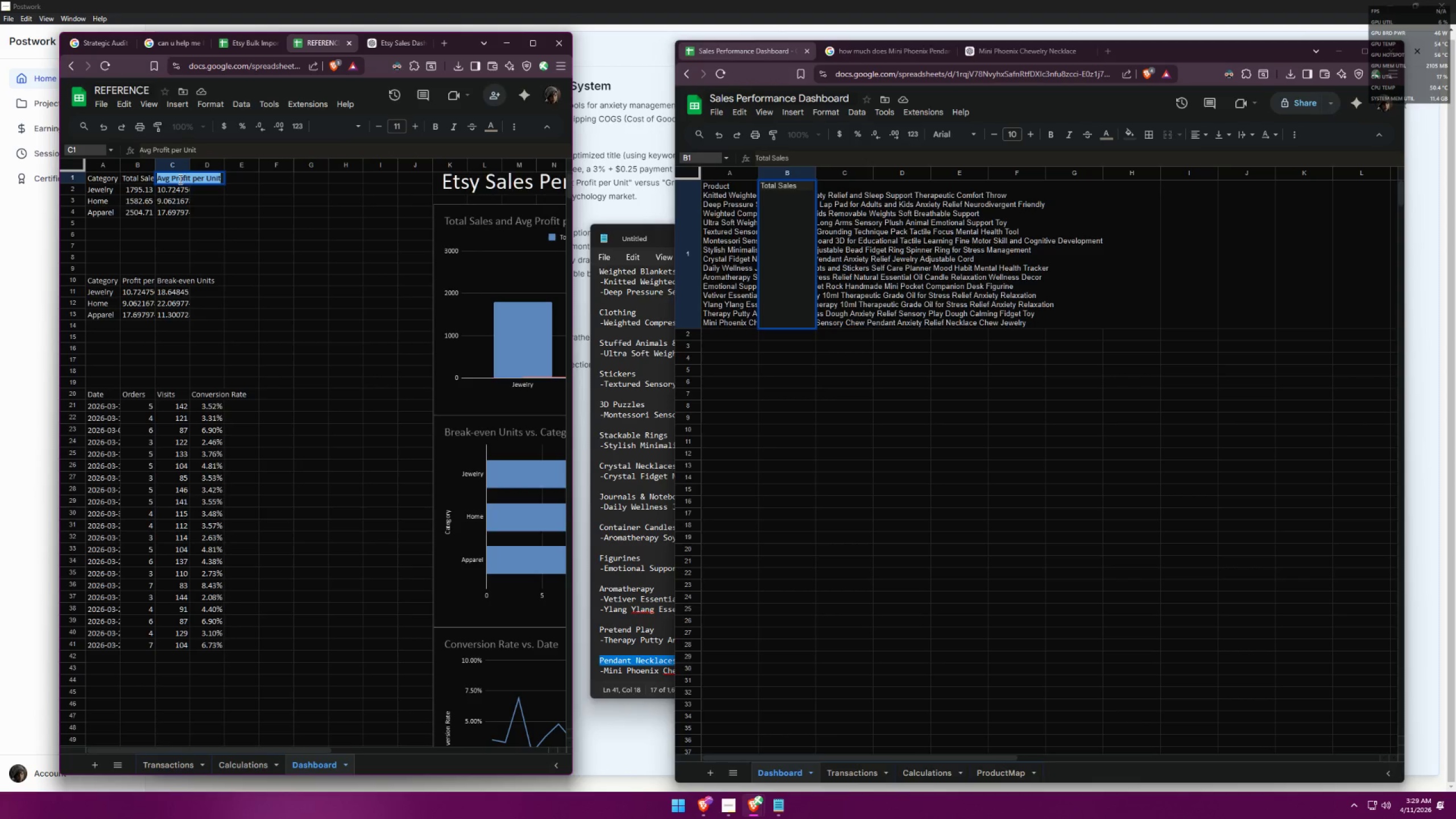 
key(Control+ControlLeft)
 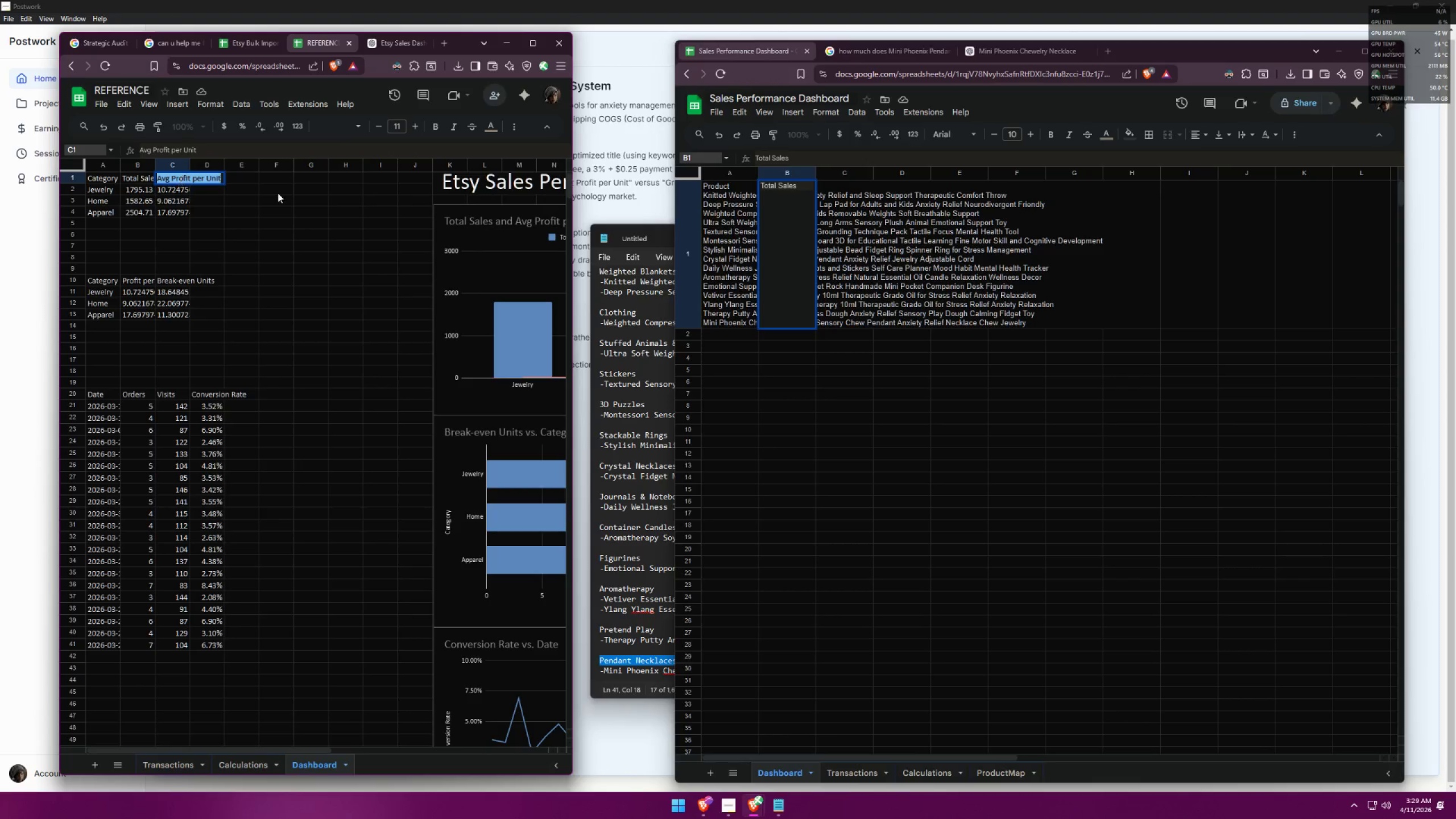 
key(Control+C)
 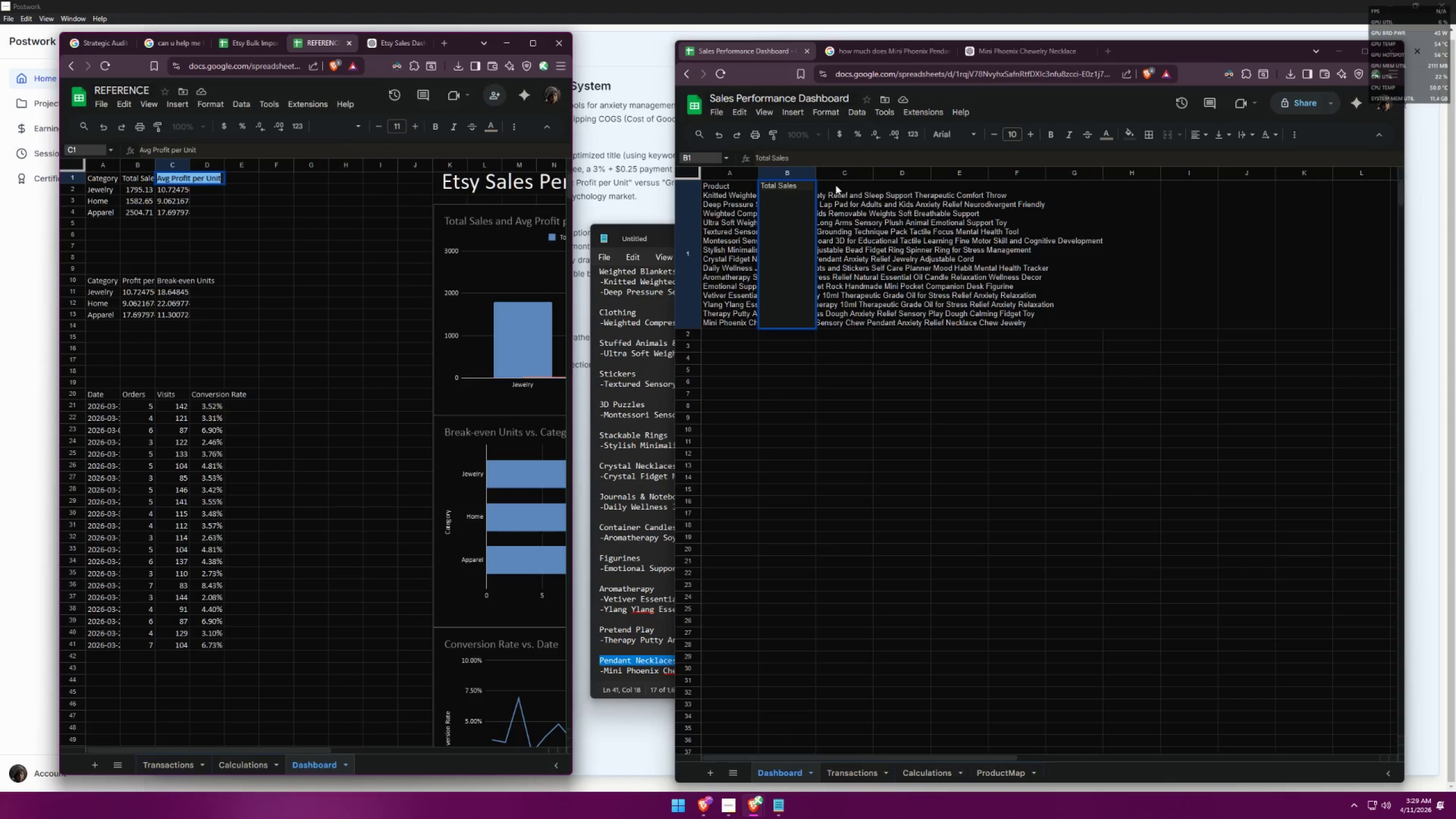 
double_click([835, 186])
 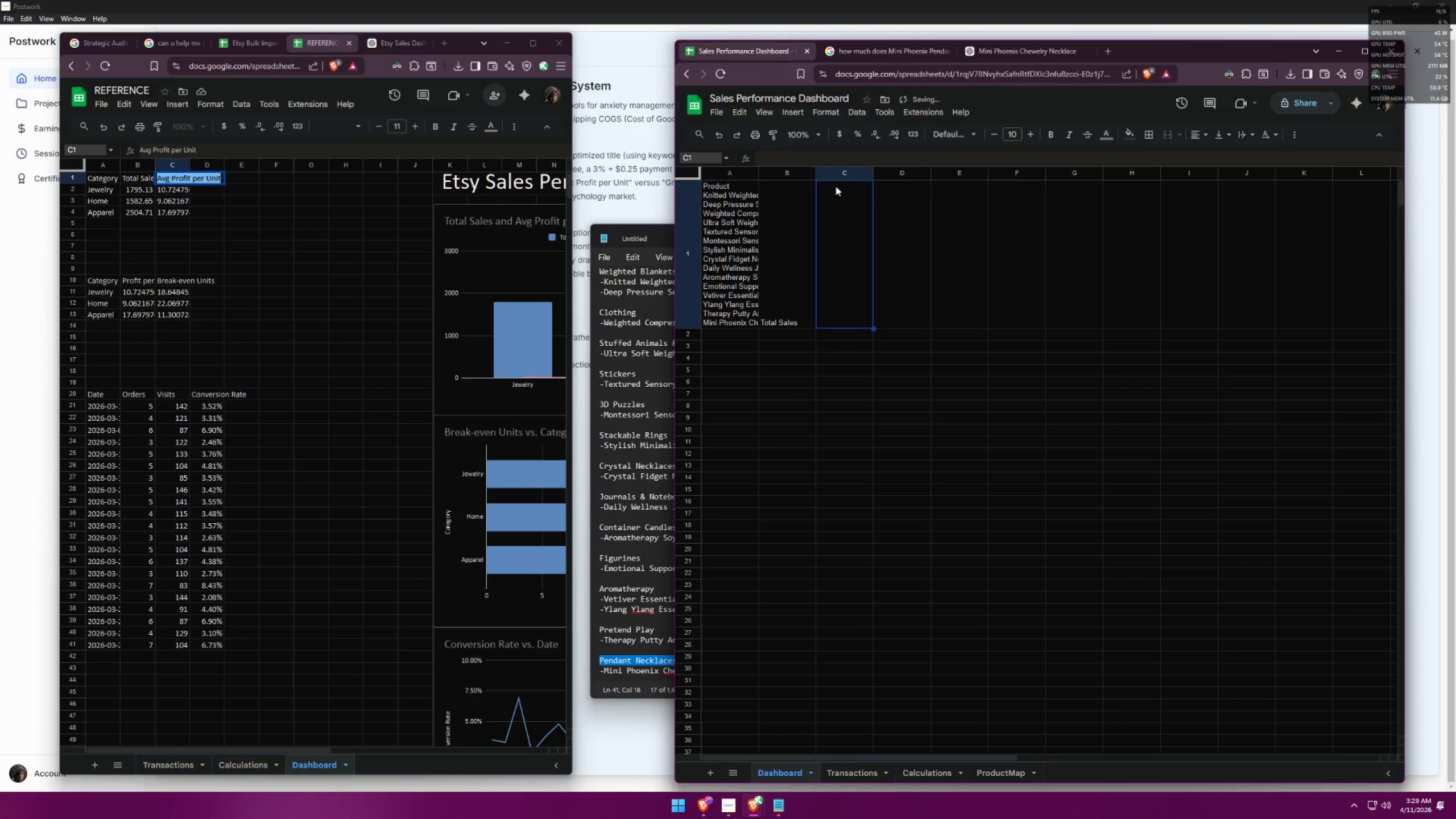 
key(Control+V)
 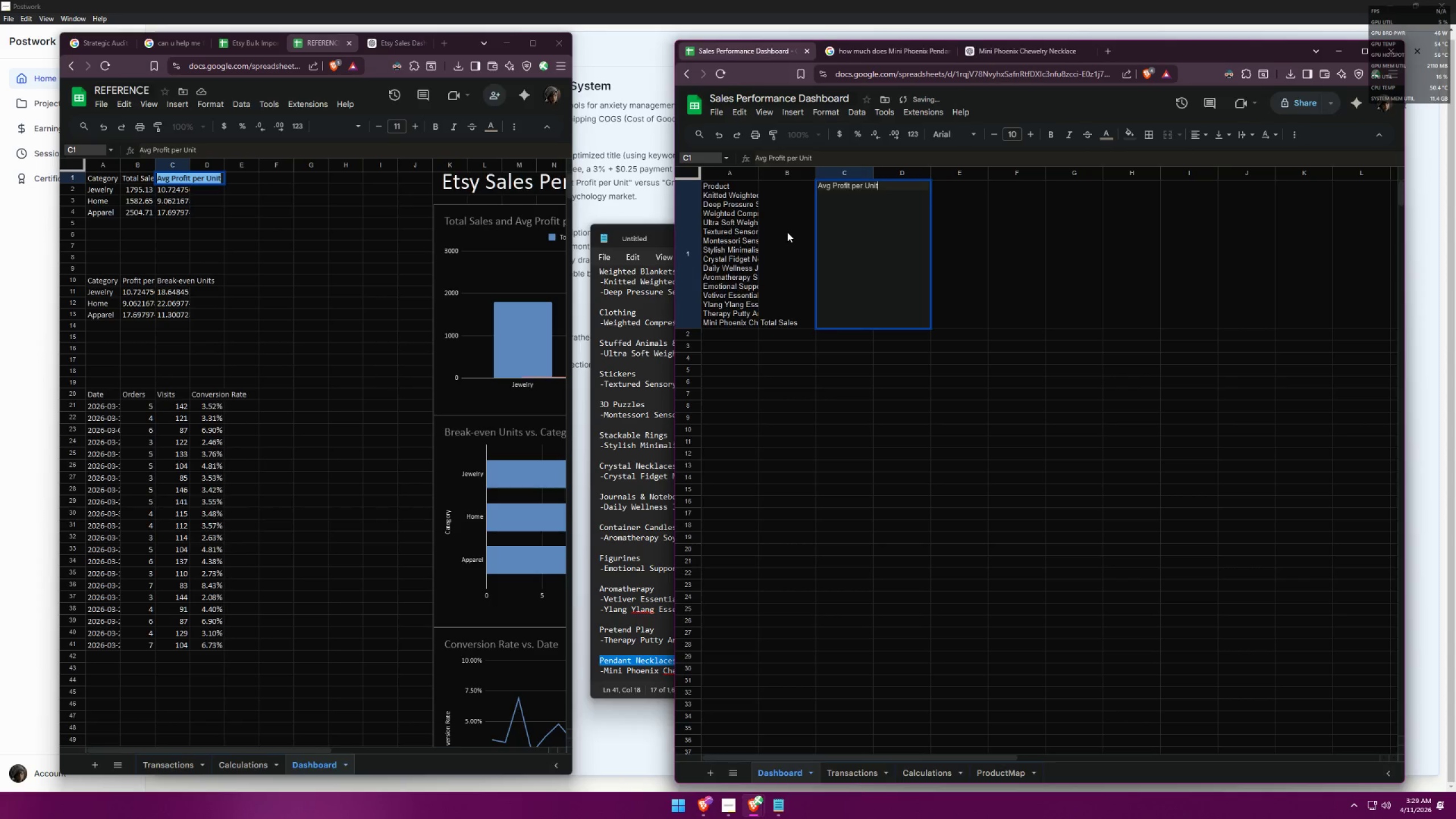 
left_click([787, 231])
 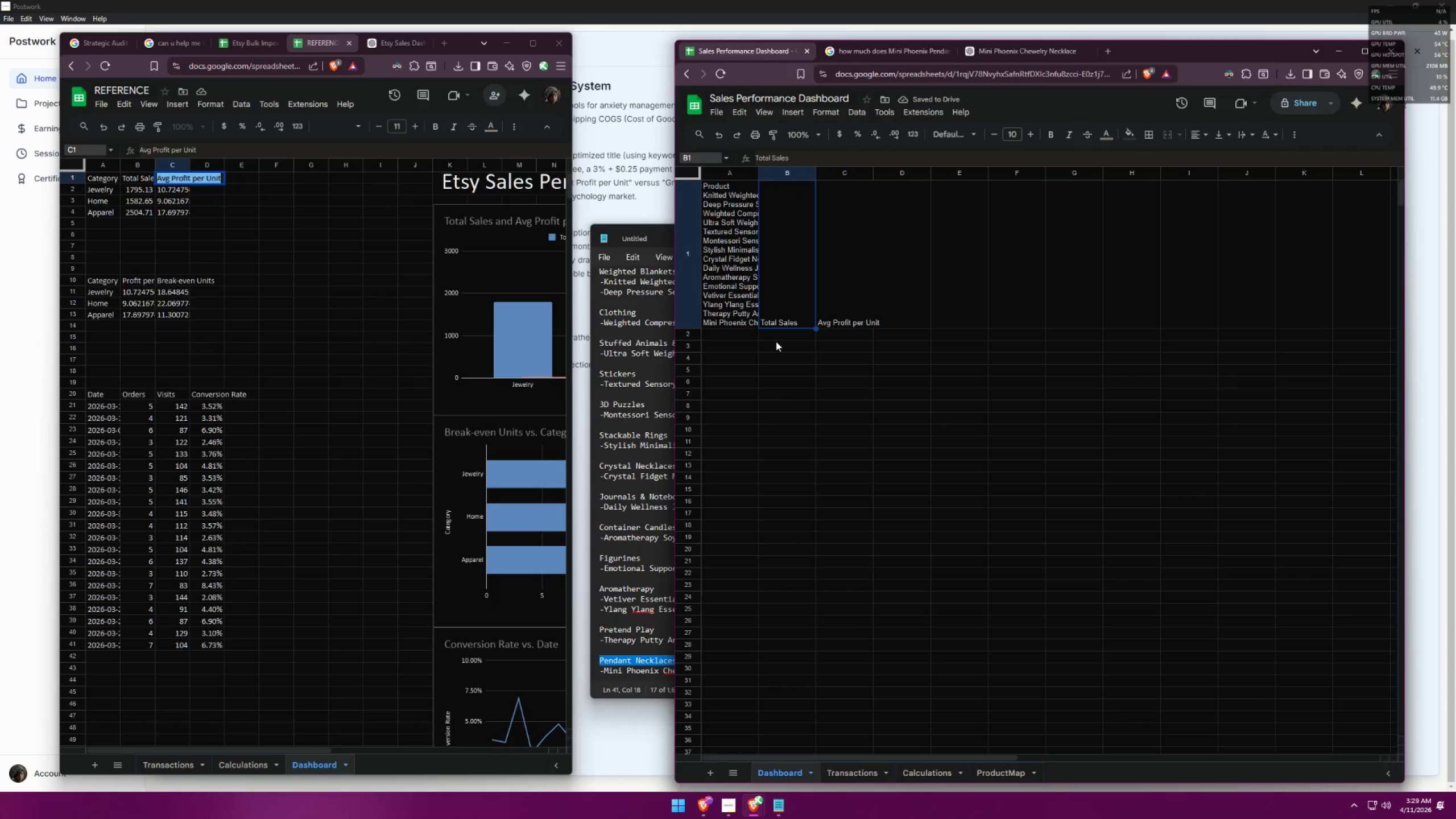 
double_click([795, 264])
 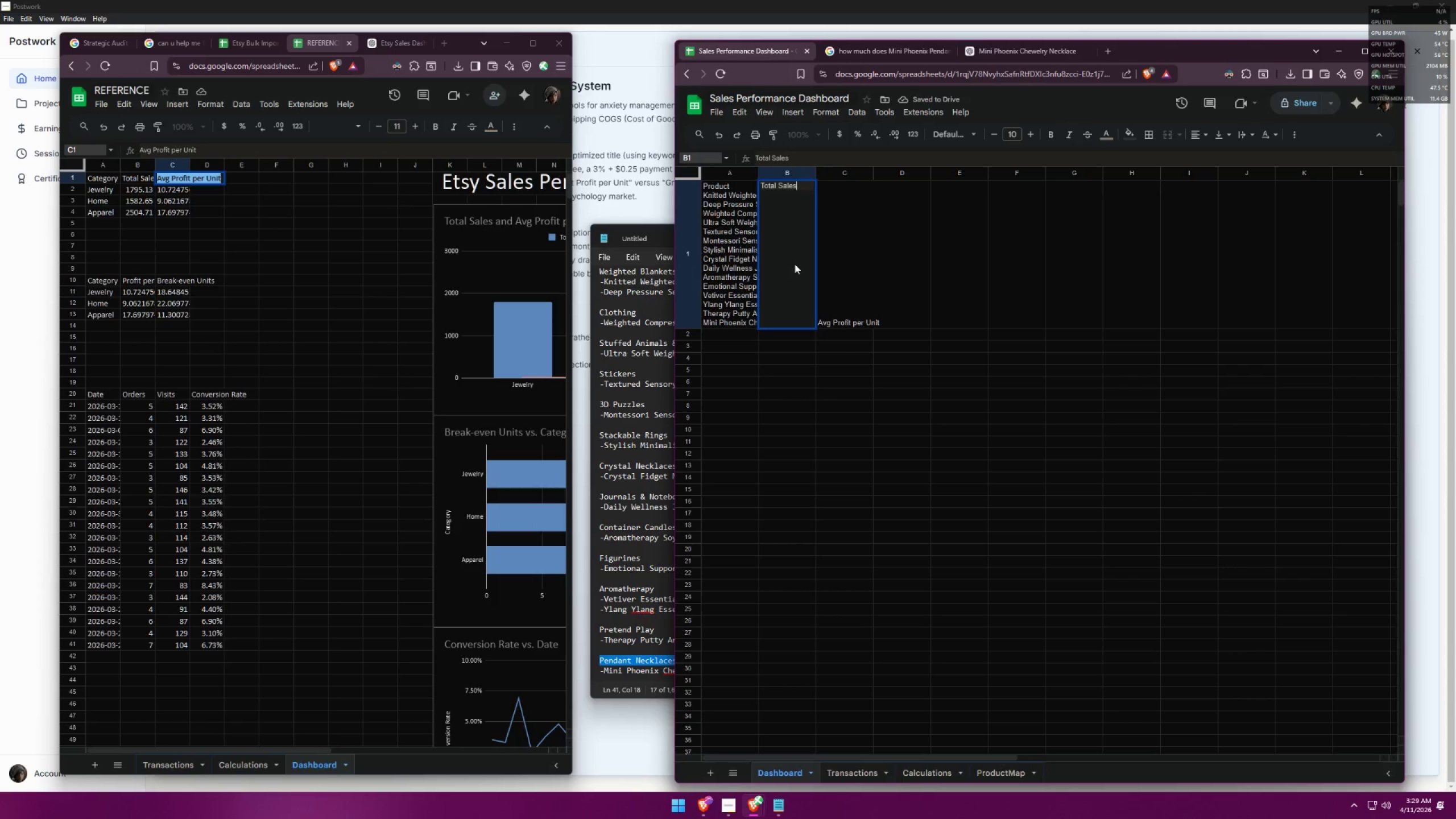 
triple_click([795, 264])
 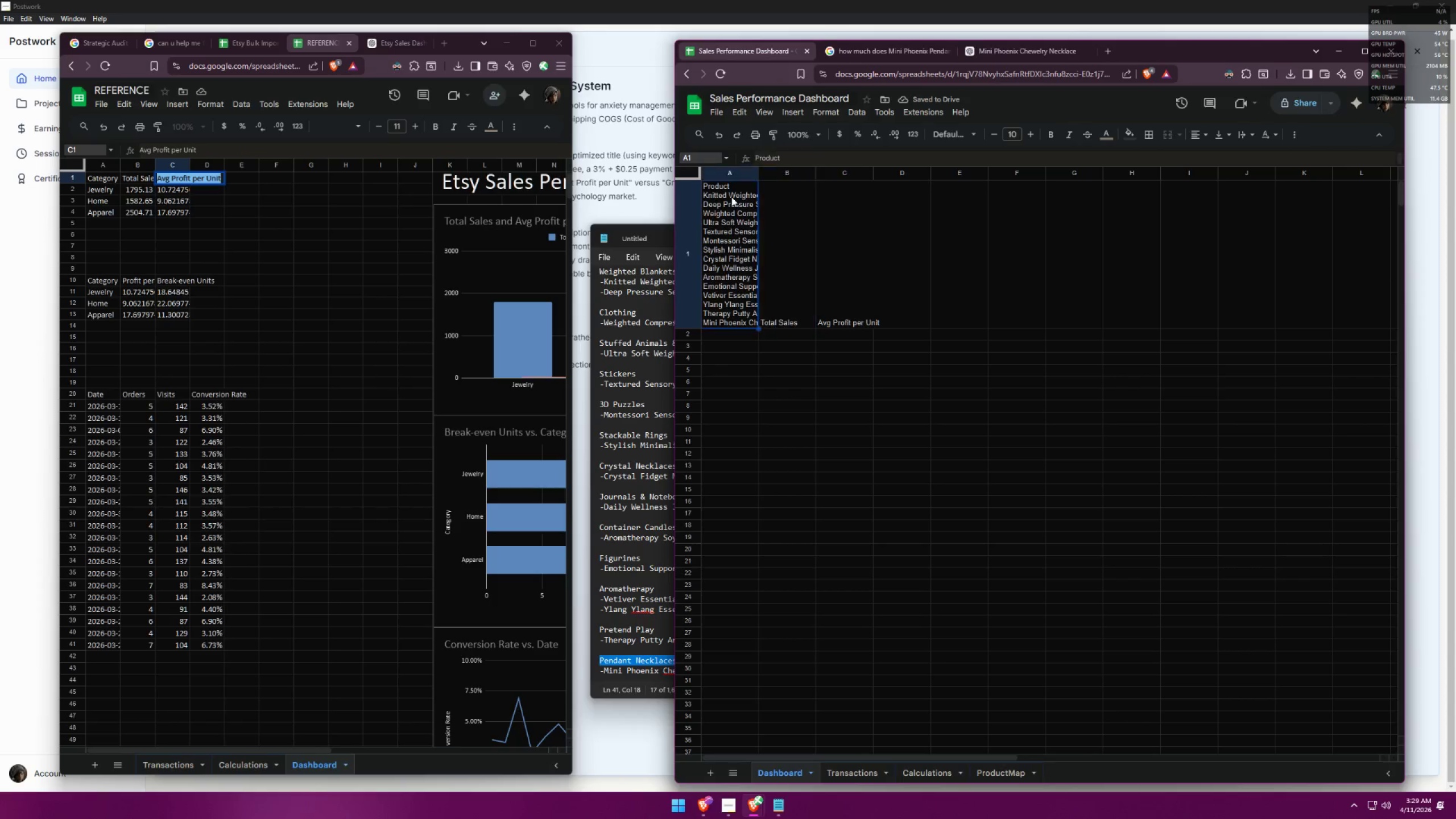 
double_click([770, 195])
 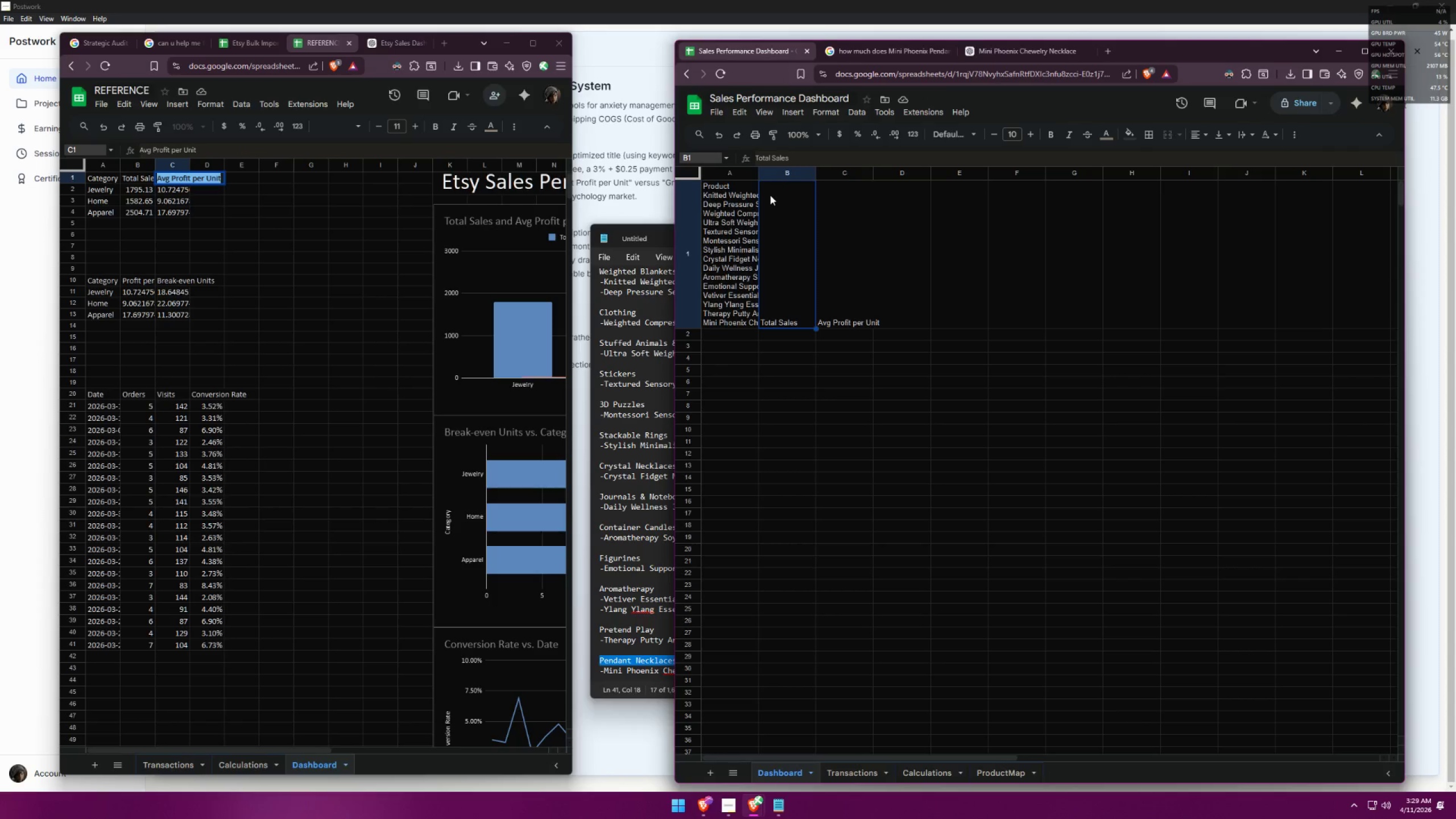 
left_click([734, 206])
 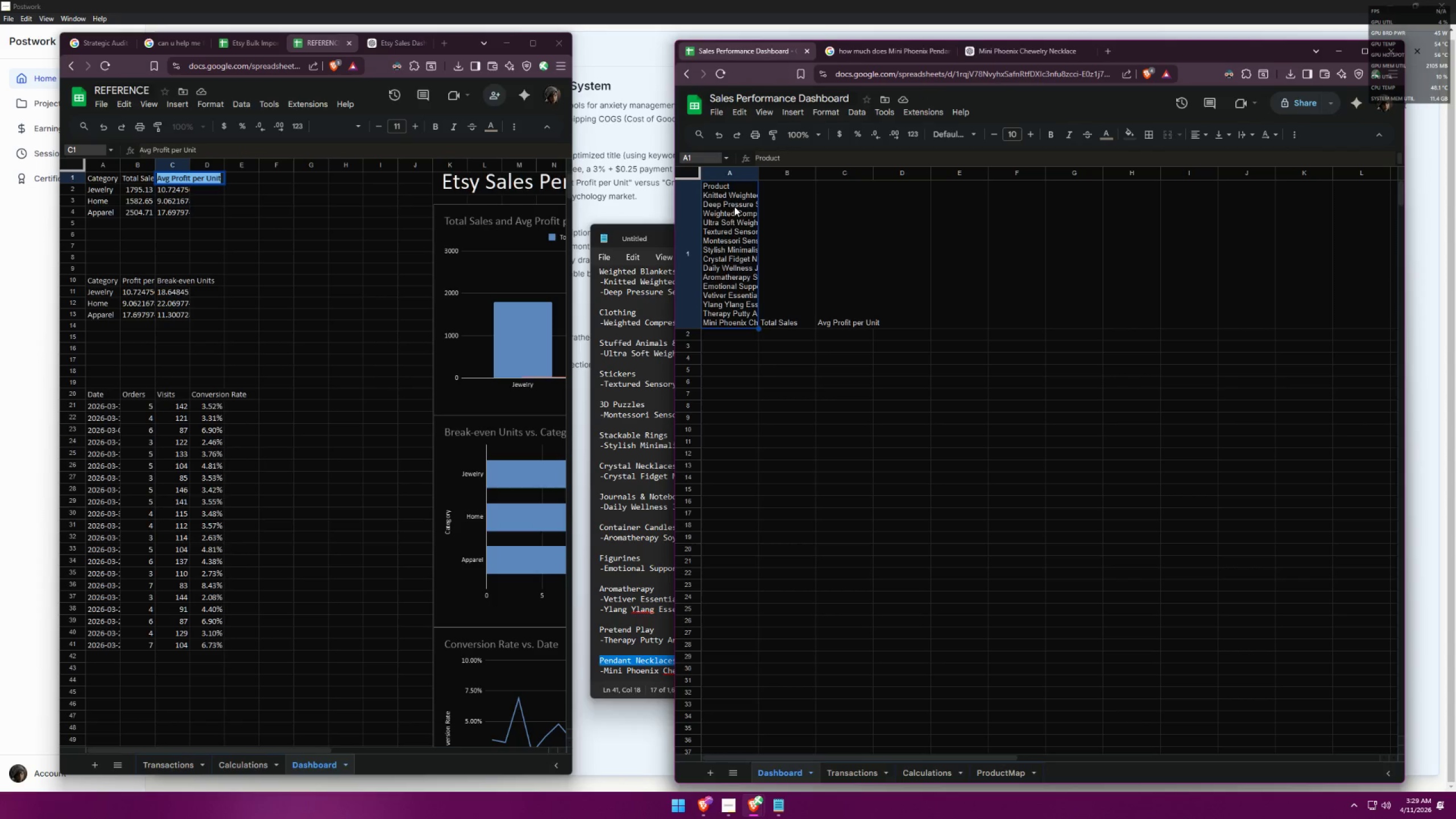 
key(Control+Z)
 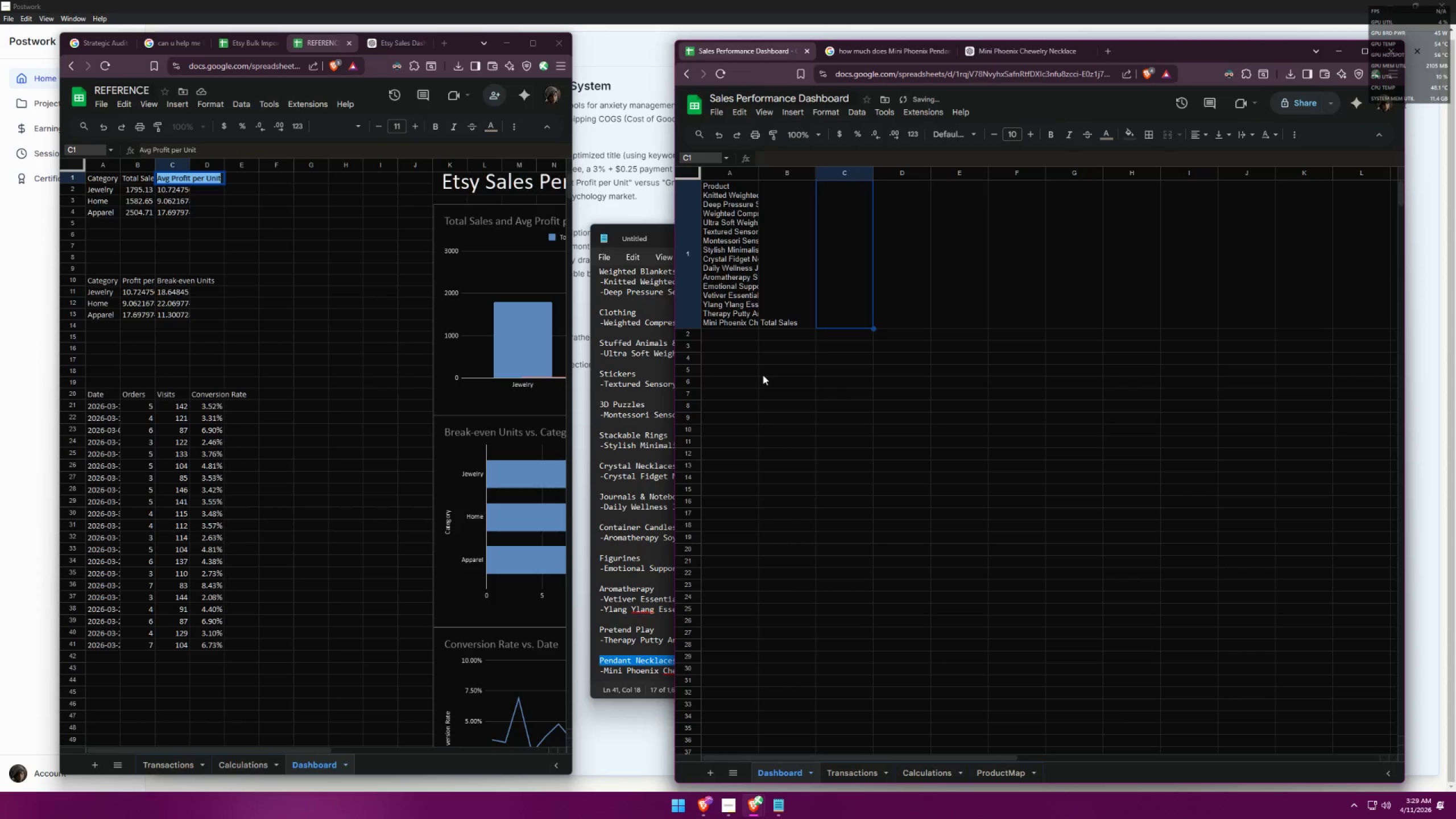 
key(Control+Z)
 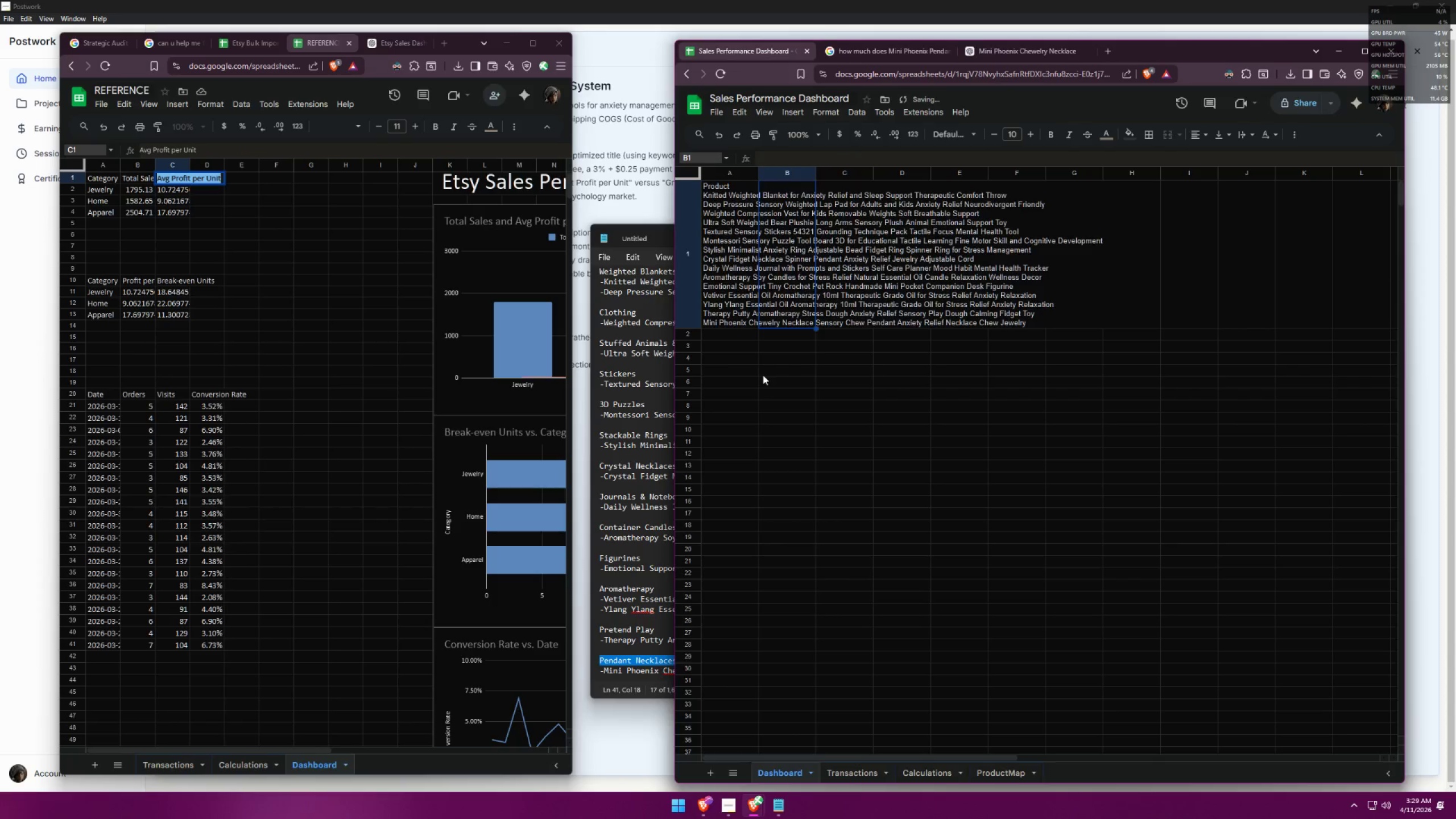 
key(Control+Z)
 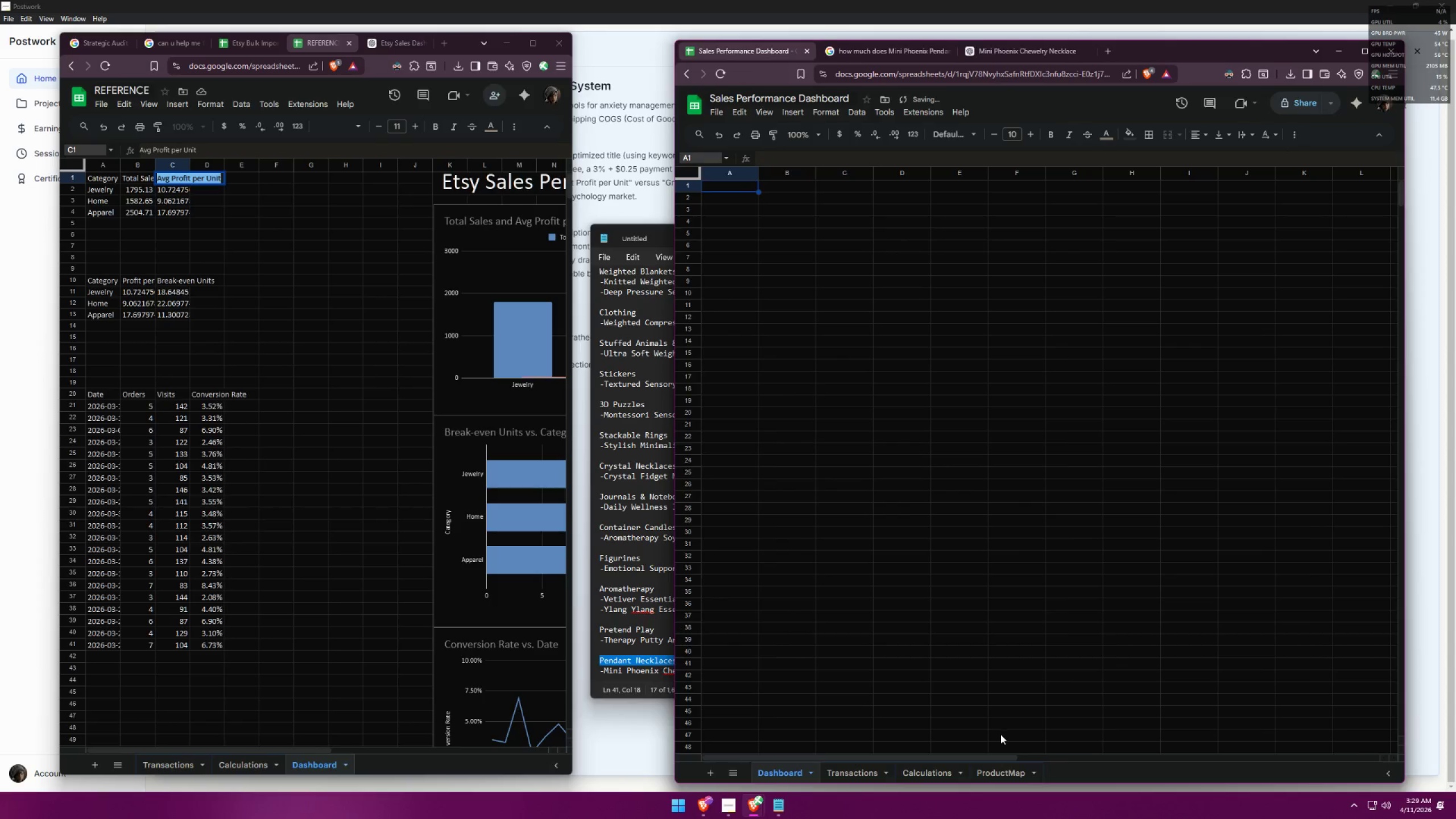 
left_click([983, 774])
 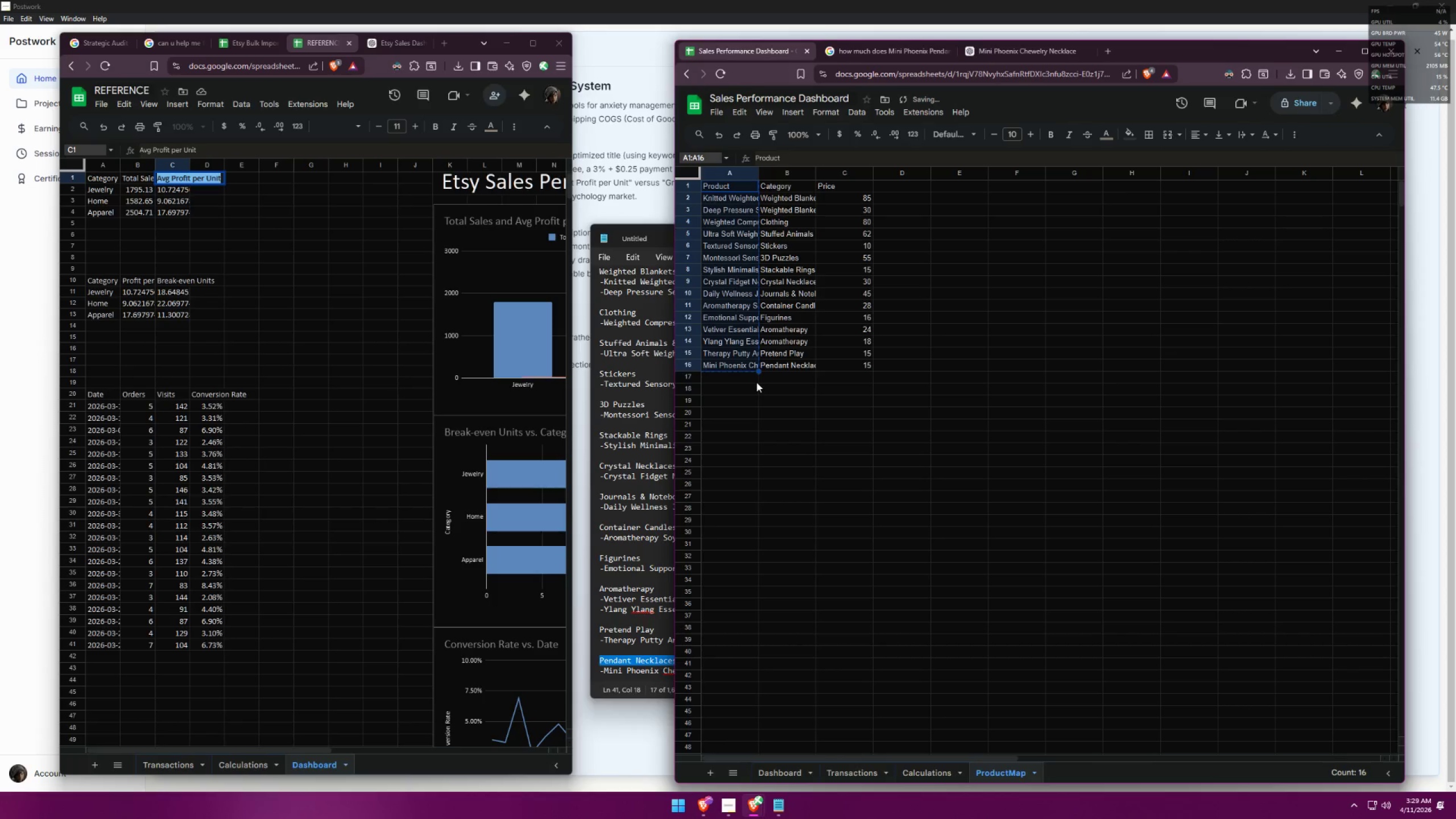 
key(Control+ControlLeft)
 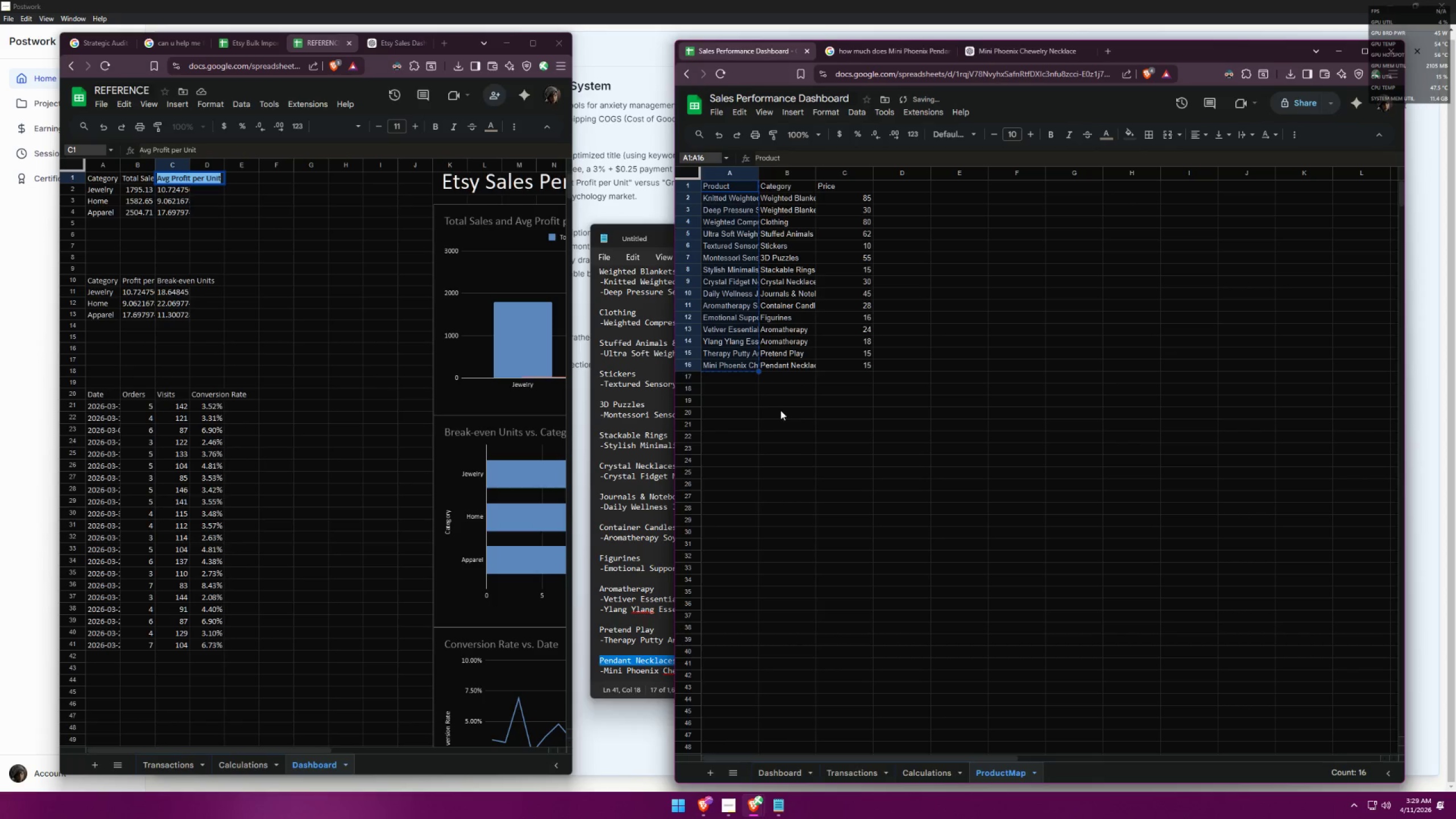 
key(Control+C)
 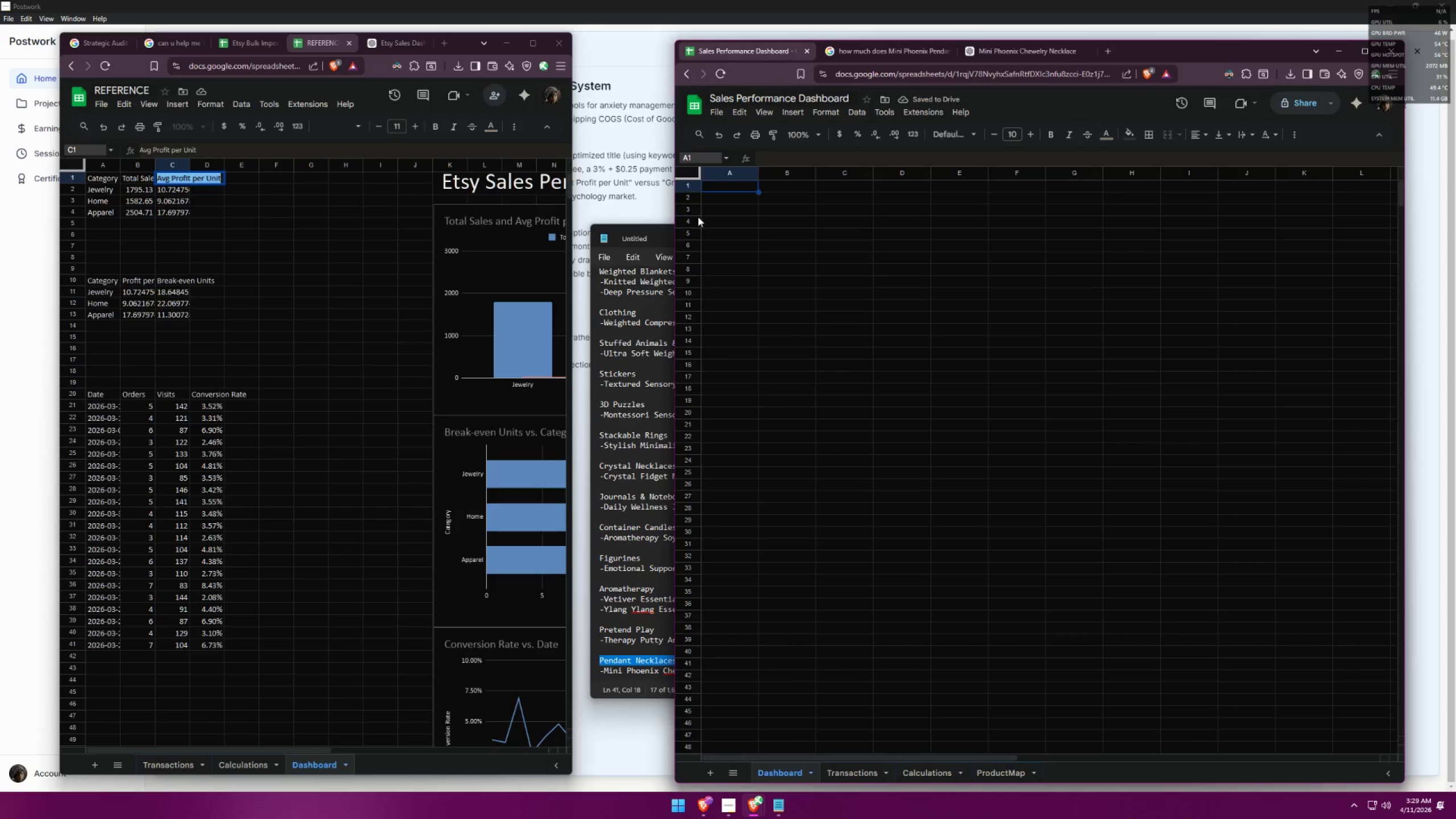 
left_click([730, 174])
 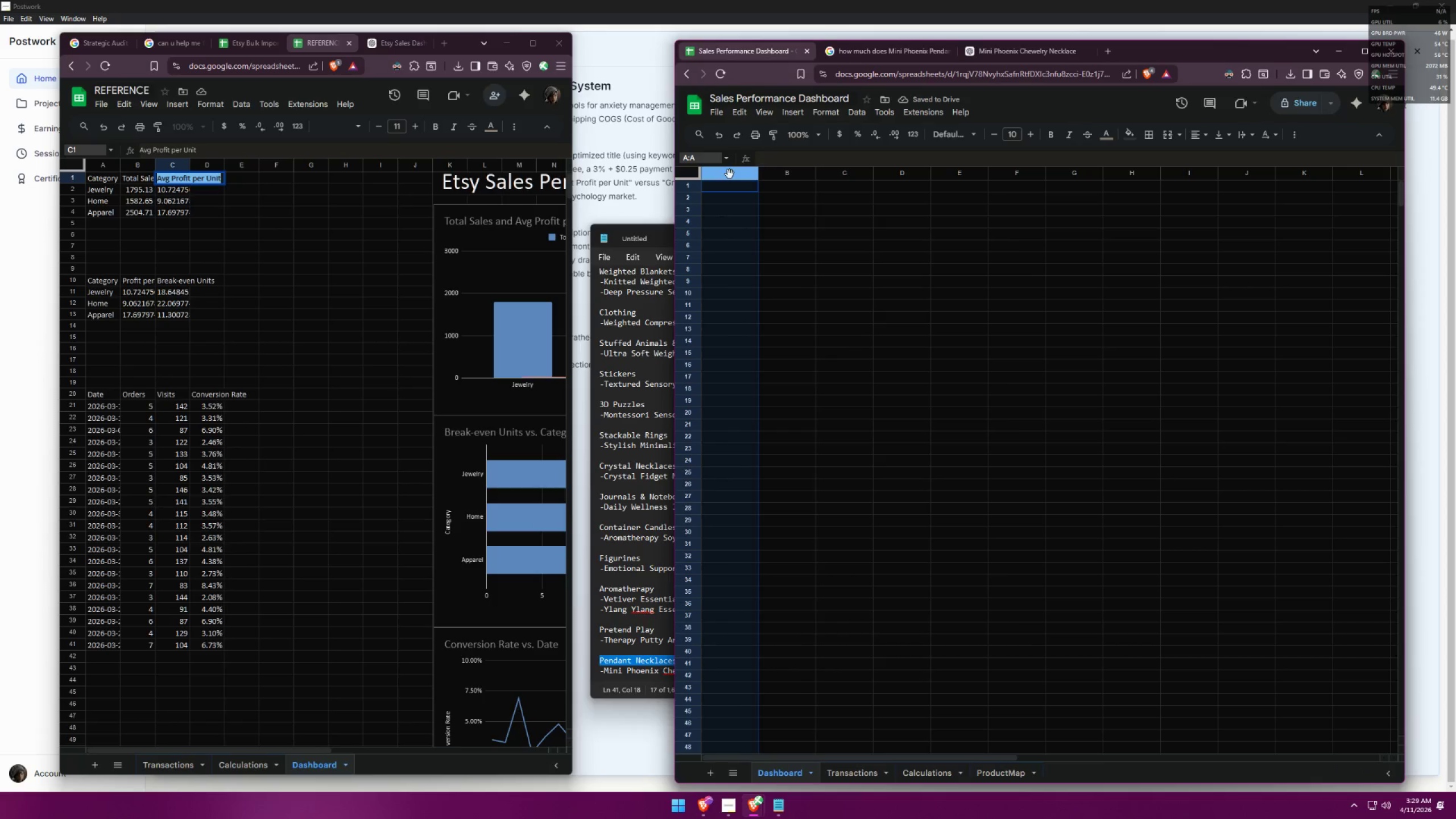 
key(Control+ControlLeft)
 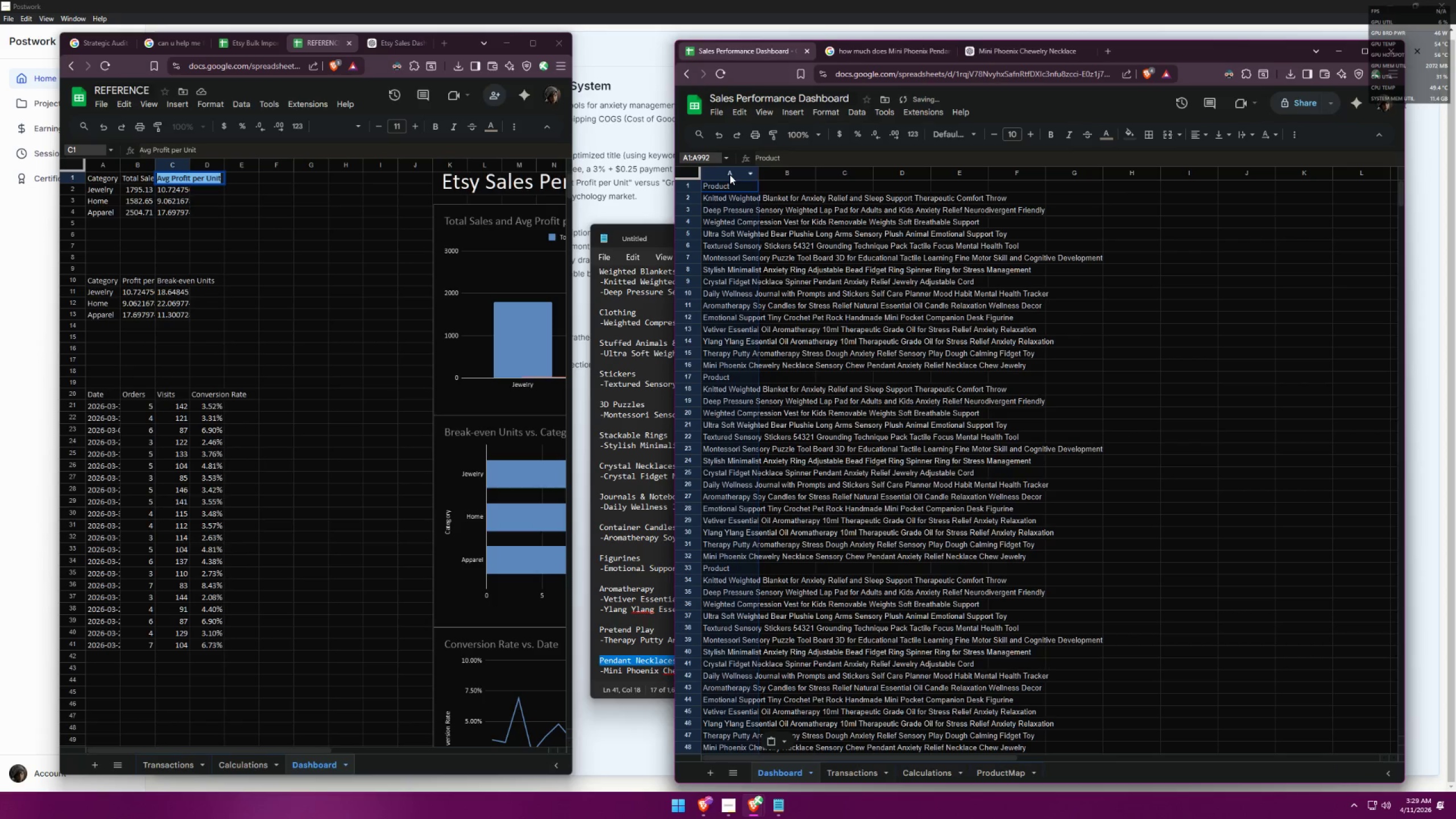 
key(Control+V)
 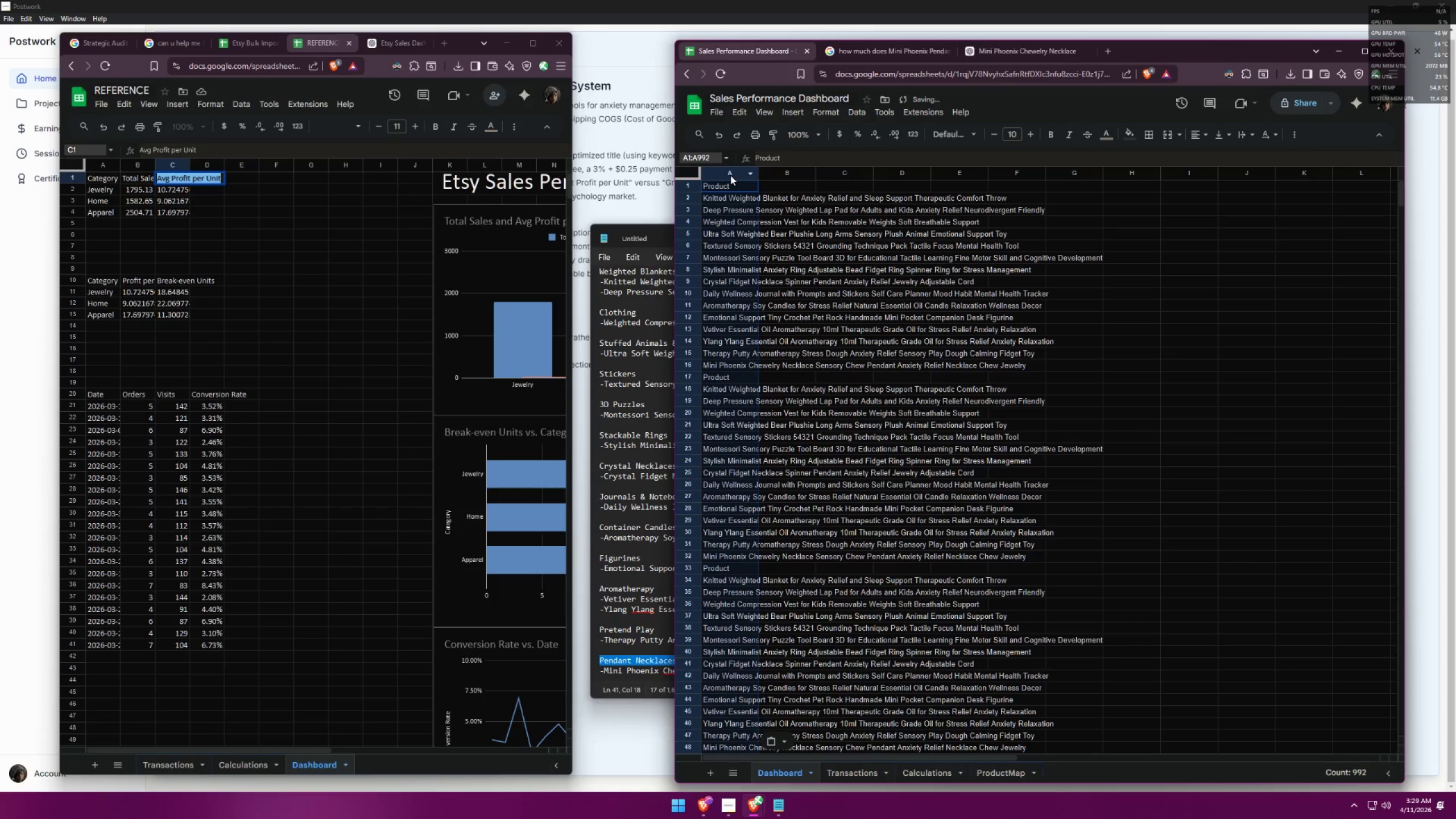 
scroll: coordinate [768, 292], scroll_direction: down, amount: 5.0
 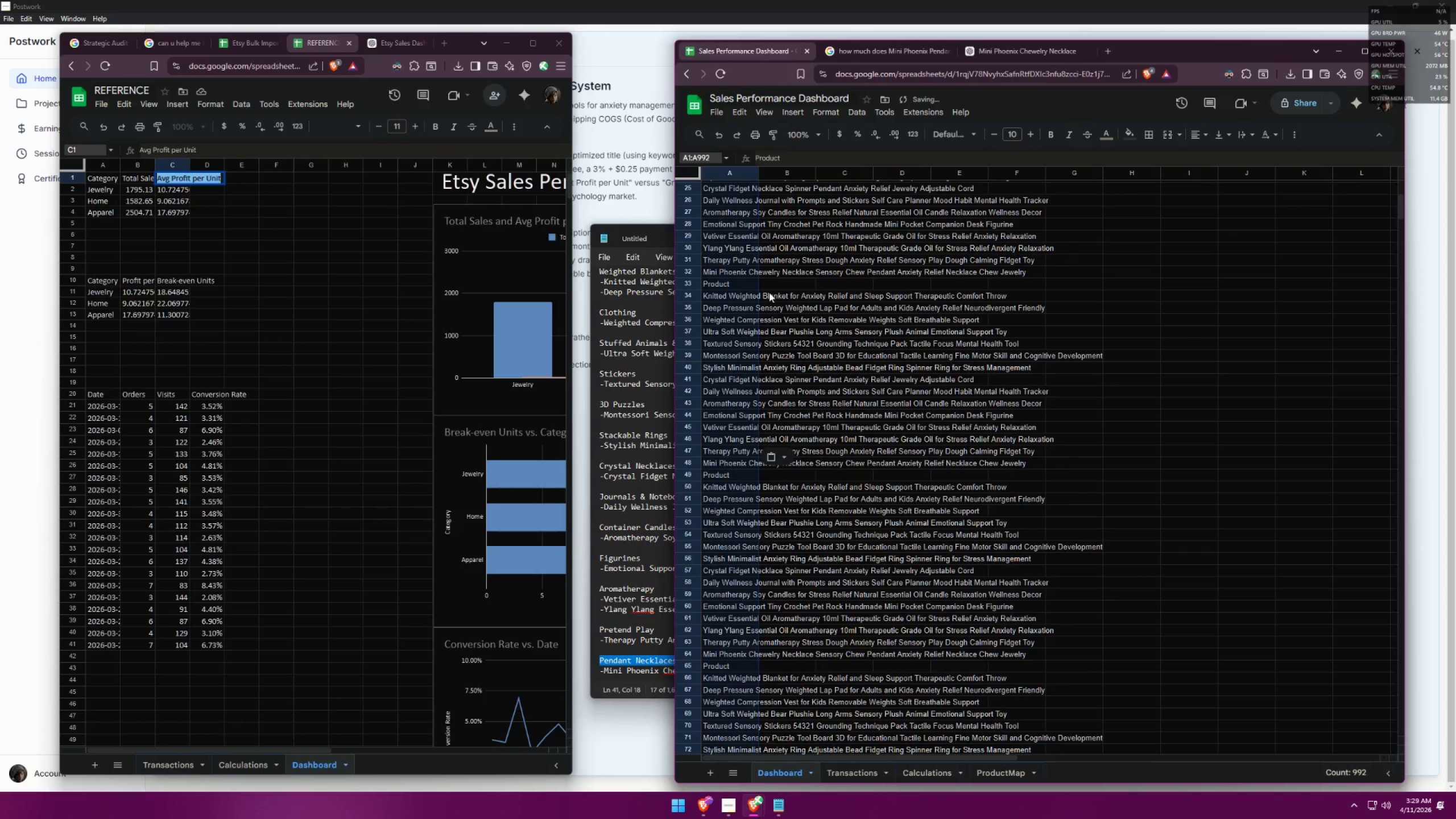 
key(Control+ControlLeft)
 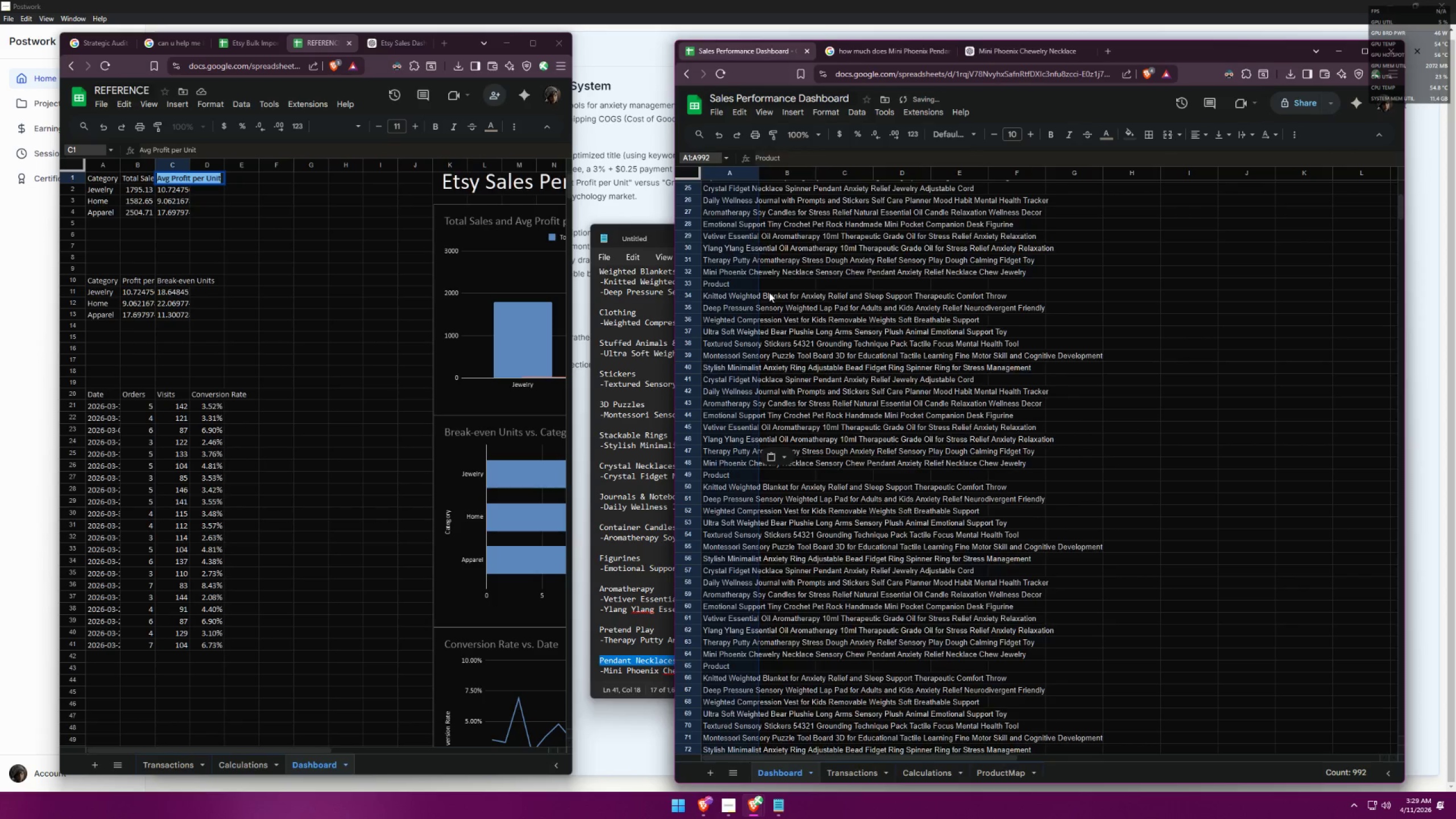 
key(Control+Z)
 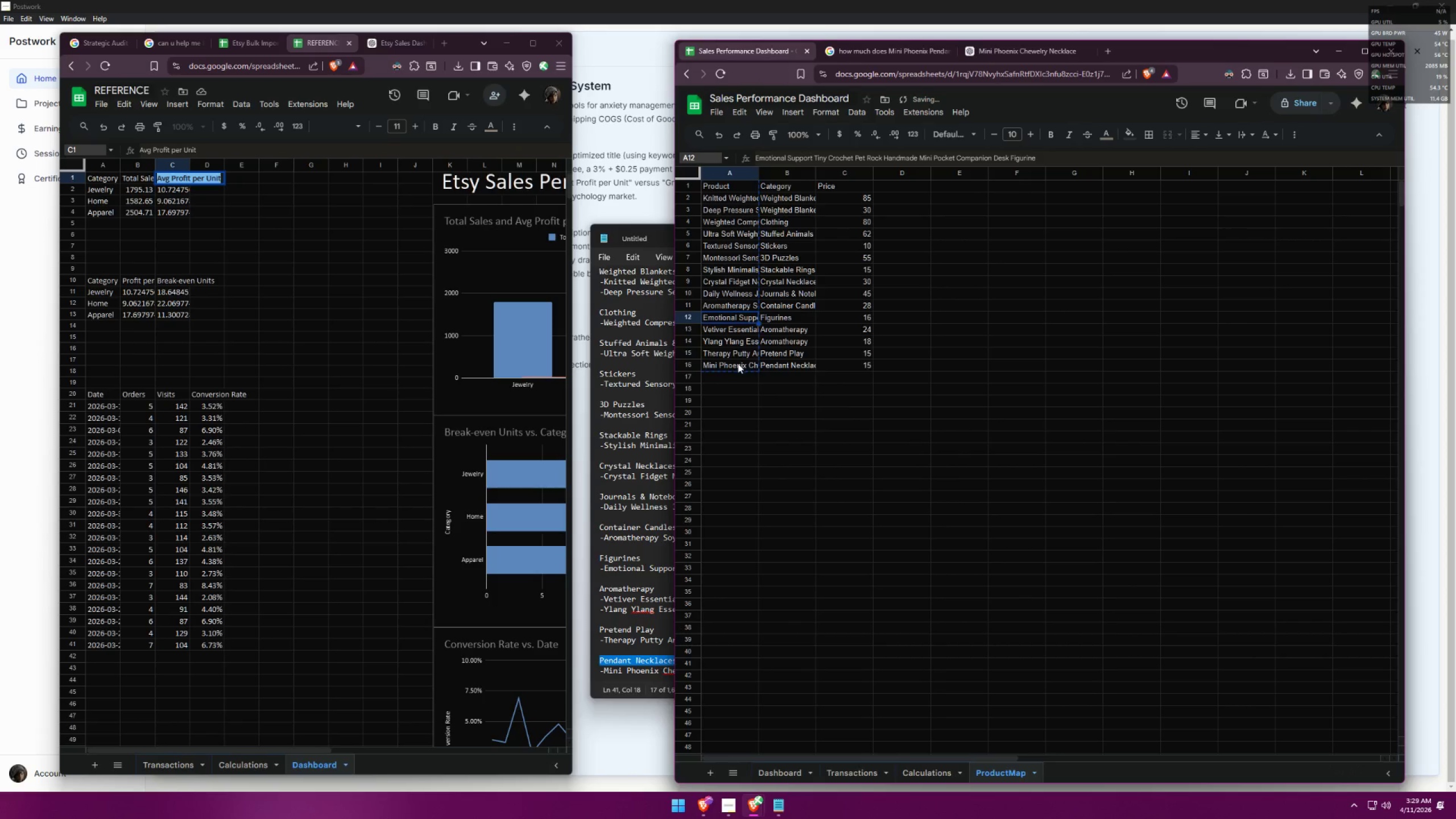 
left_click([722, 188])
 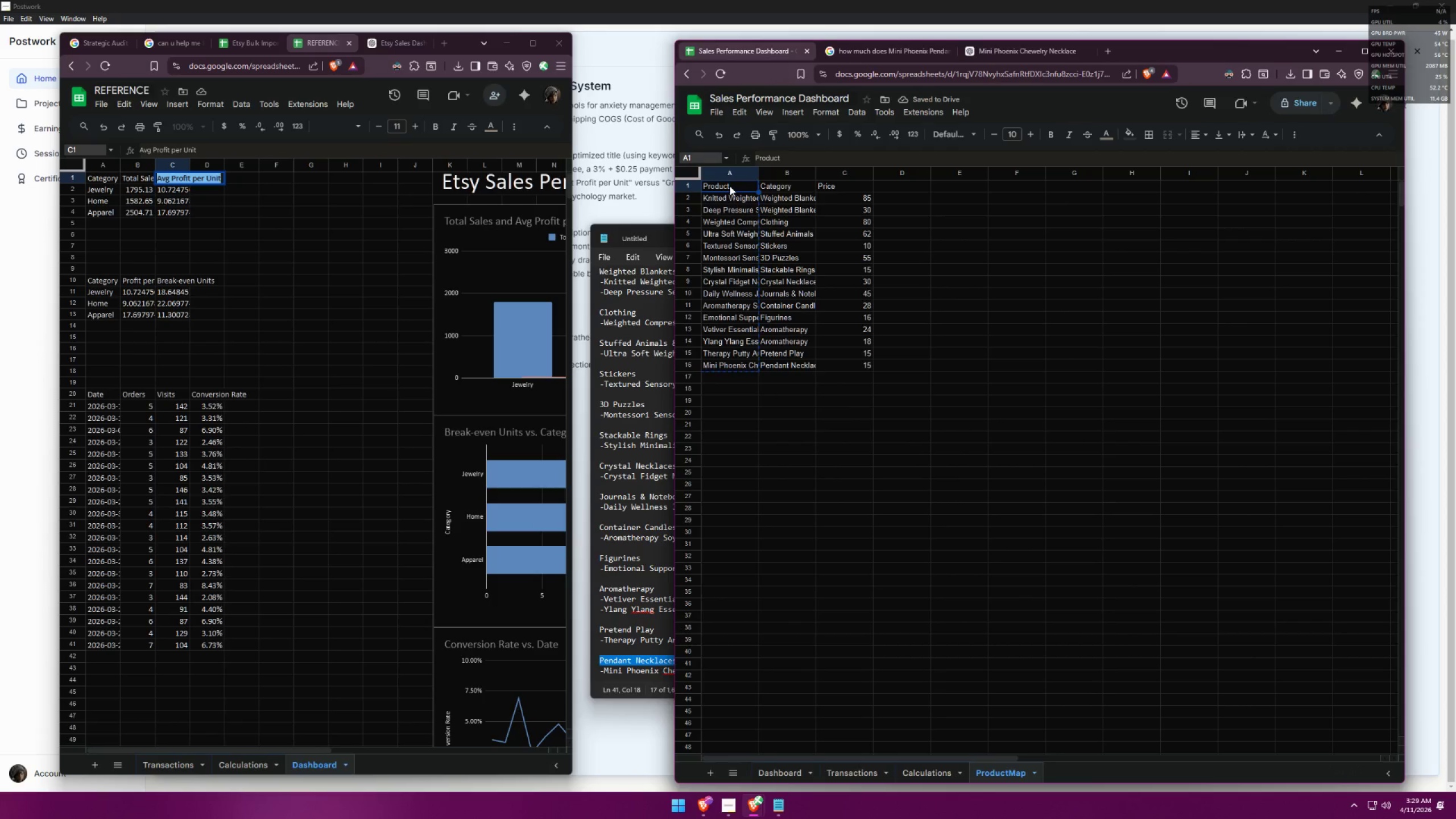 
left_click_drag(start_coordinate=[731, 185], to_coordinate=[733, 363])
 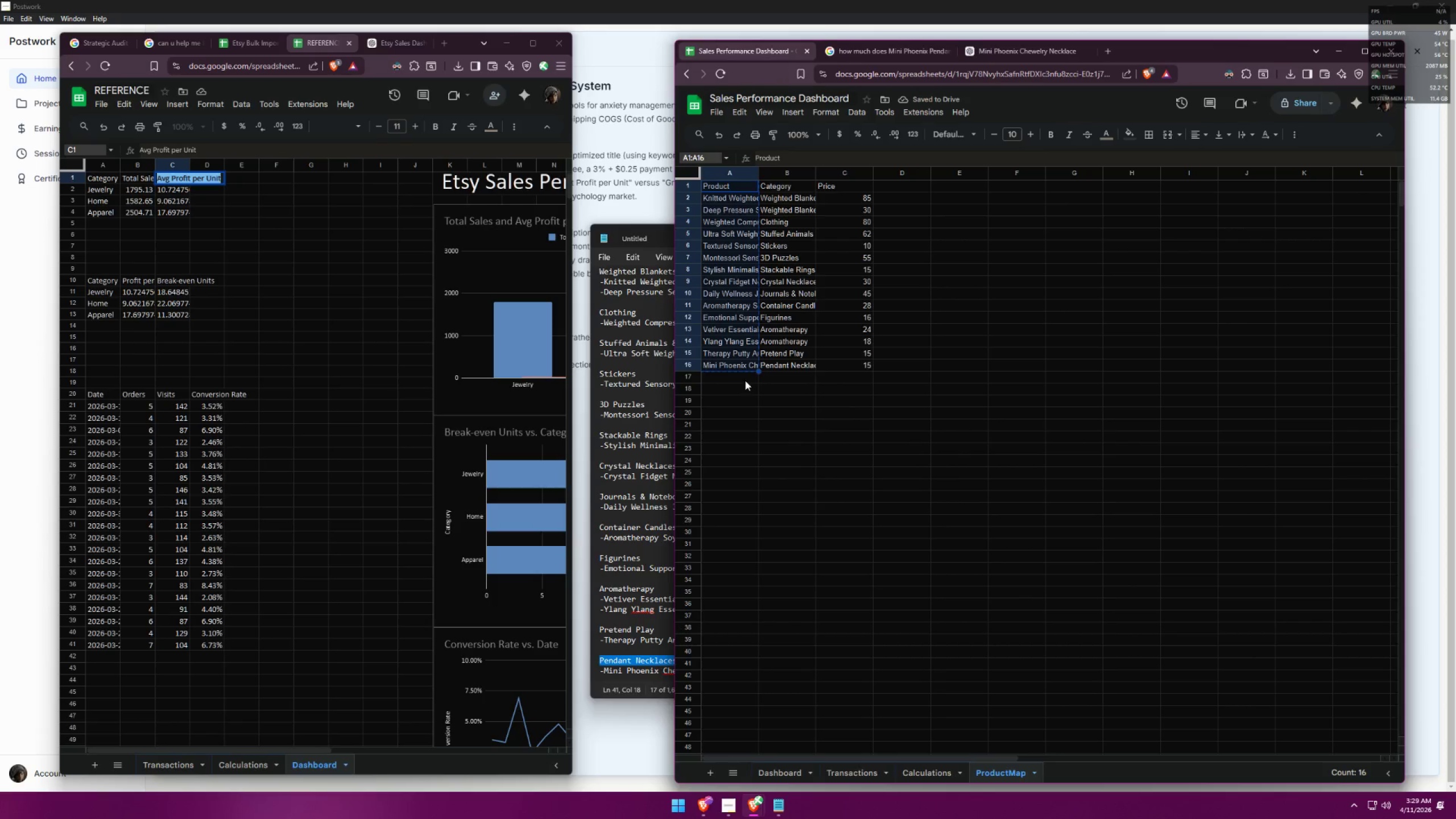 
key(Control+C)
 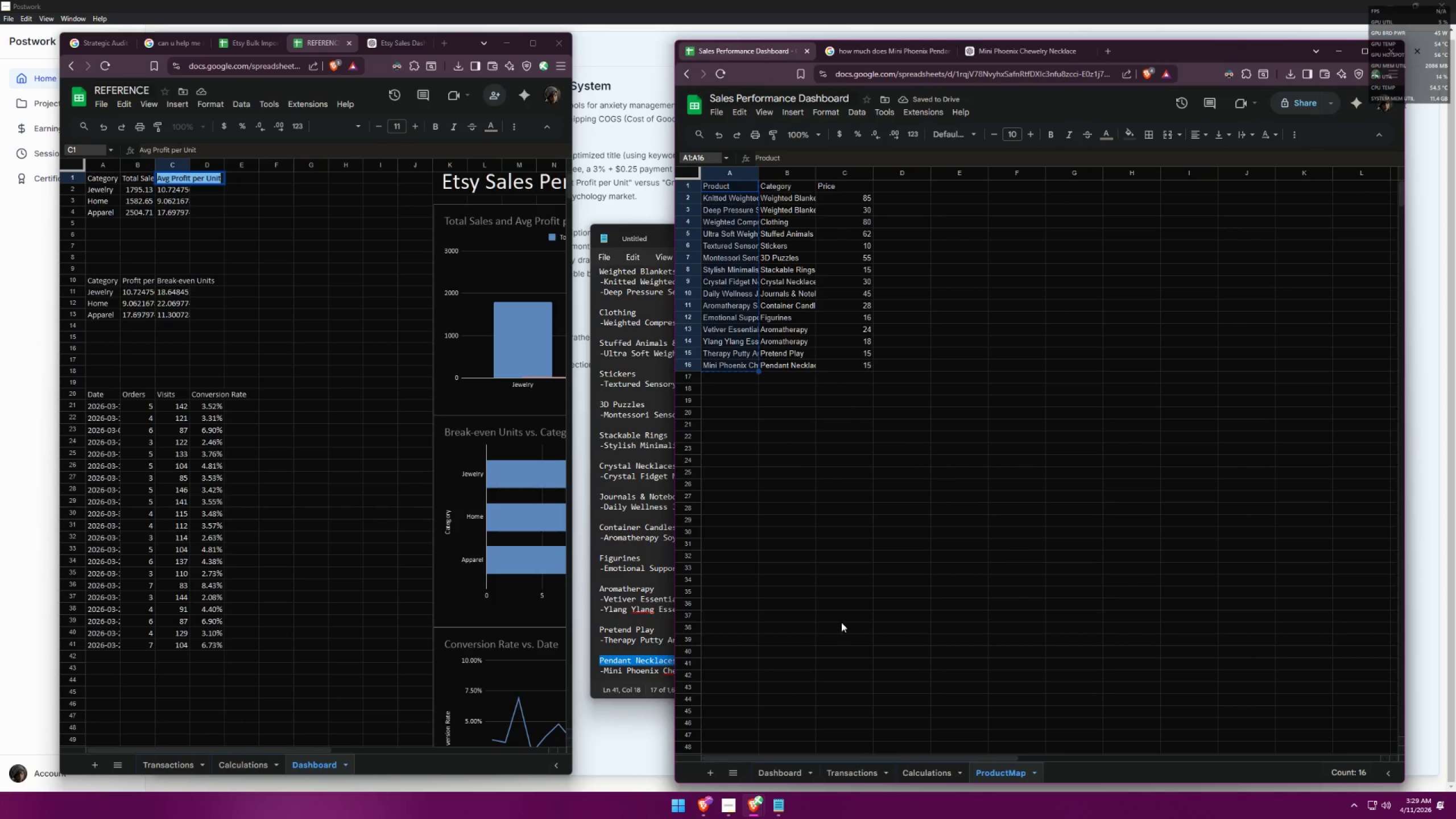 
key(Control+C)
 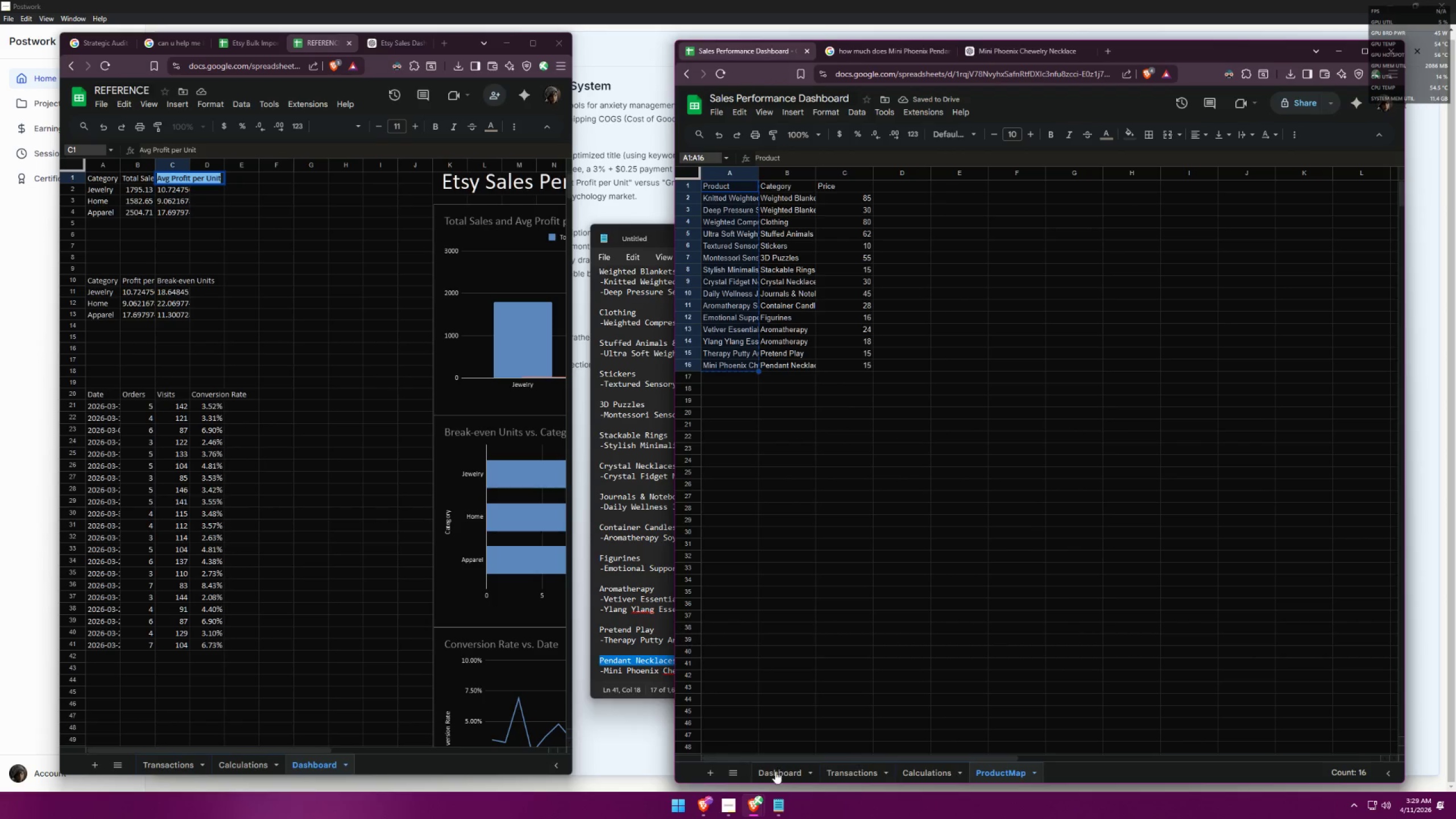 
left_click([774, 773])
 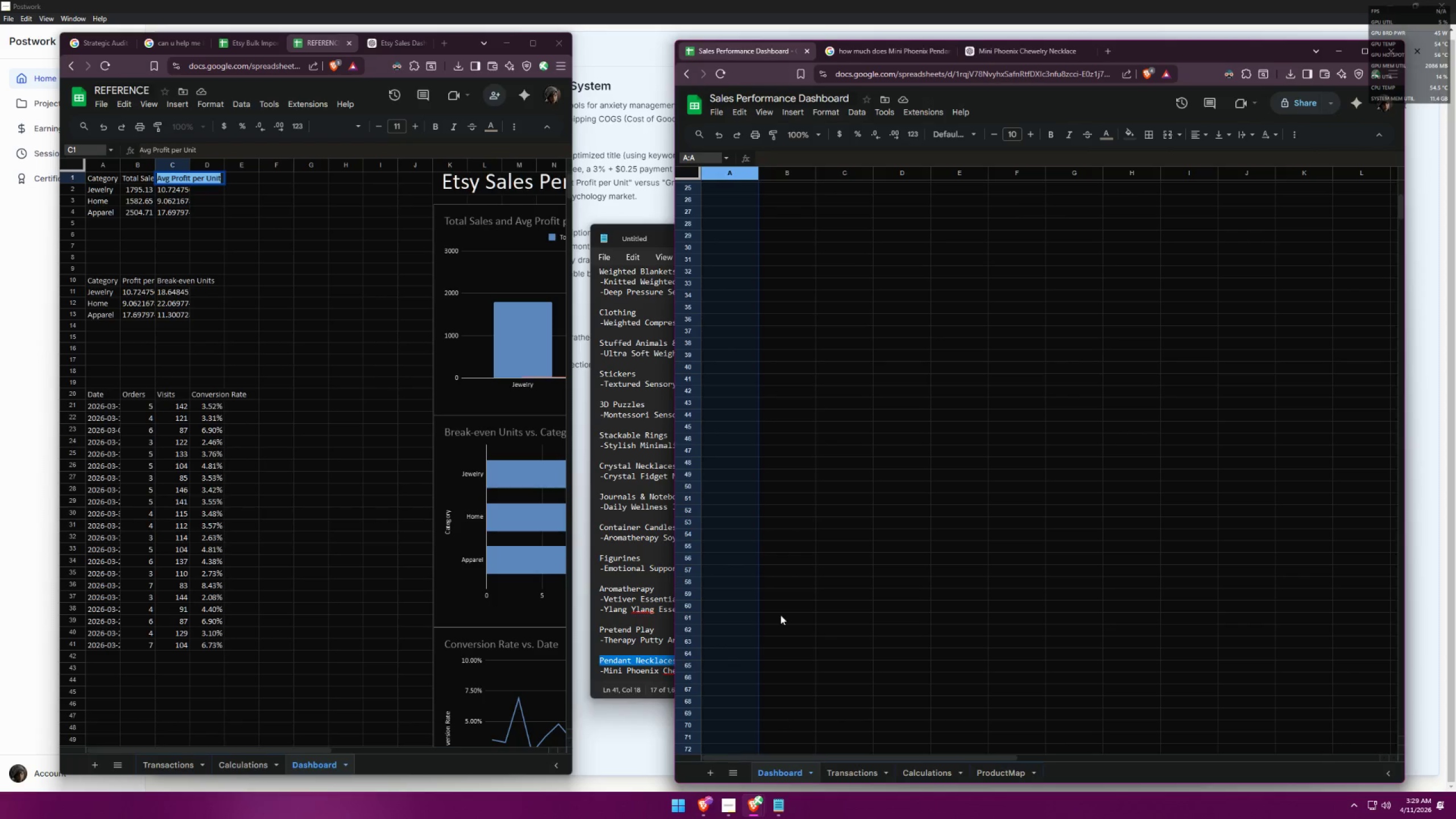 
scroll: coordinate [779, 264], scroll_direction: up, amount: 22.0
 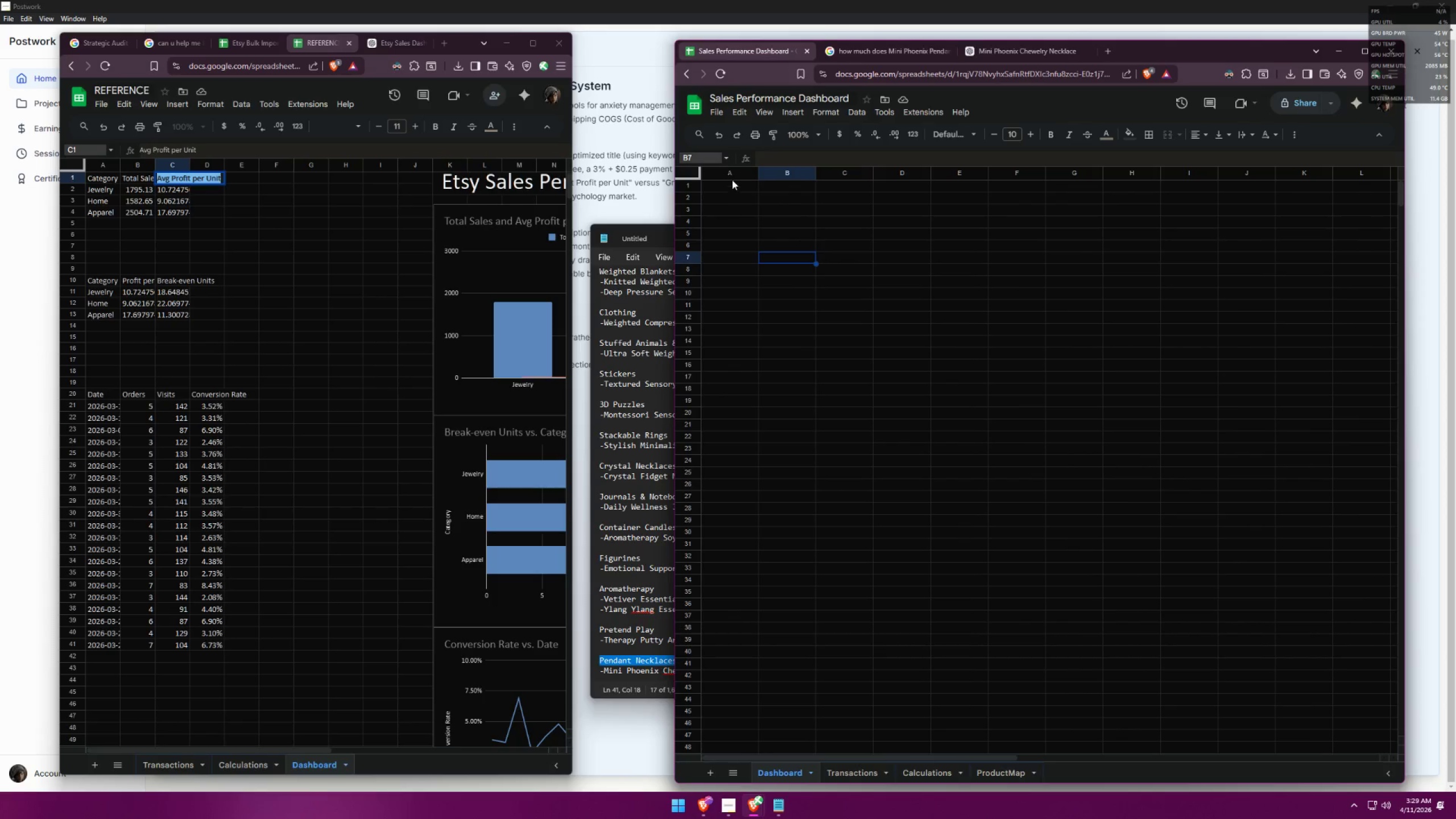 
left_click([730, 175])
 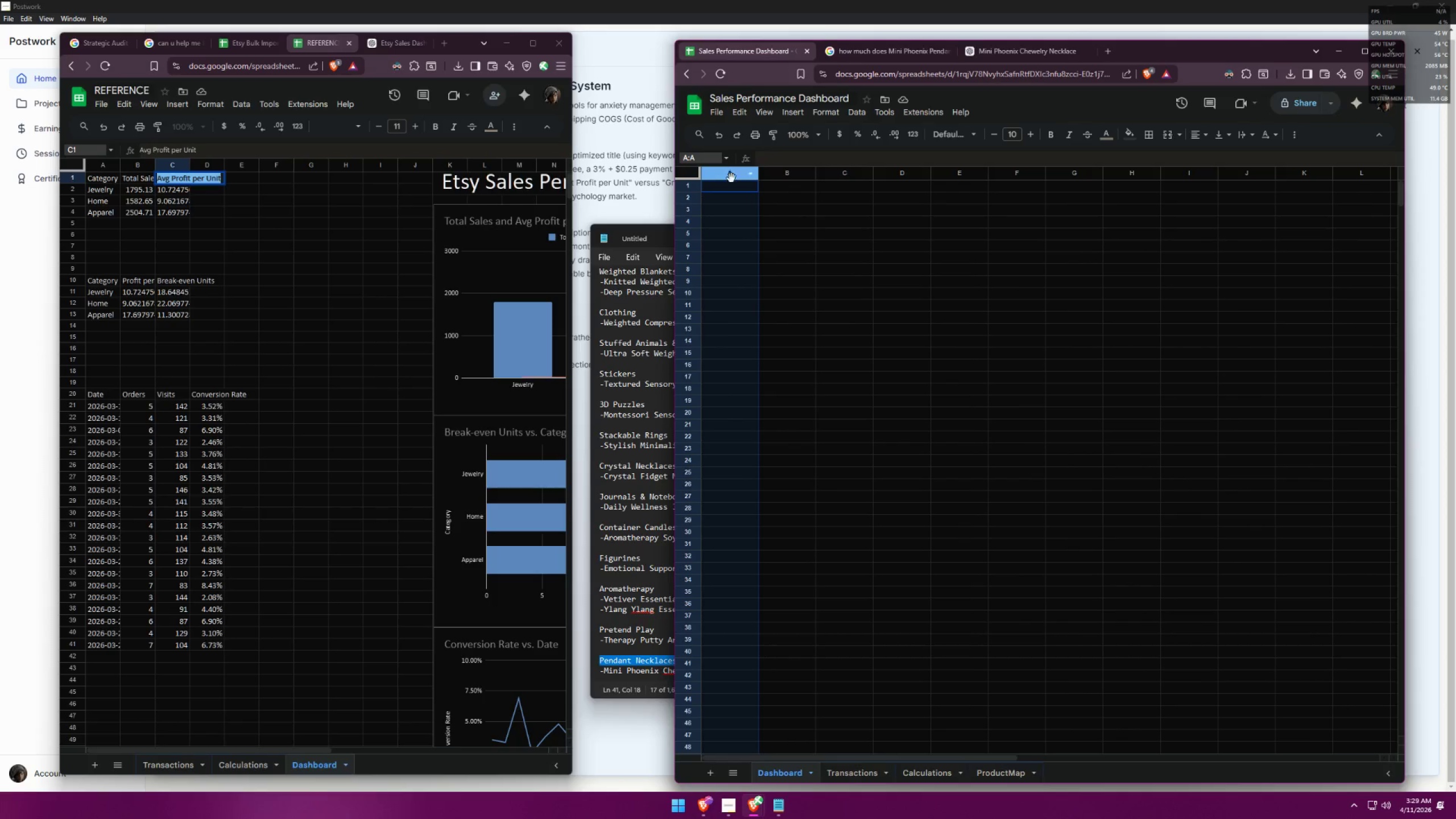 
left_click([796, 229])
 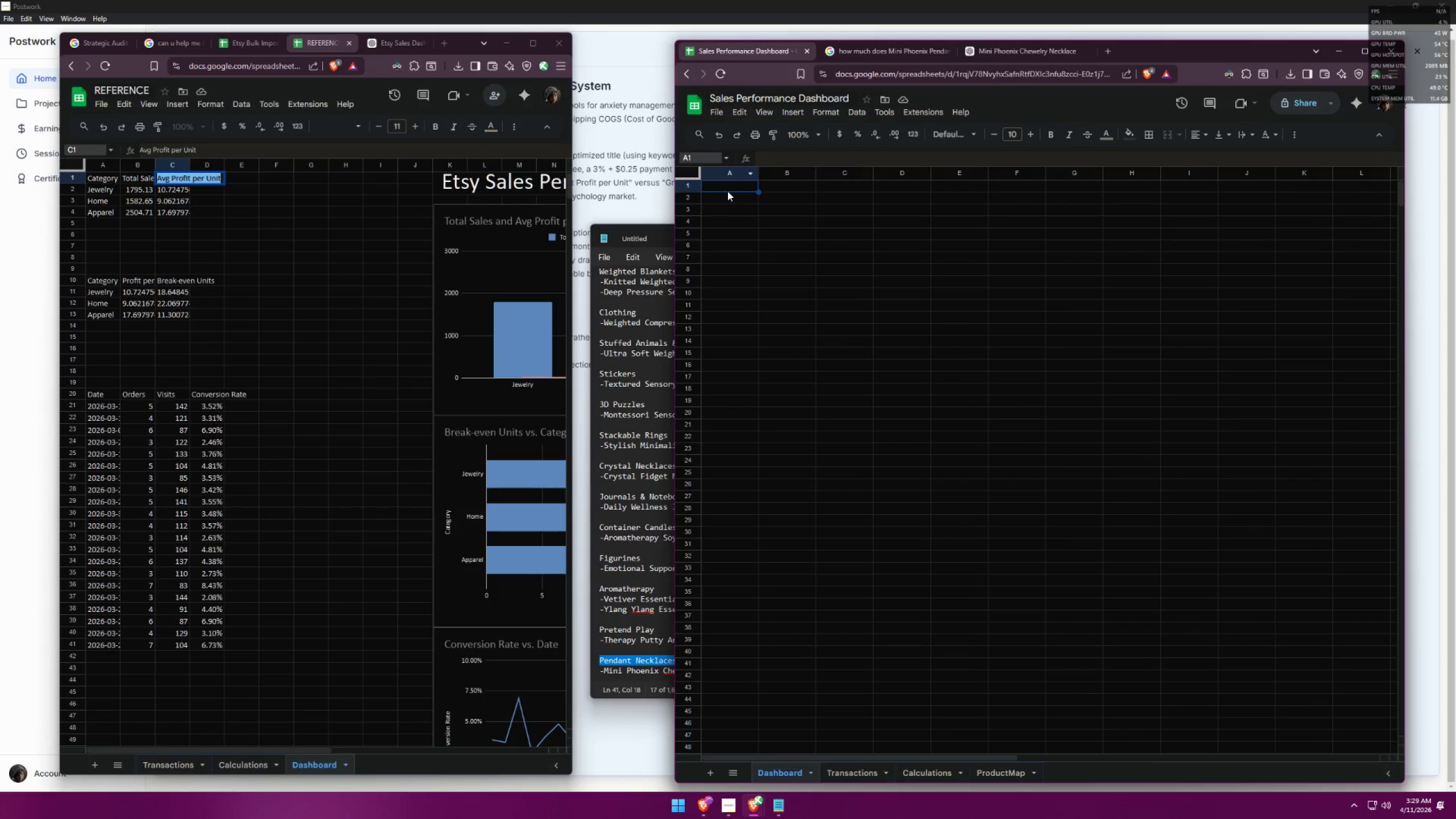 
key(Control+ControlLeft)
 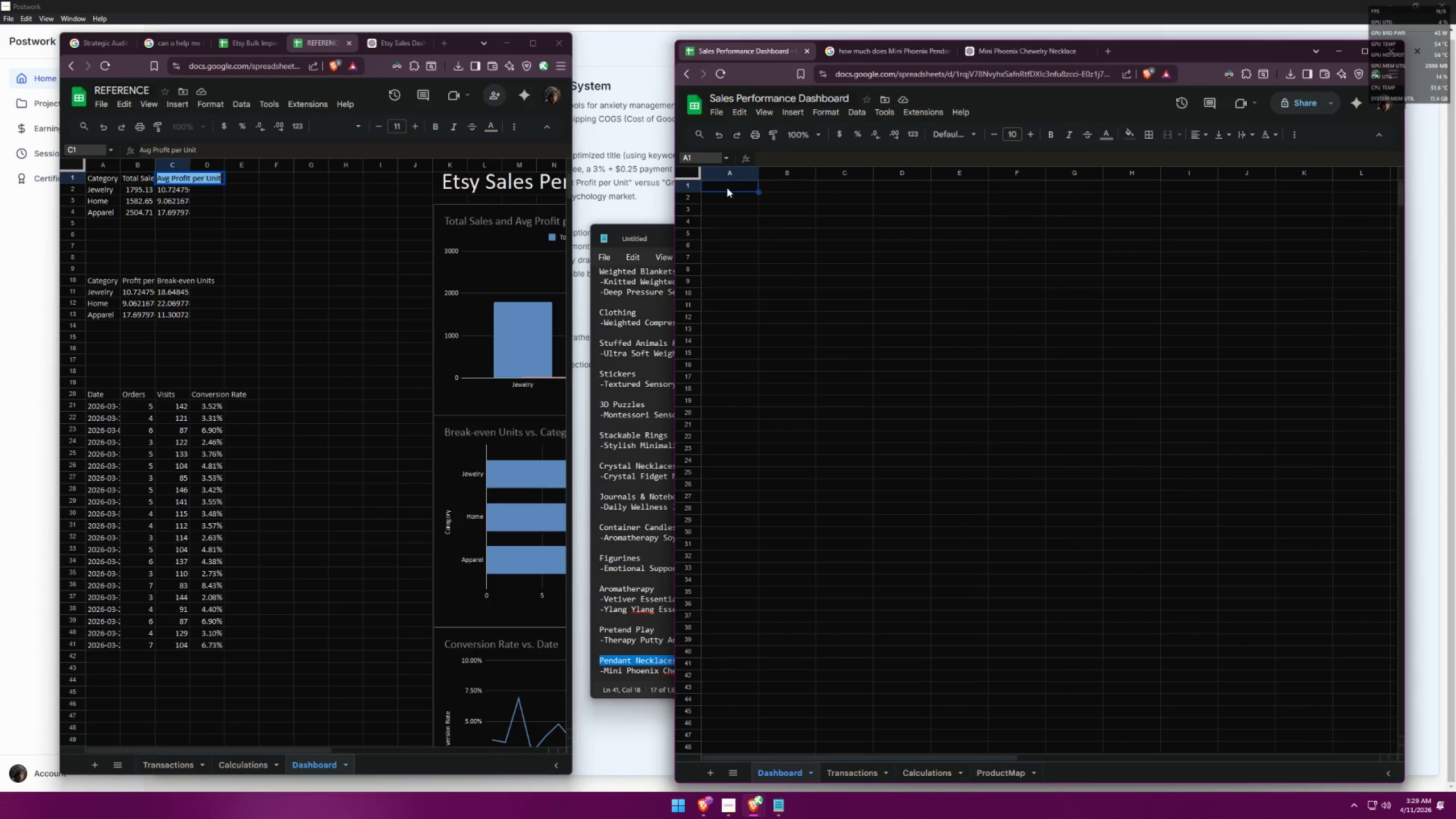 
key(Control+V)
 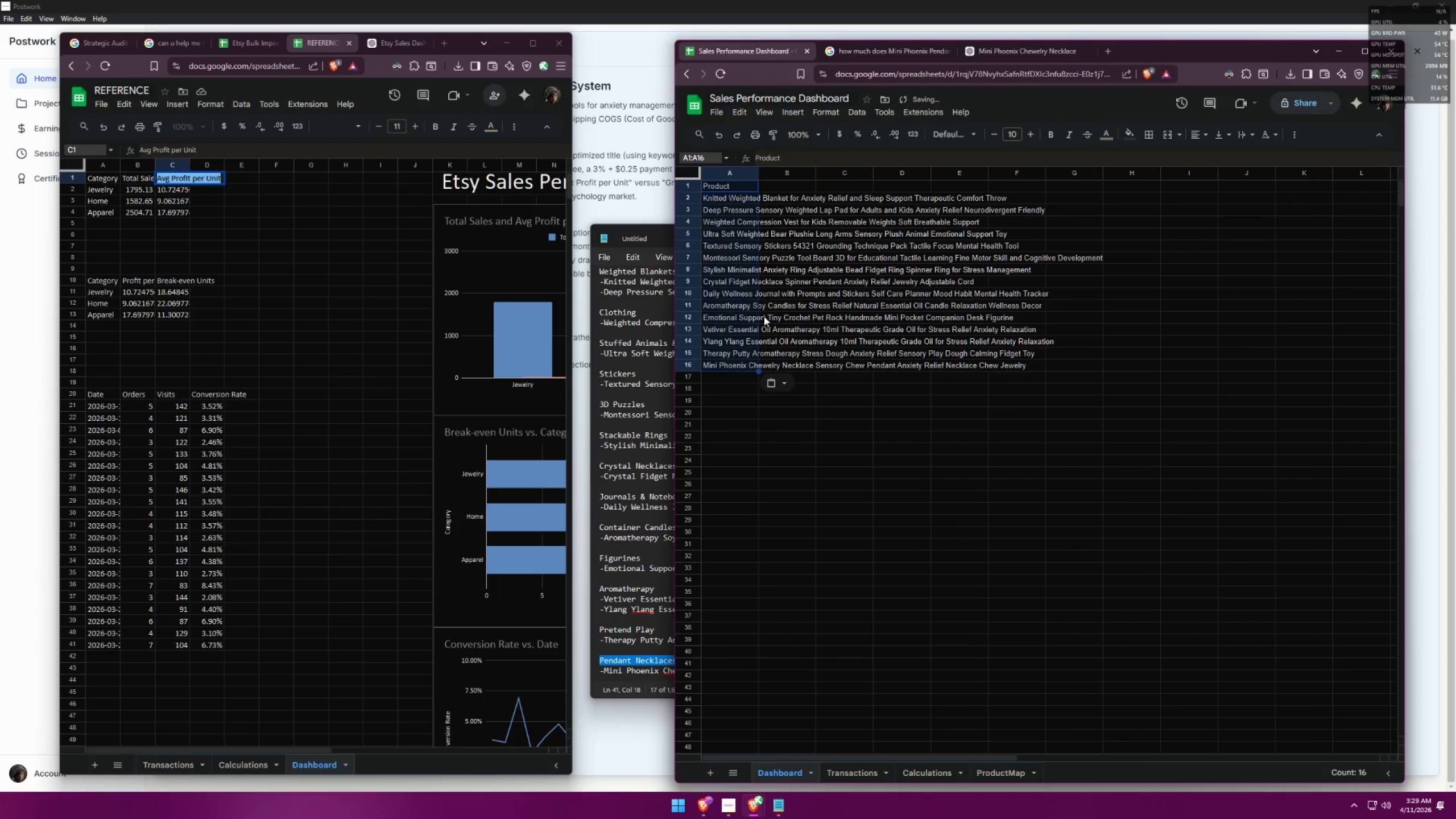 
double_click([726, 266])
 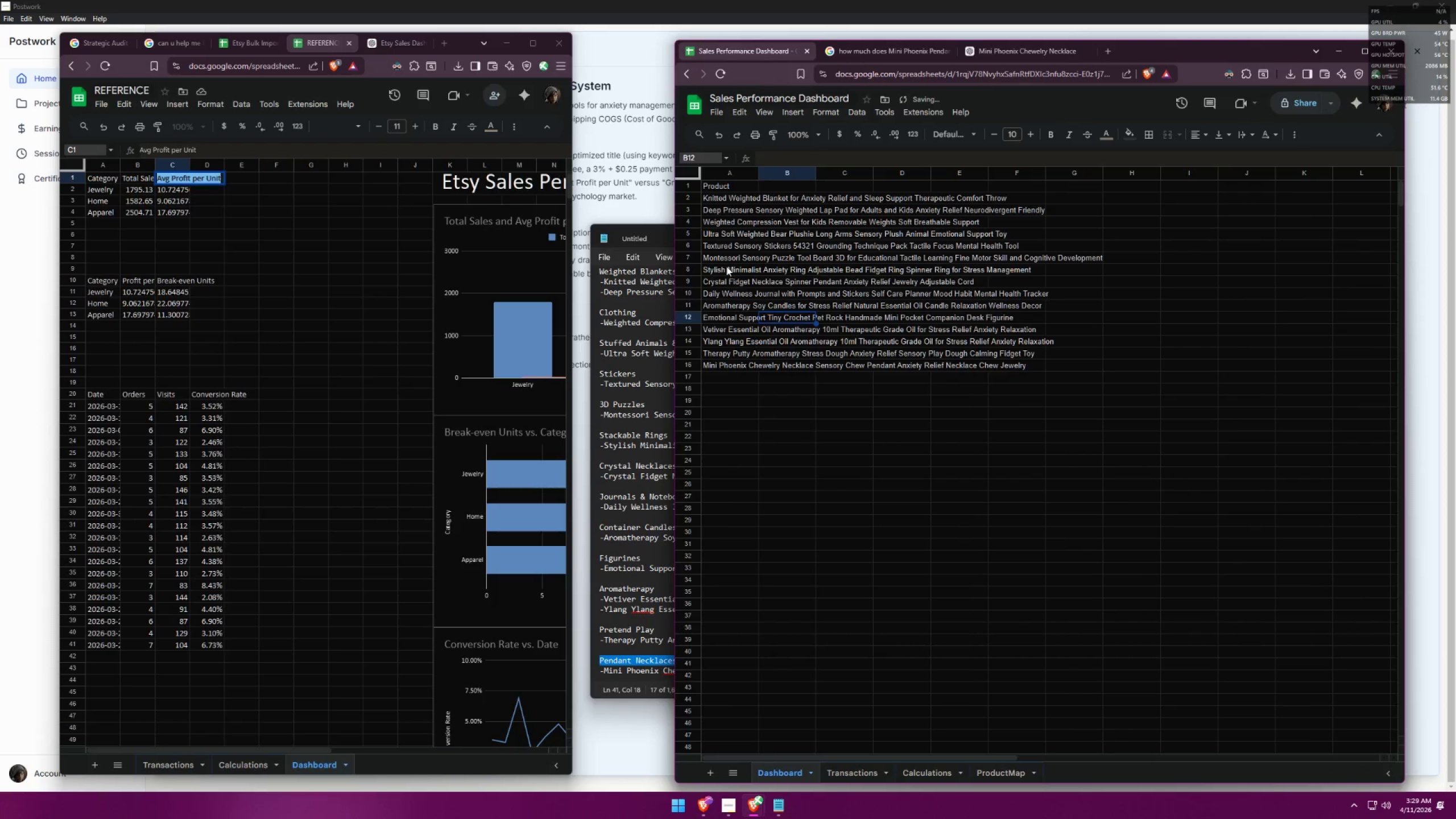 
triple_click([726, 266])
 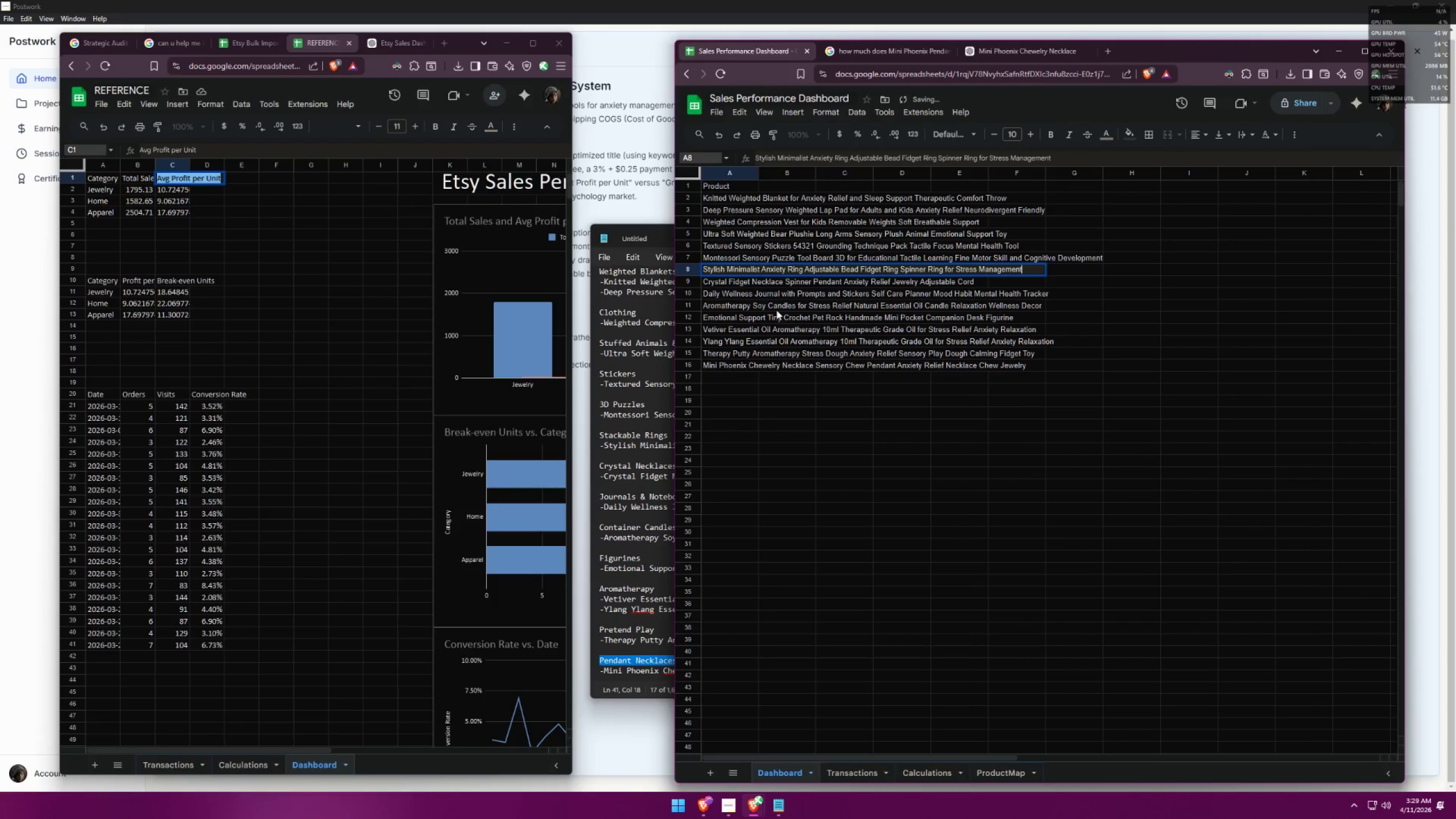 
left_click([800, 361])
 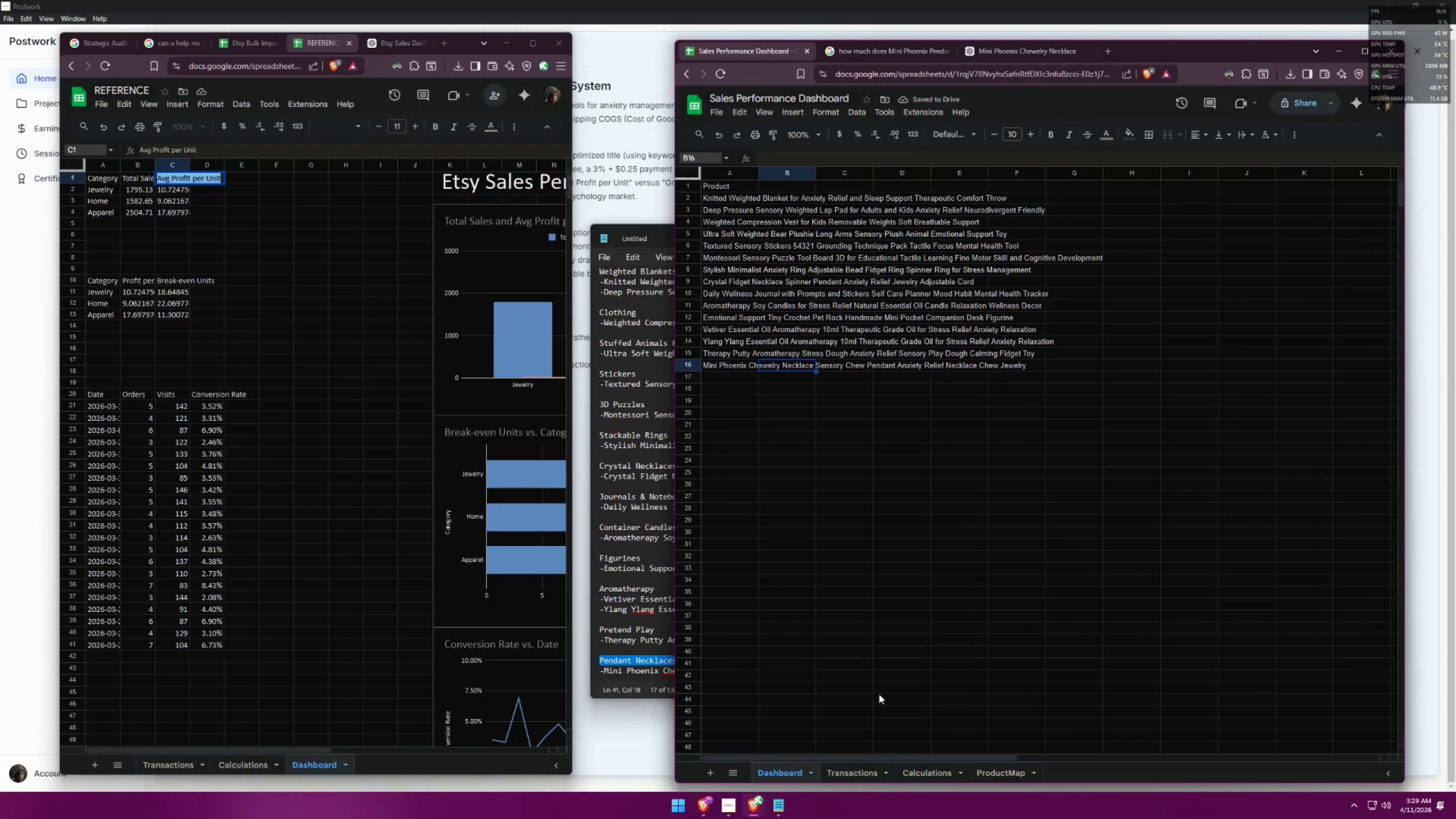 
left_click([1012, 774])
 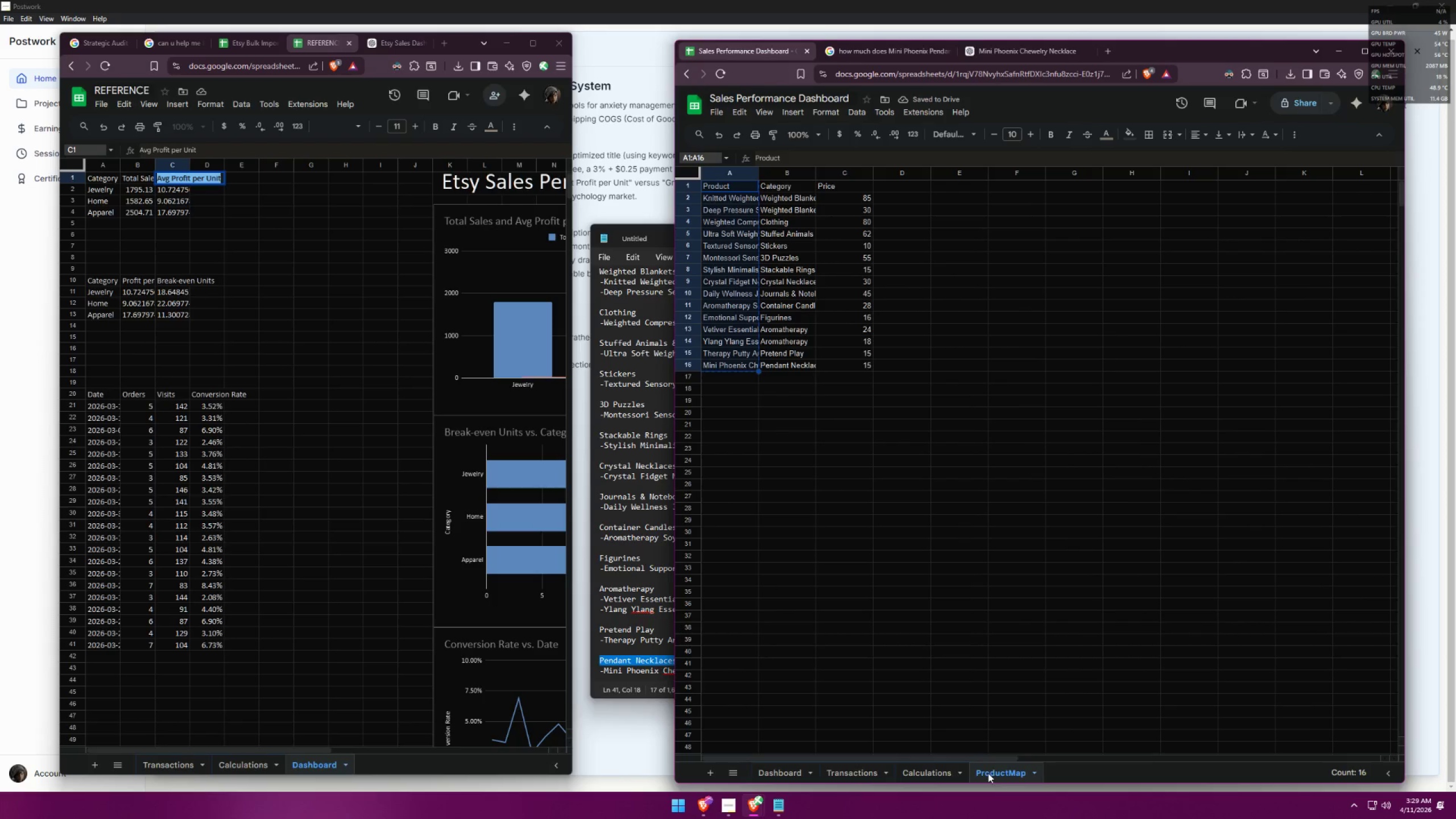 
left_click([934, 776])
 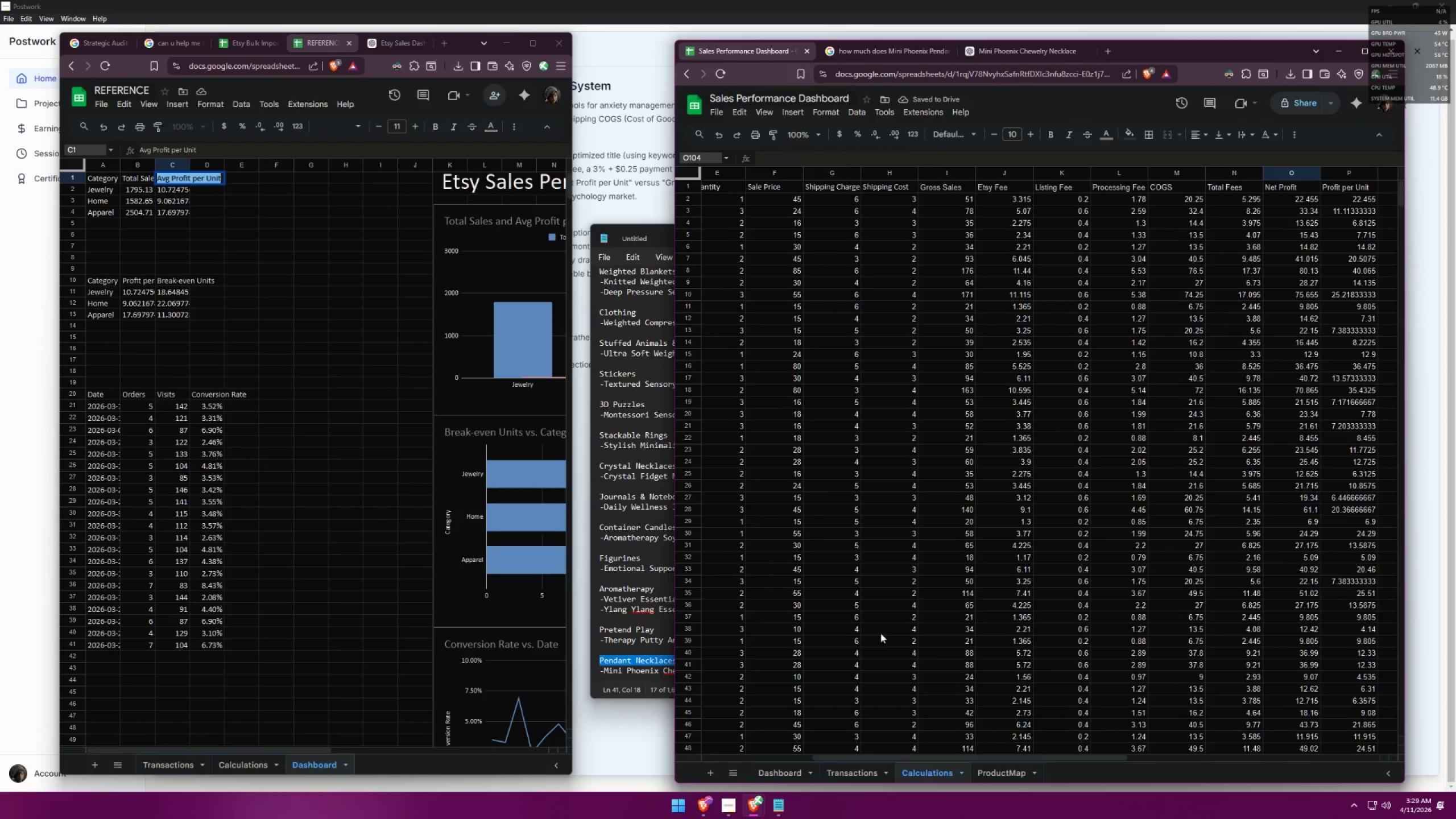 
hold_key(key=ControlLeft, duration=1.5)
scroll: coordinate [857, 564], scroll_direction: down, amount: 3.0
 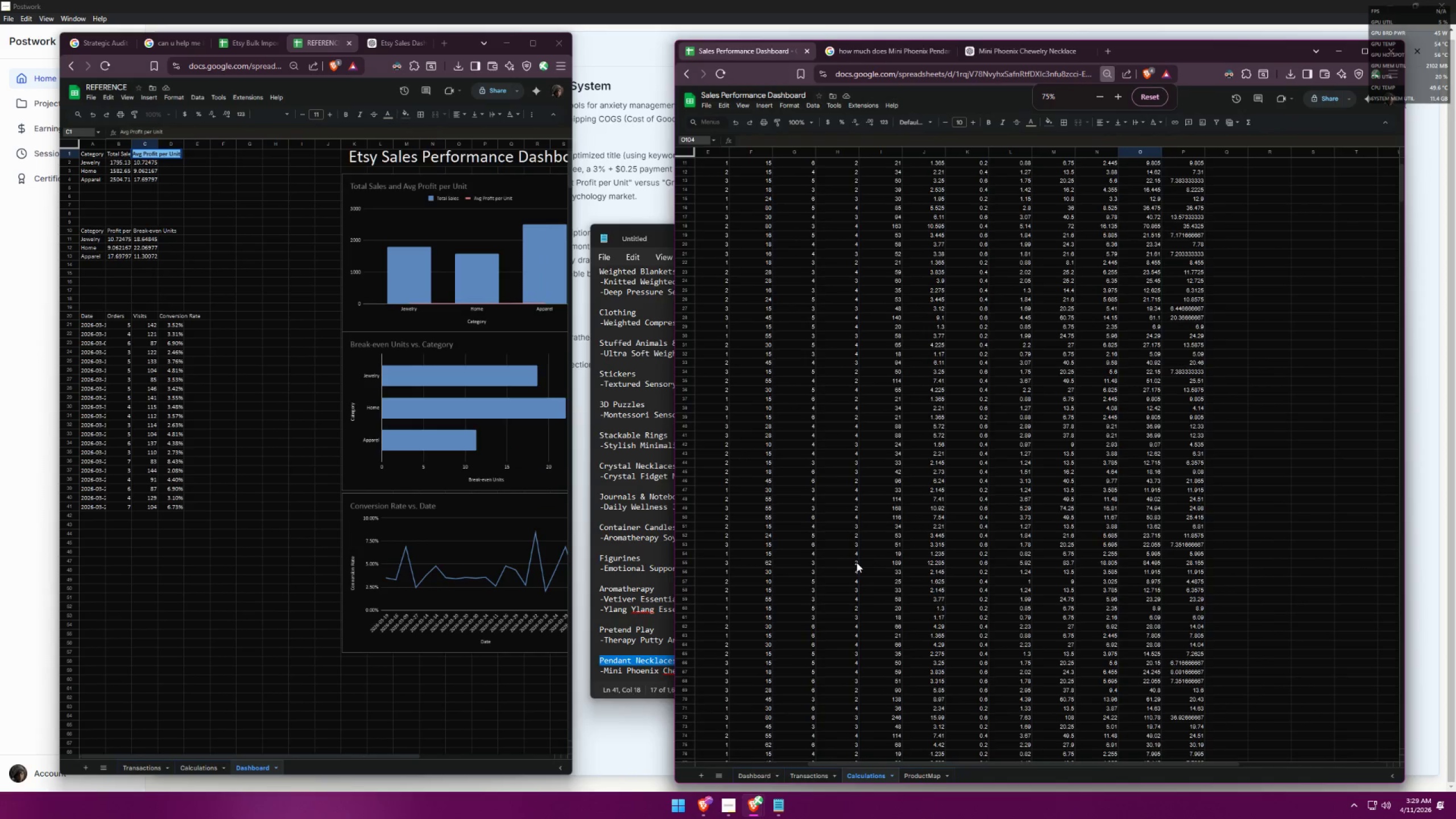 
hold_key(key=ControlLeft, duration=0.75)
 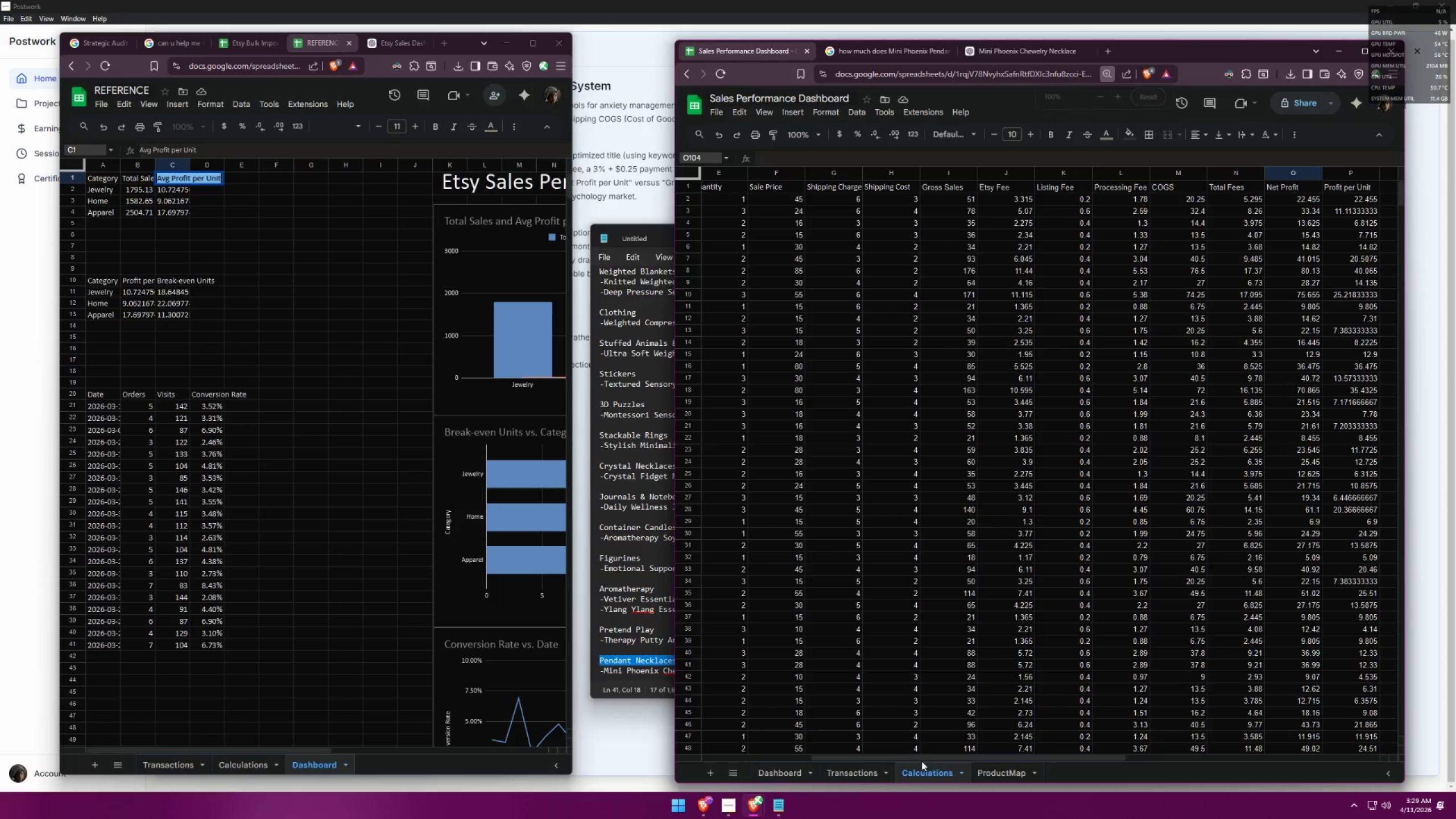 
scroll: coordinate [858, 563], scroll_direction: up, amount: 3.0
 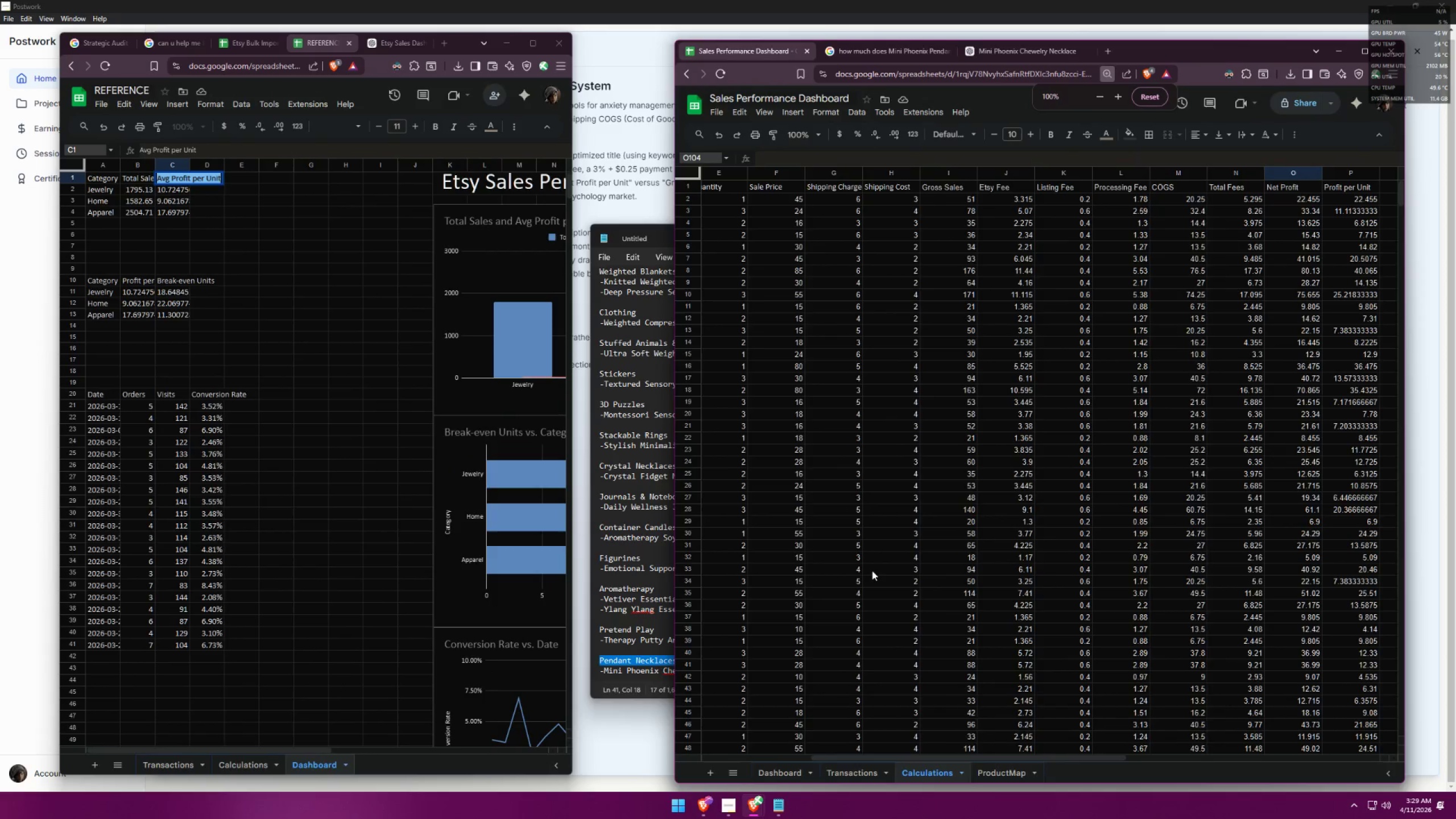 
left_click_drag(start_coordinate=[926, 758], to_coordinate=[733, 708])
 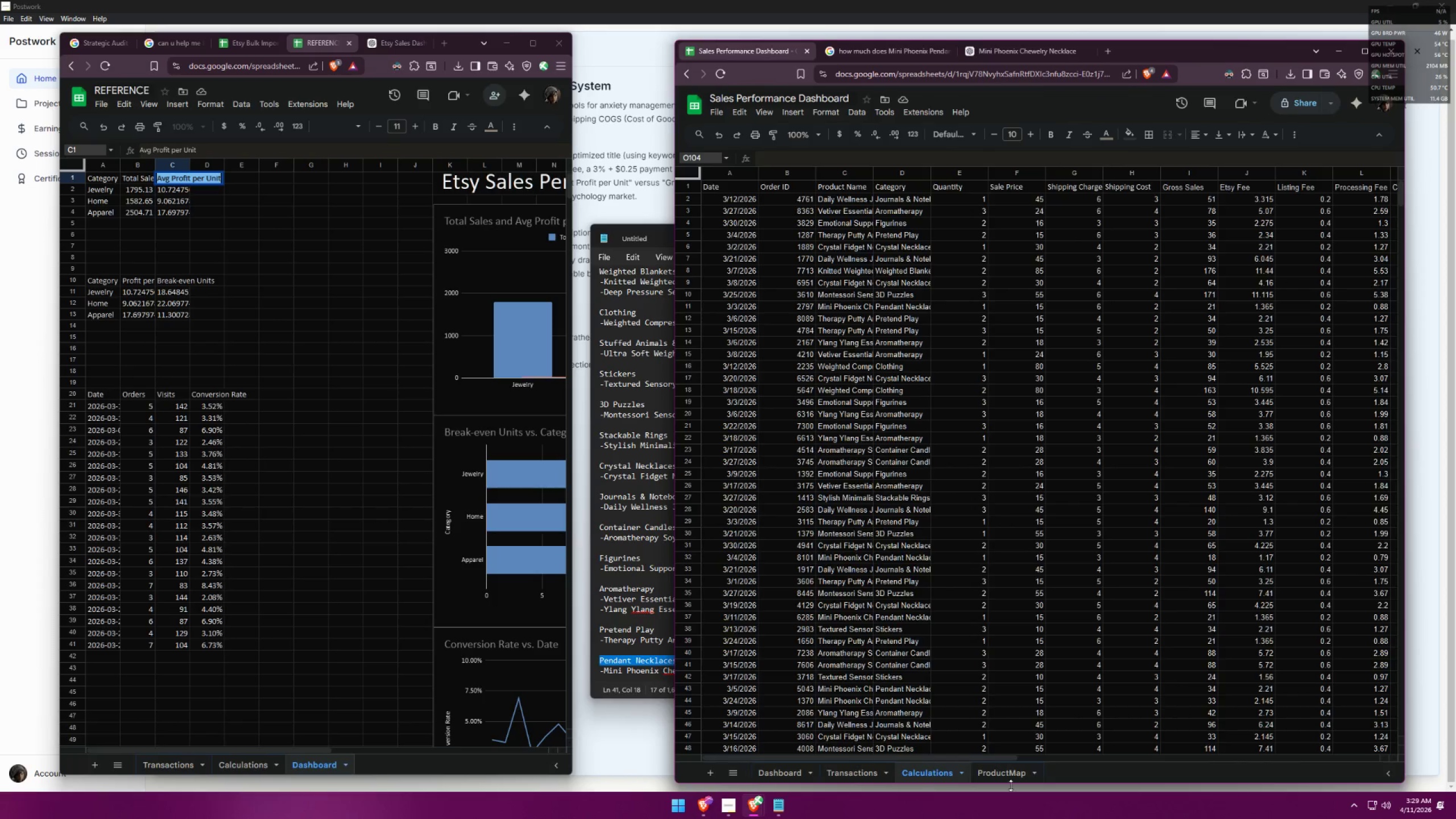 
left_click([1012, 784])
 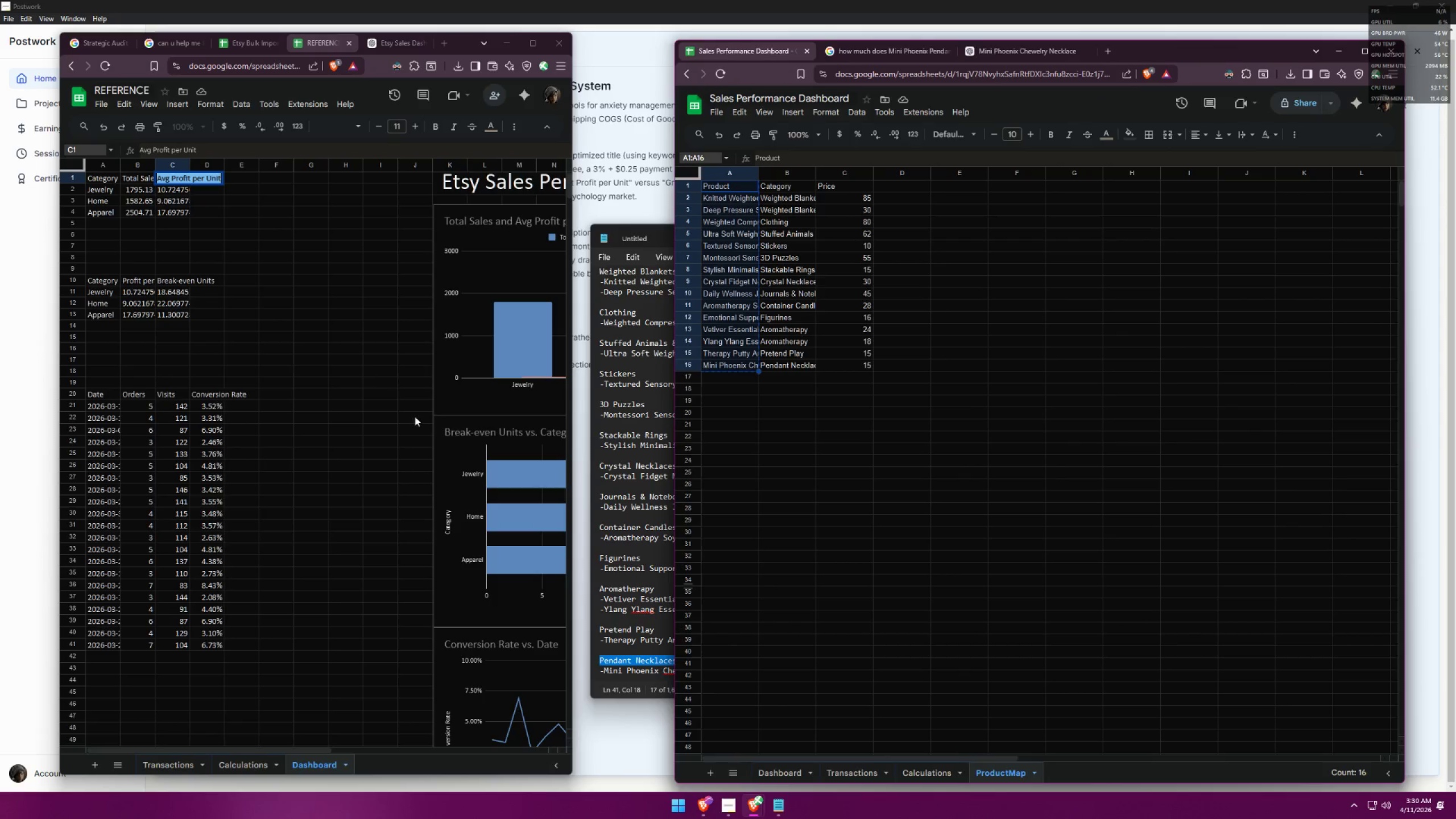 
double_click([141, 181])
 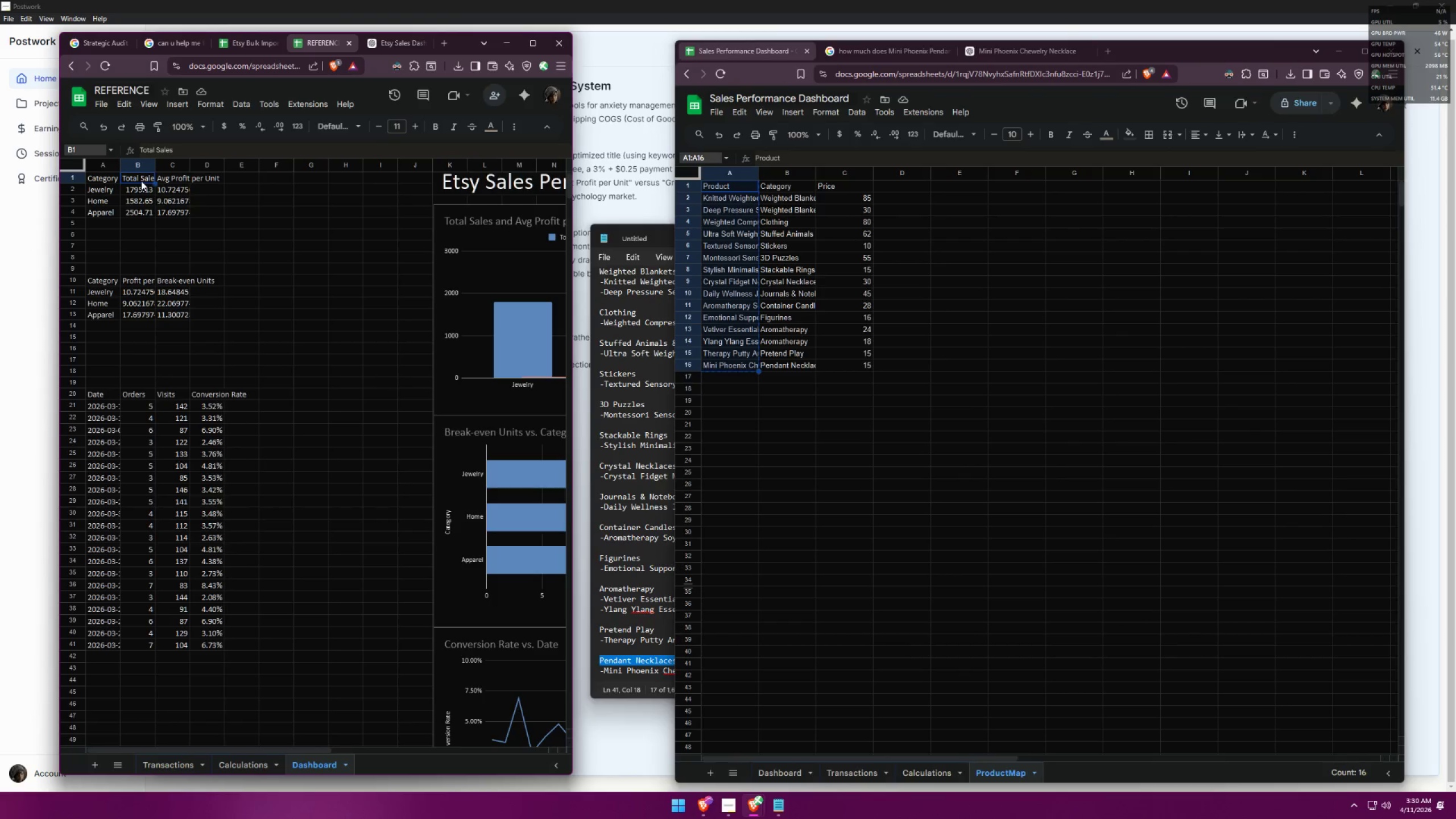 
triple_click([141, 181])
 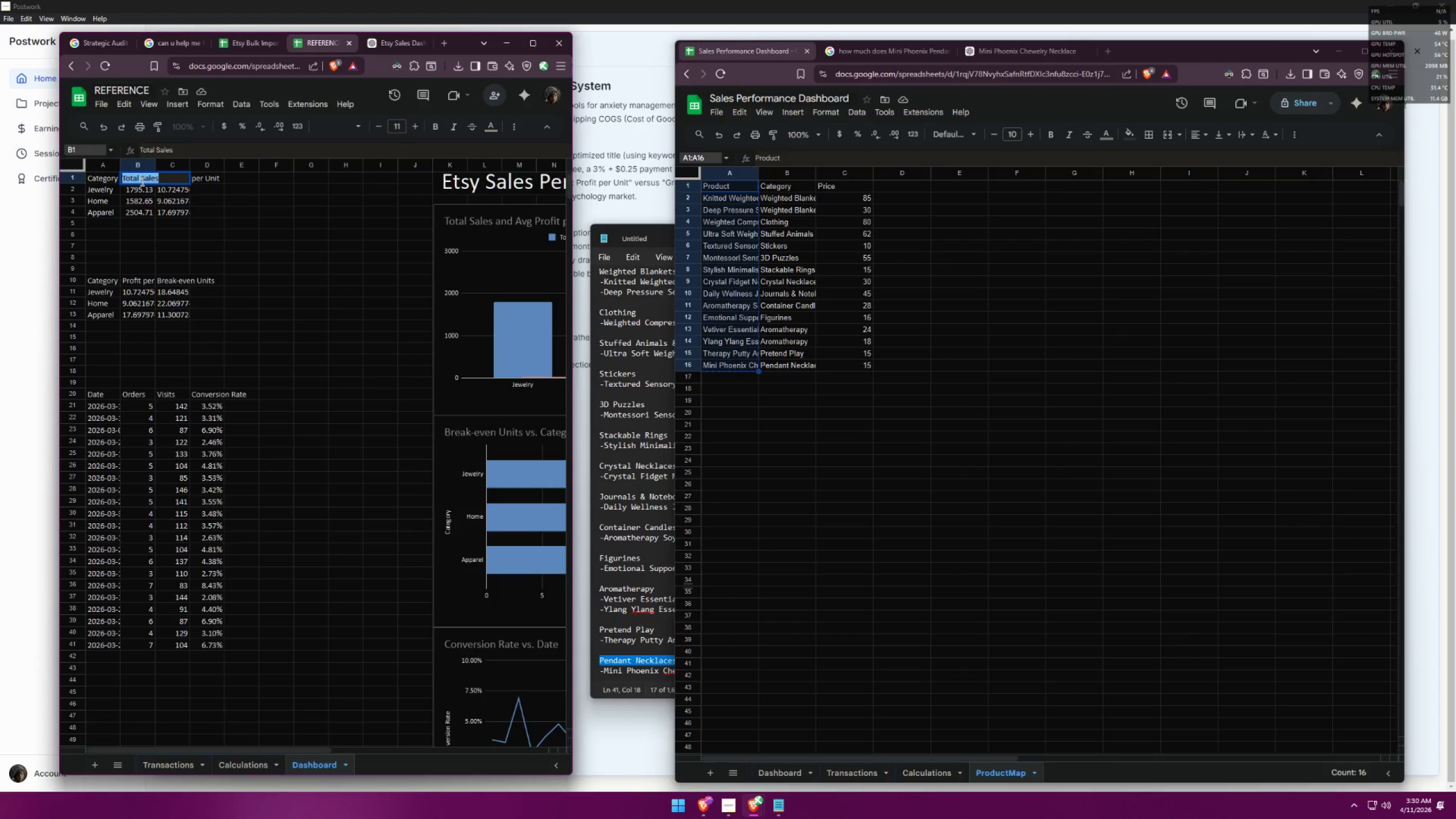 
key(Control+ControlLeft)
 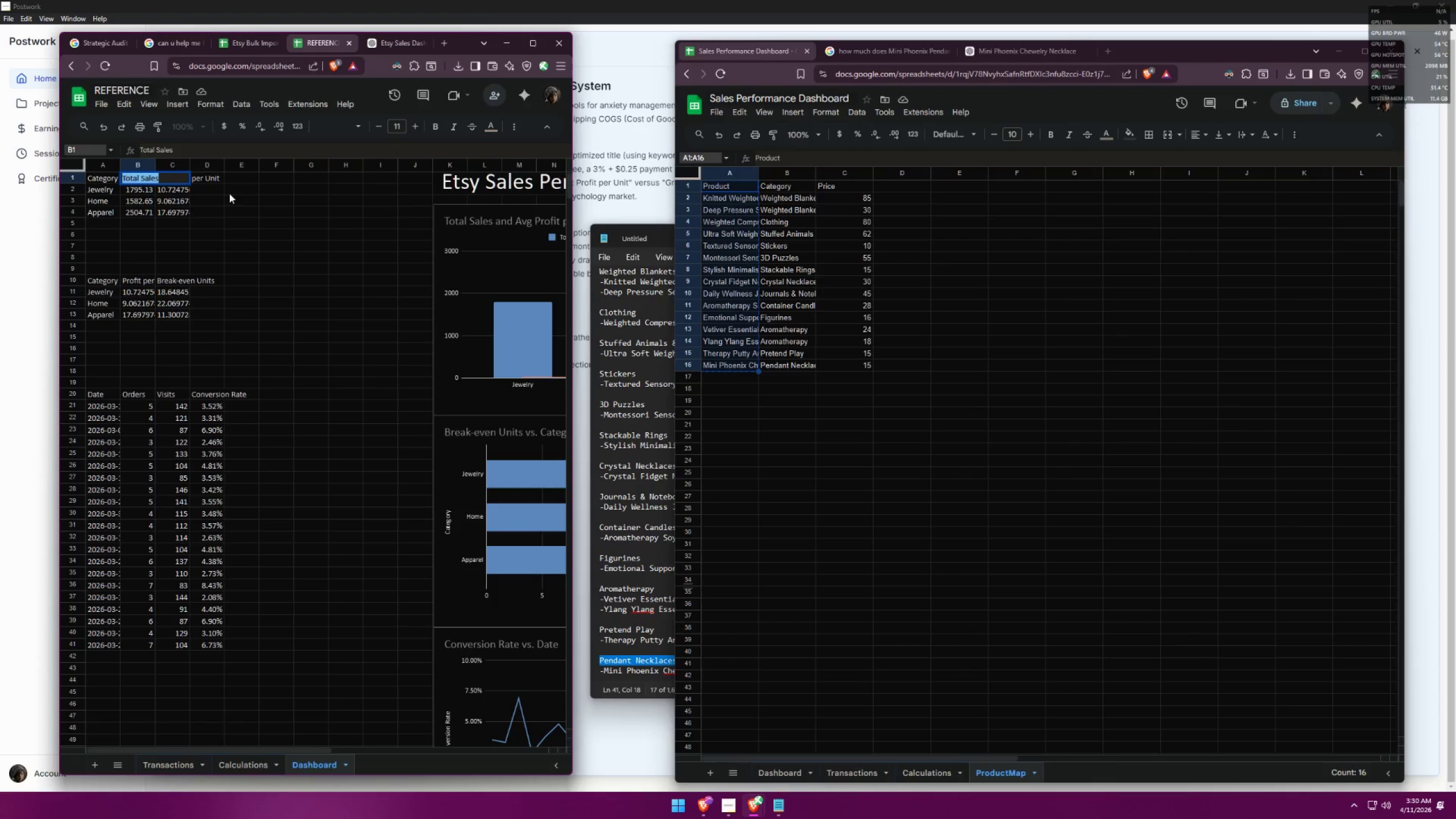 
key(Control+C)
 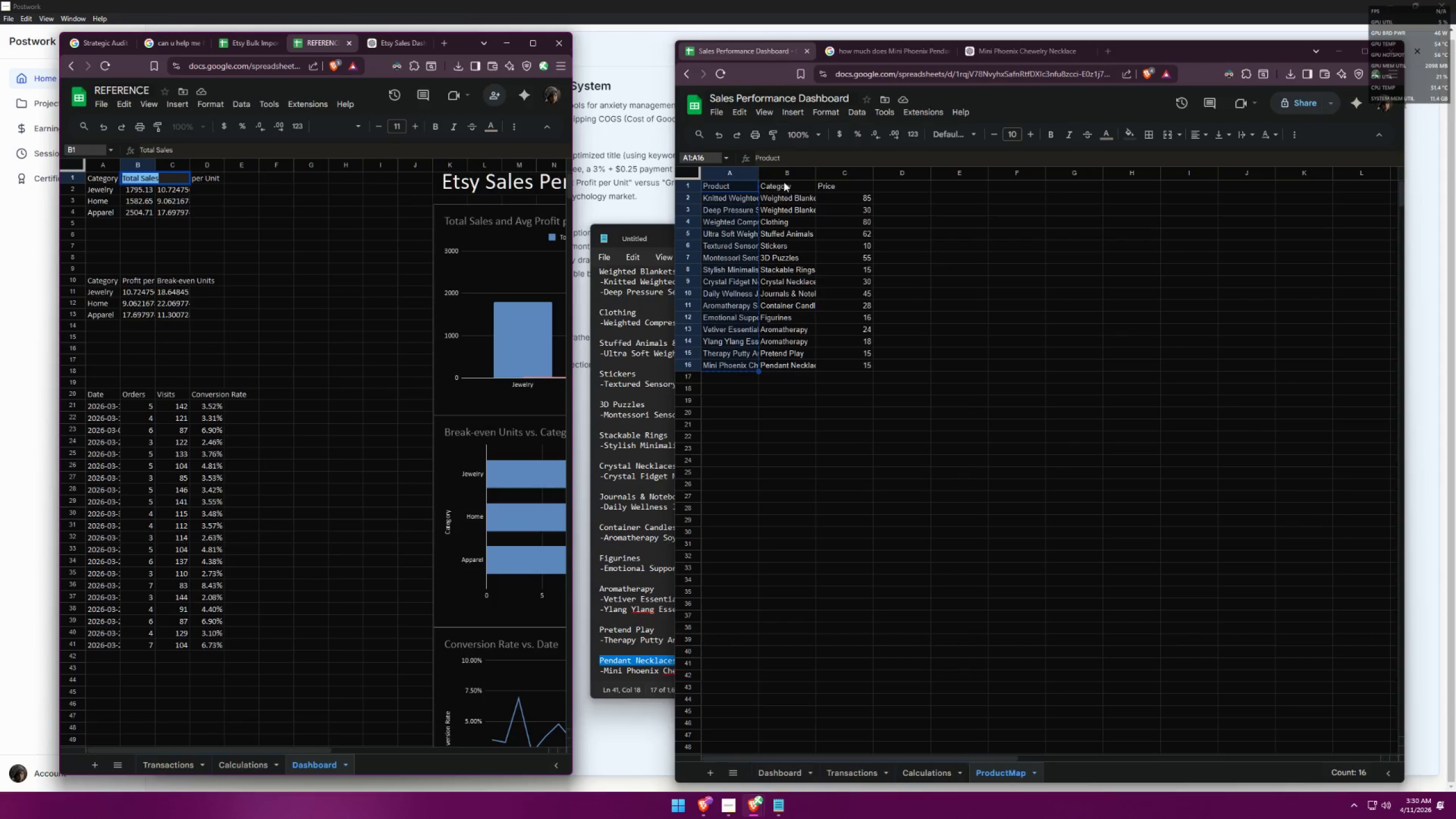 
double_click([783, 187])
 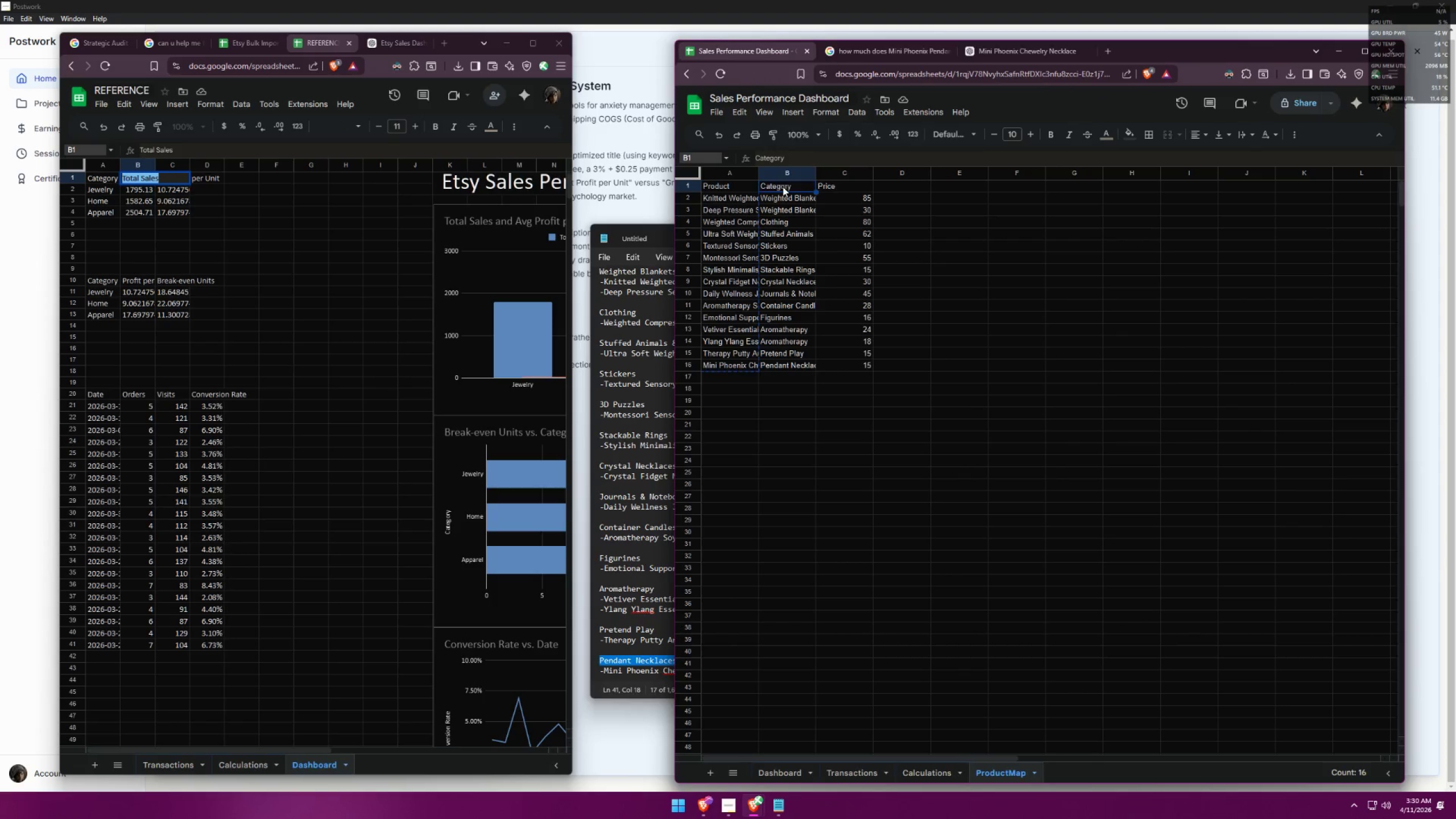 
triple_click([783, 187])
 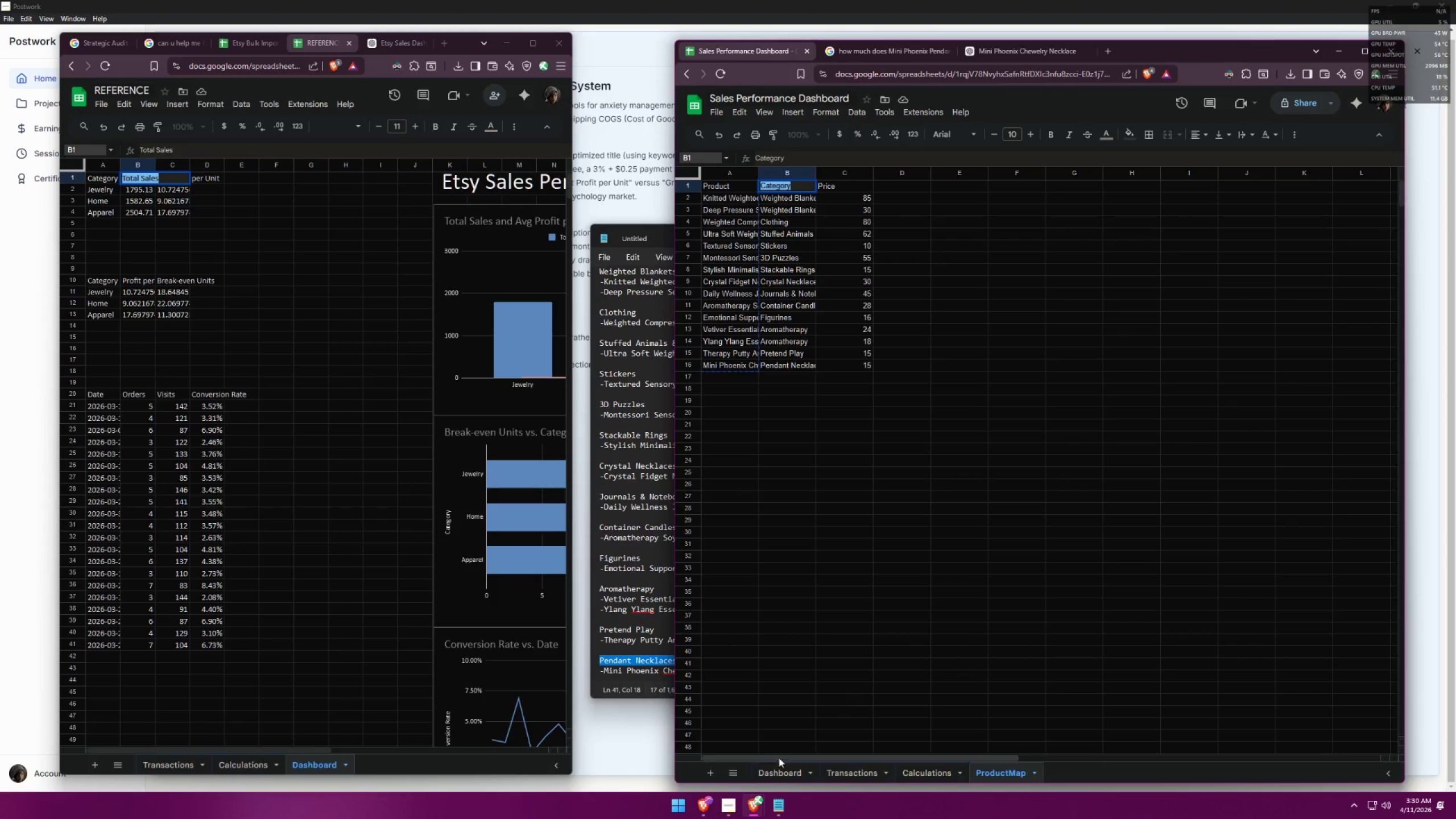 
left_click([770, 771])
 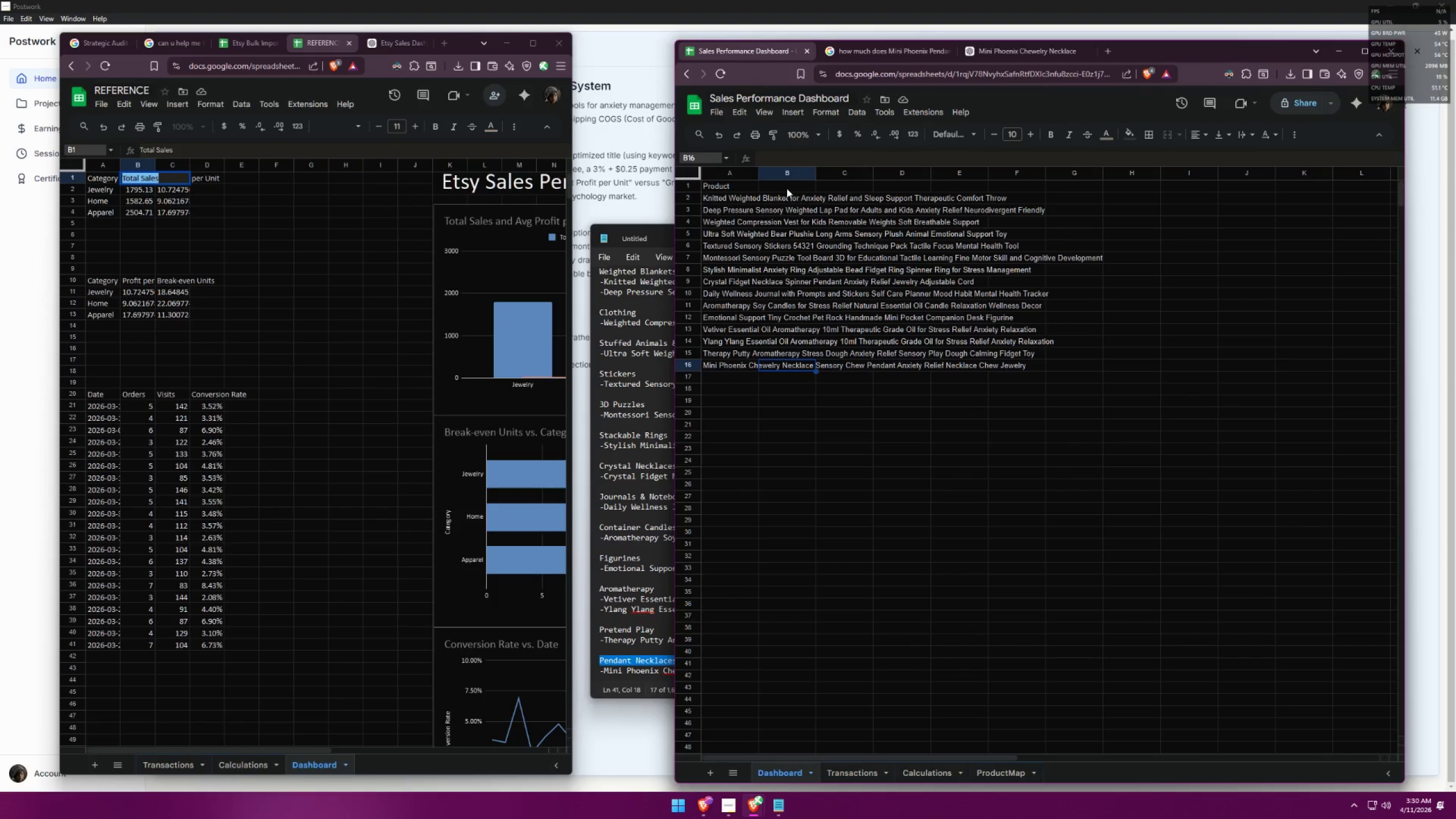 
double_click([787, 188])
 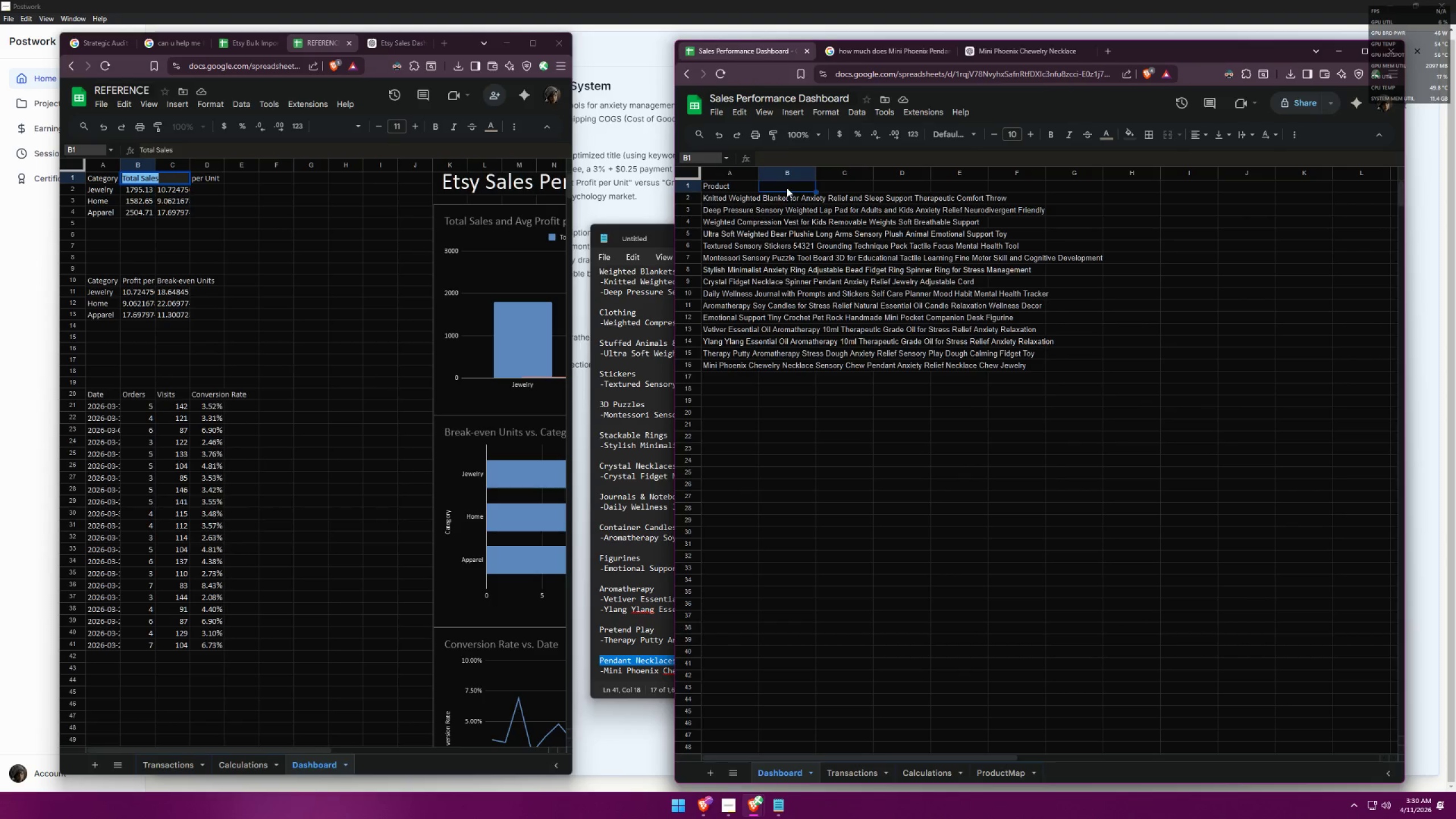 
key(Control+V)
 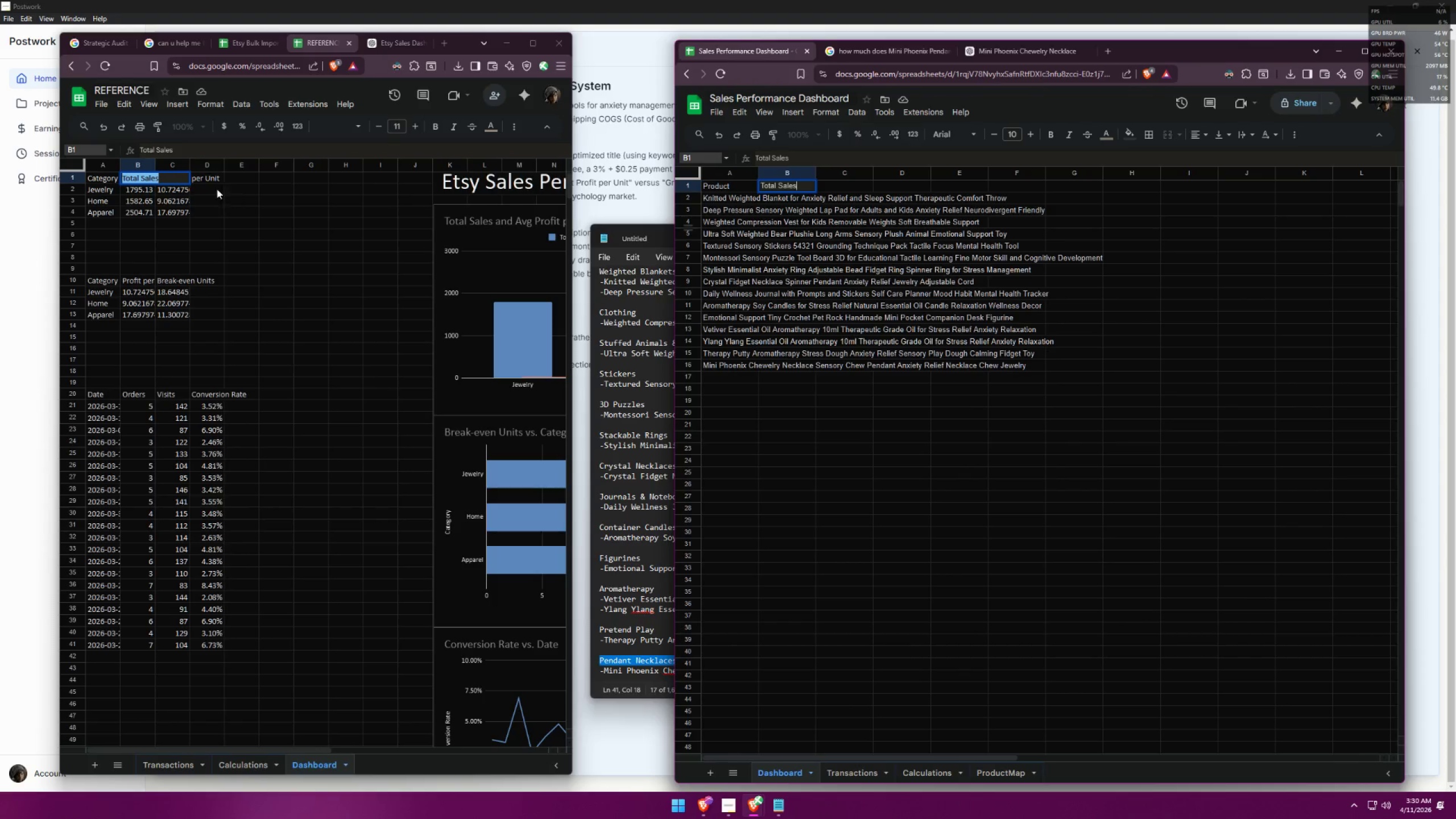 
double_click([201, 177])
 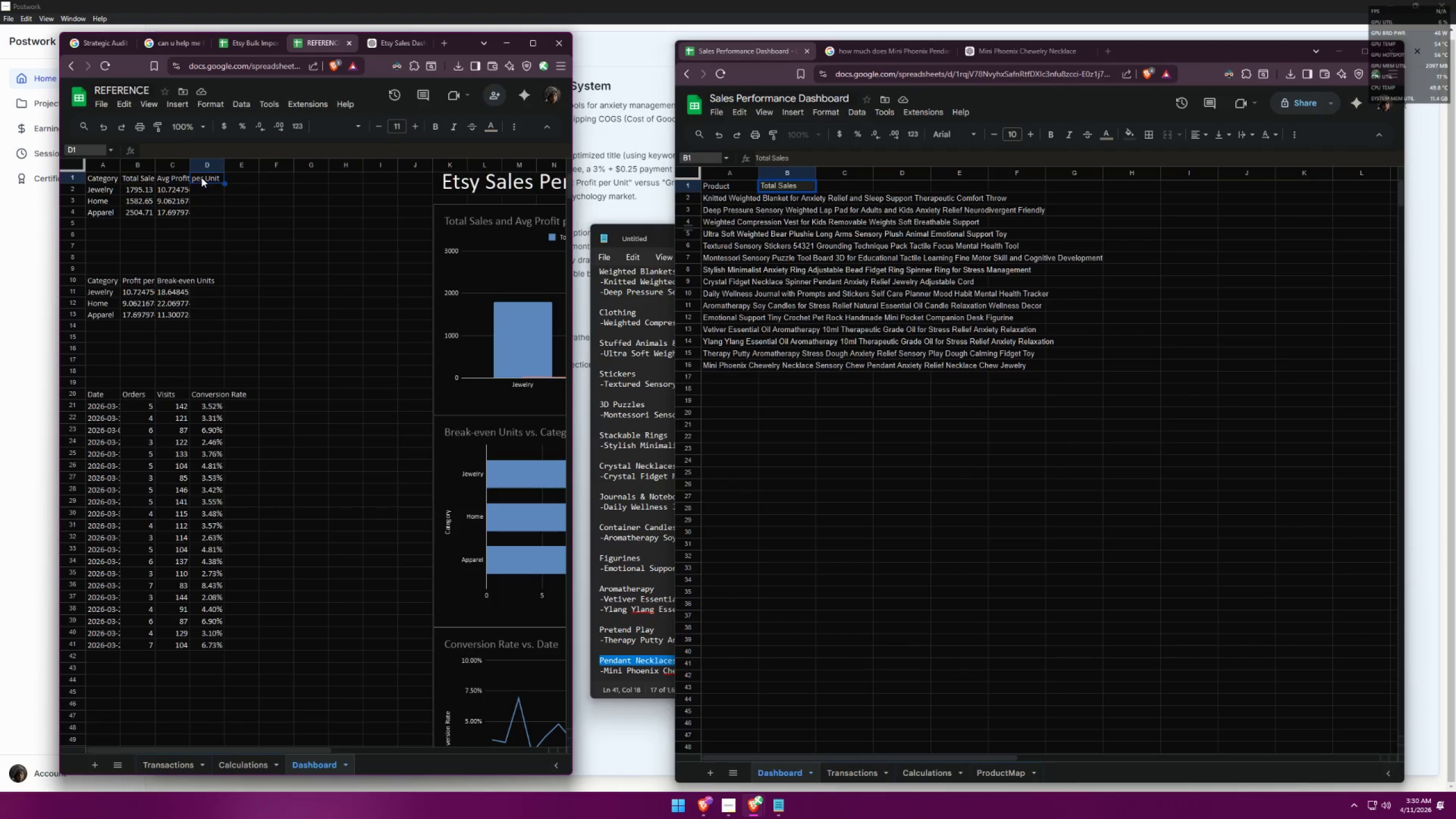 
triple_click([201, 177])
 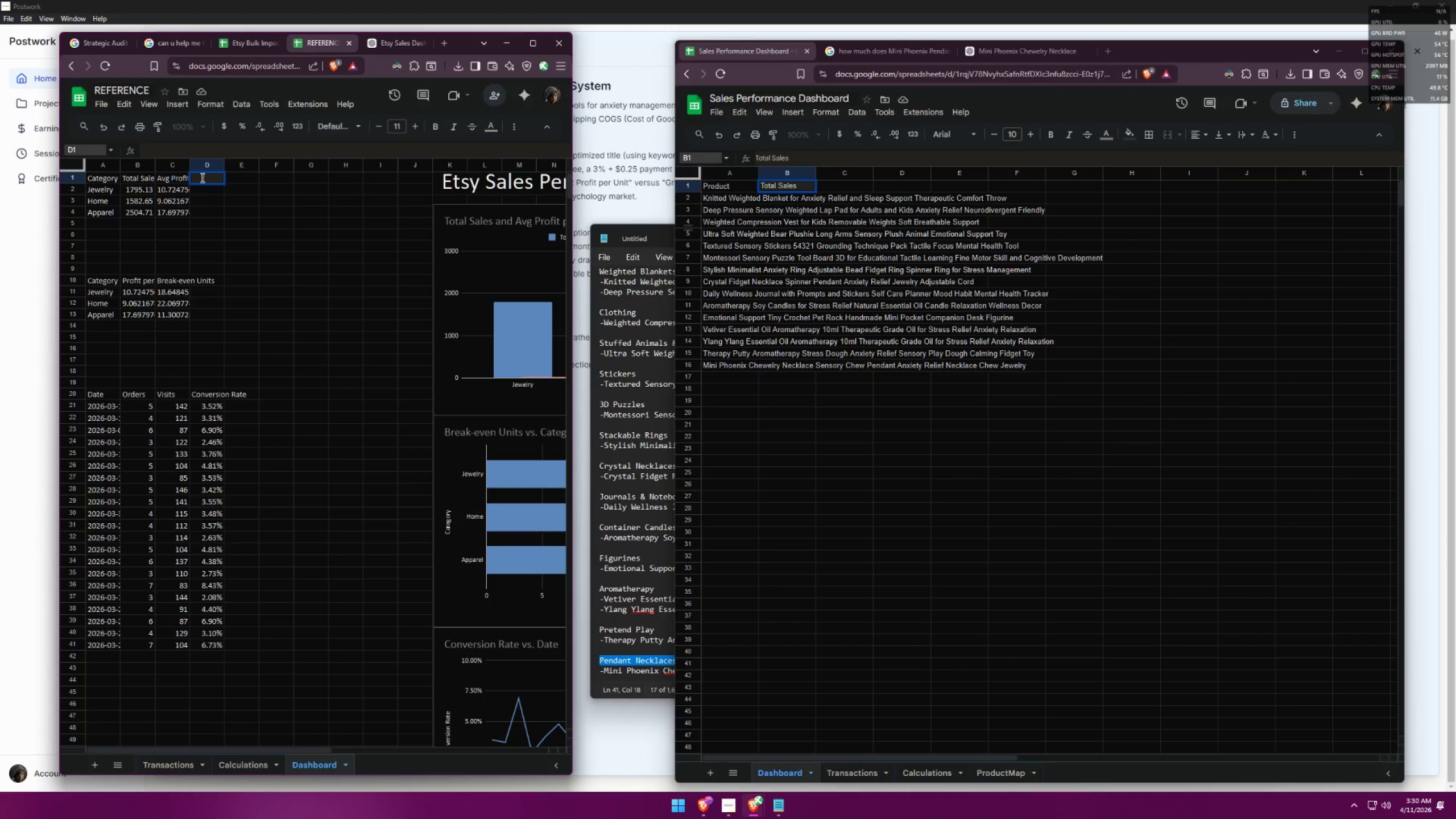 
triple_click([201, 177])
 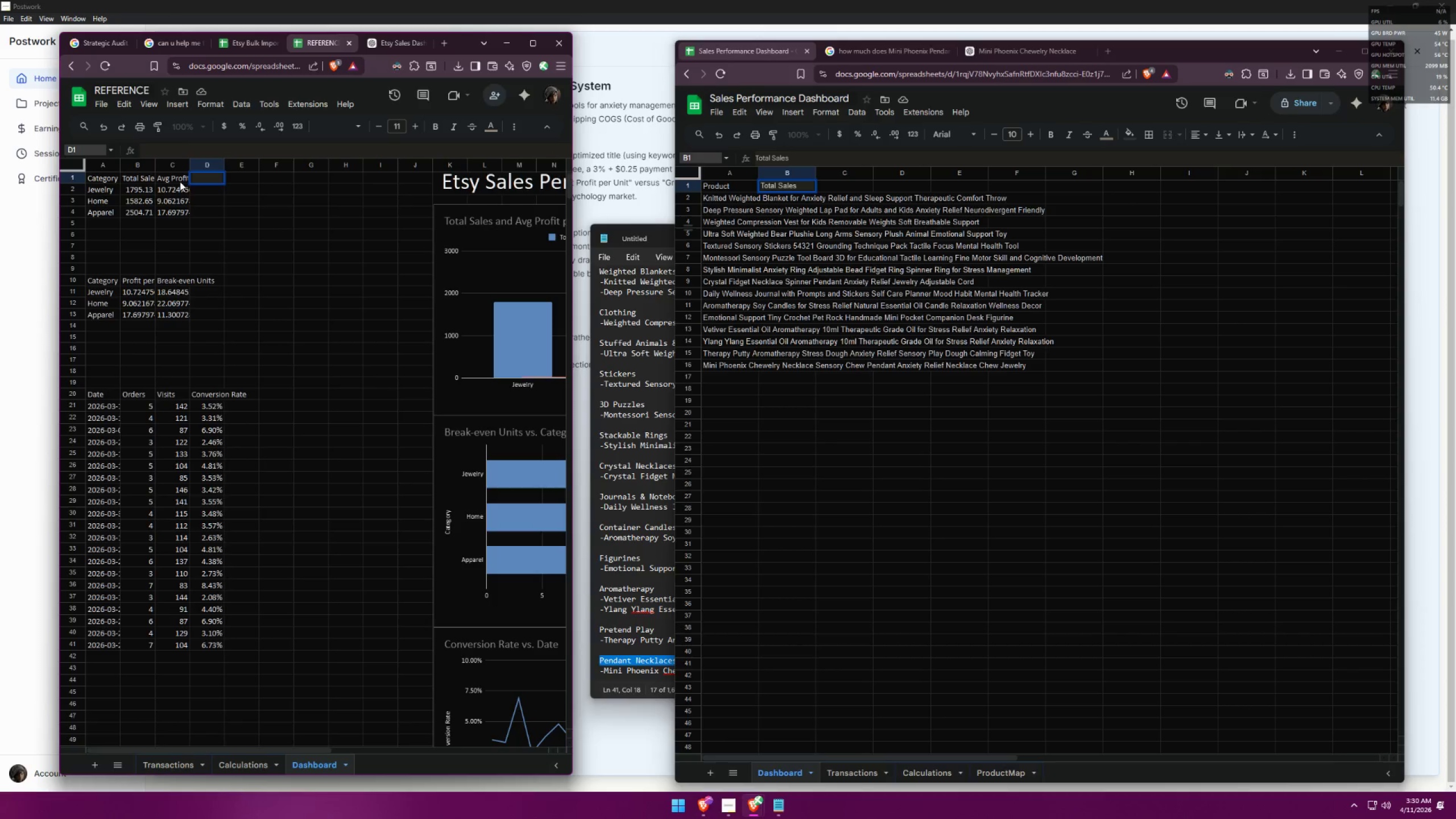 
double_click([177, 179])
 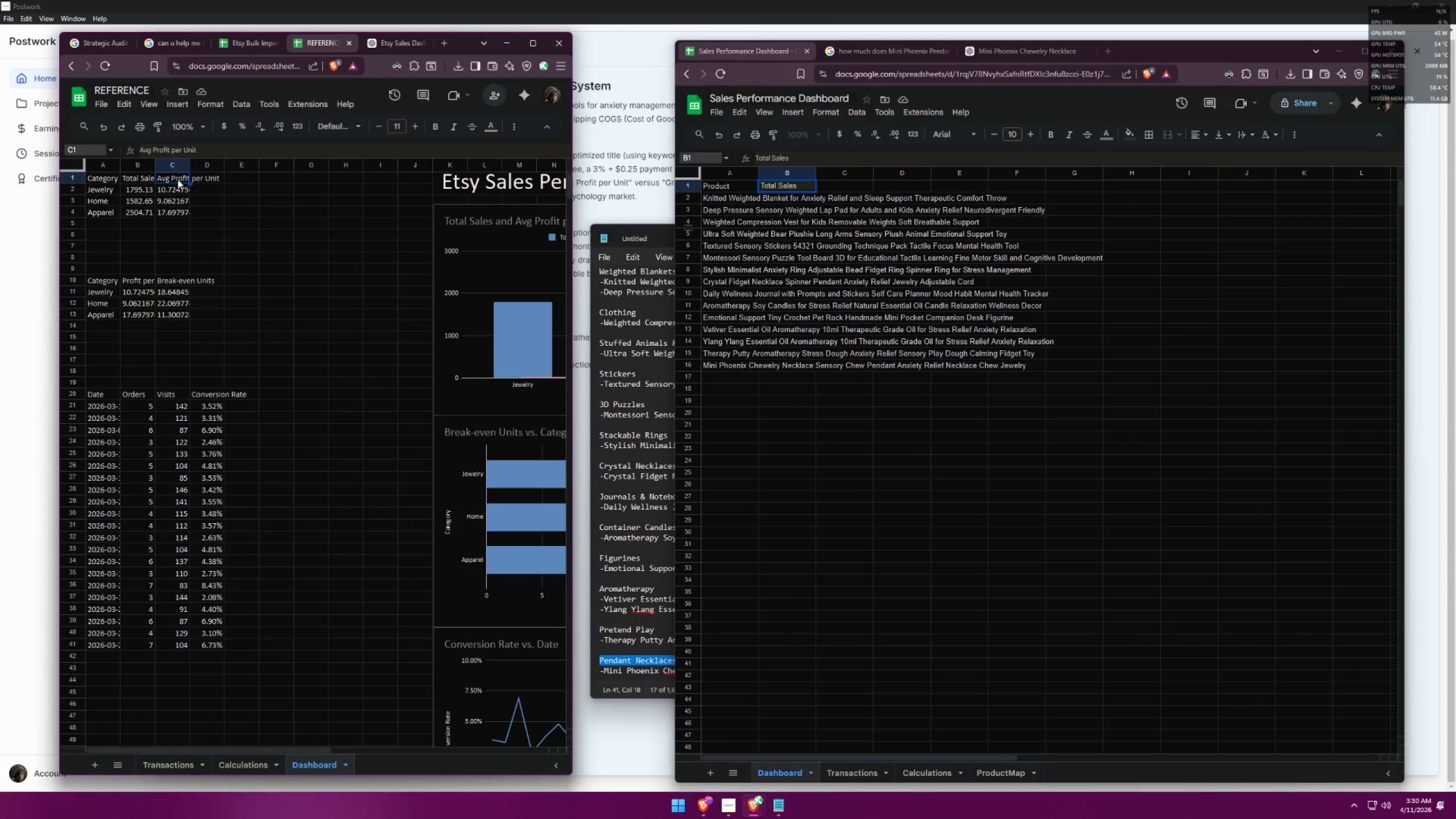 
triple_click([177, 179])
 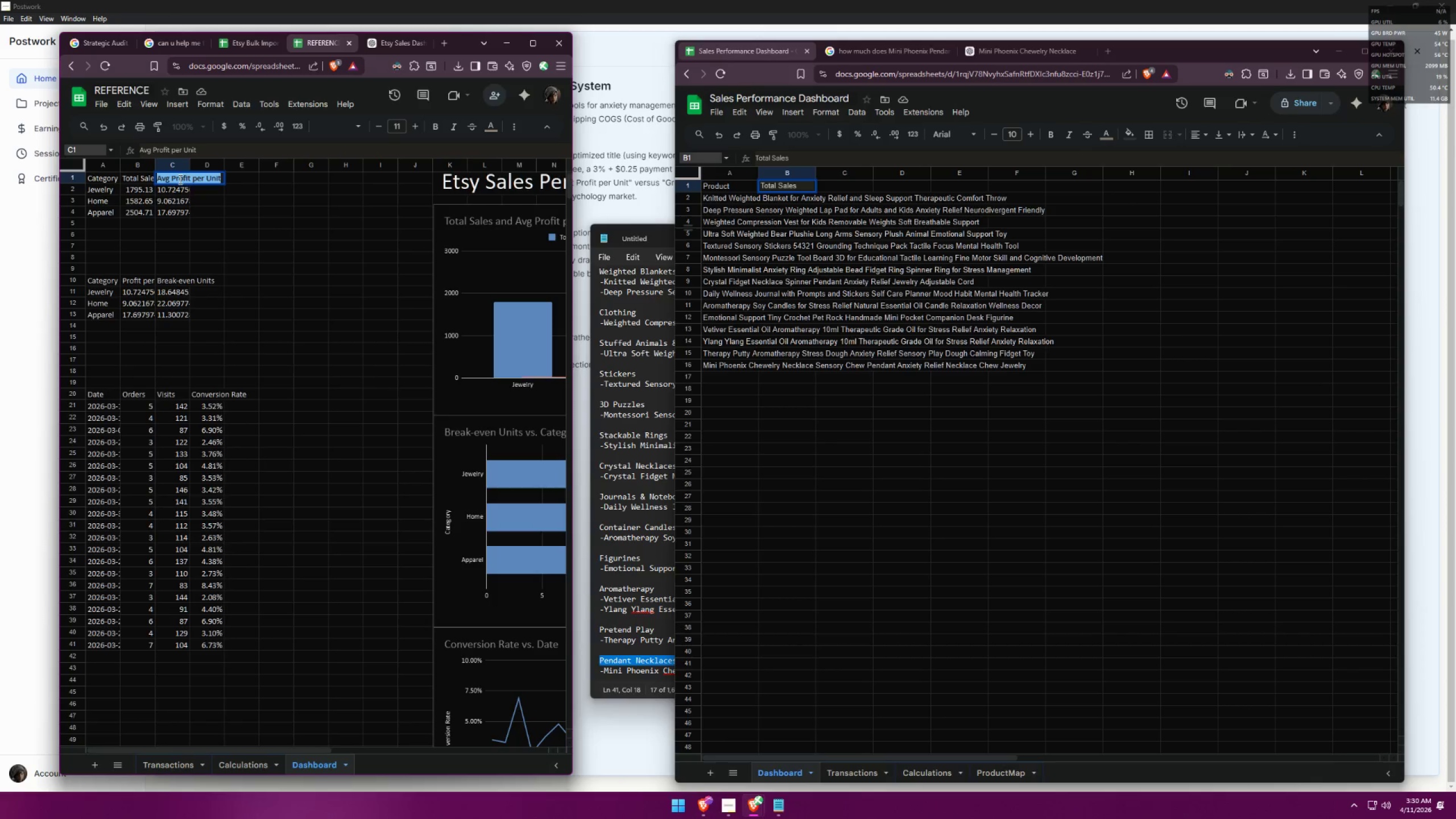 
key(Control+ControlLeft)
 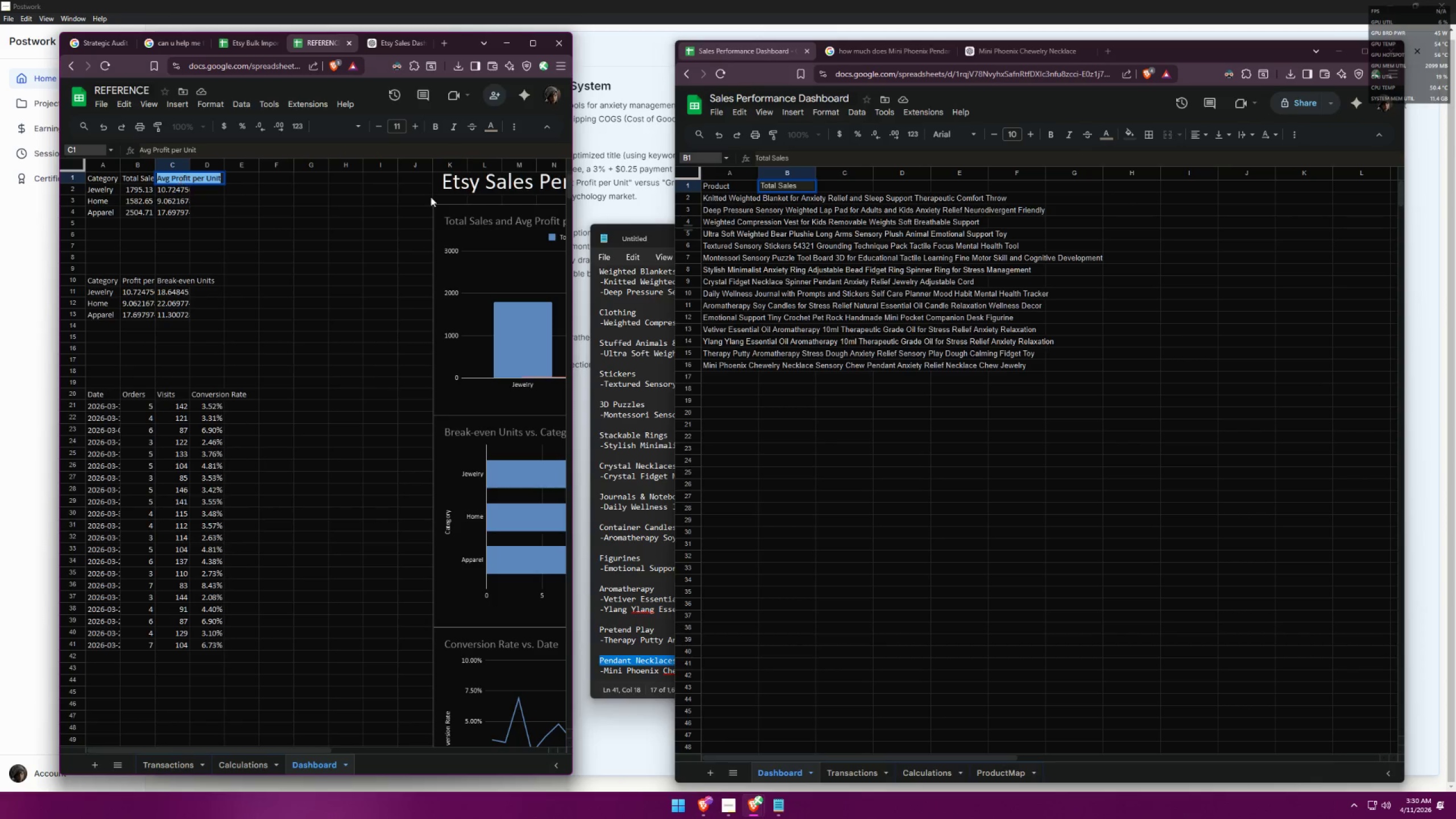 
key(Control+C)
 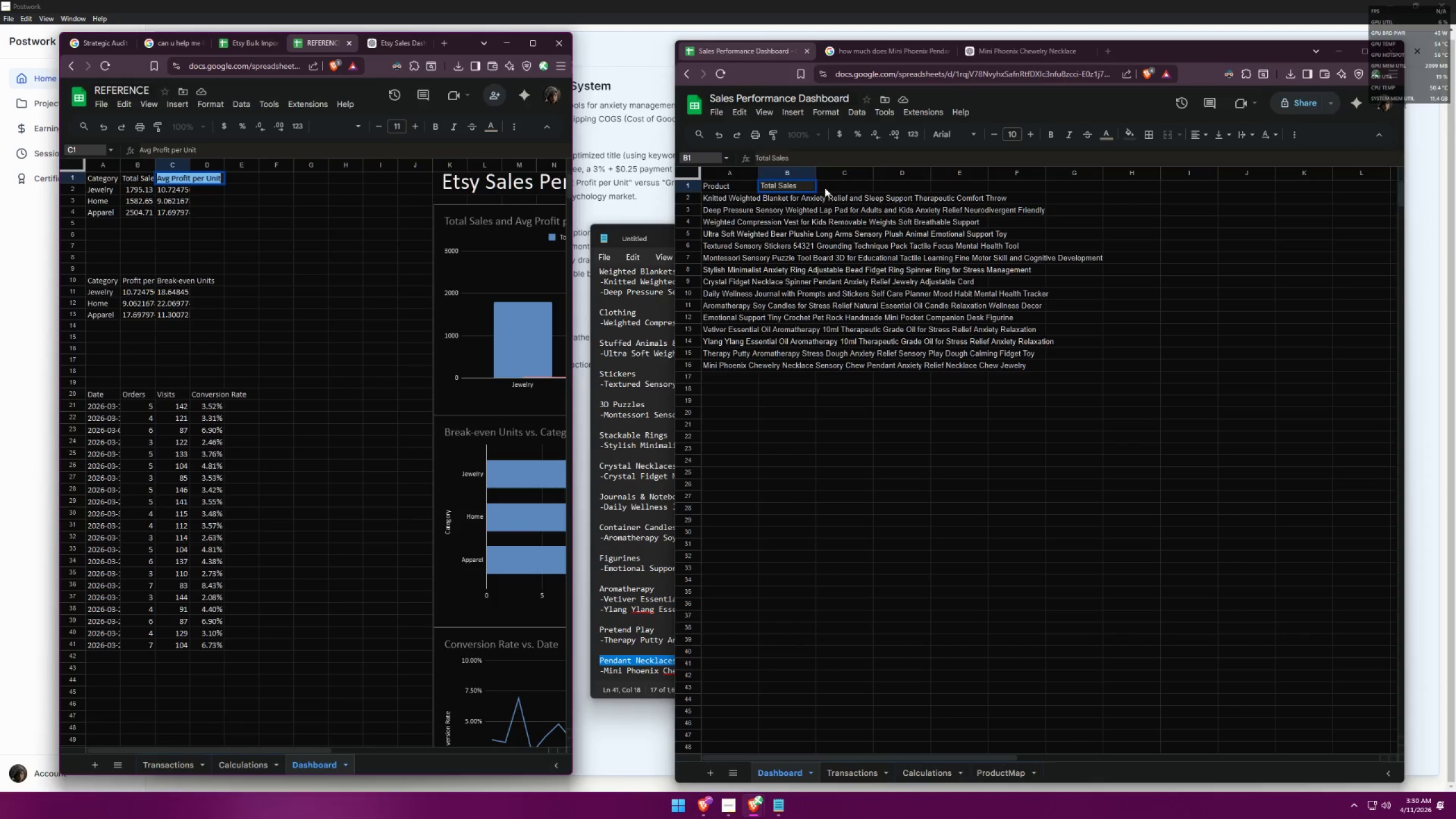 
double_click([826, 187])
 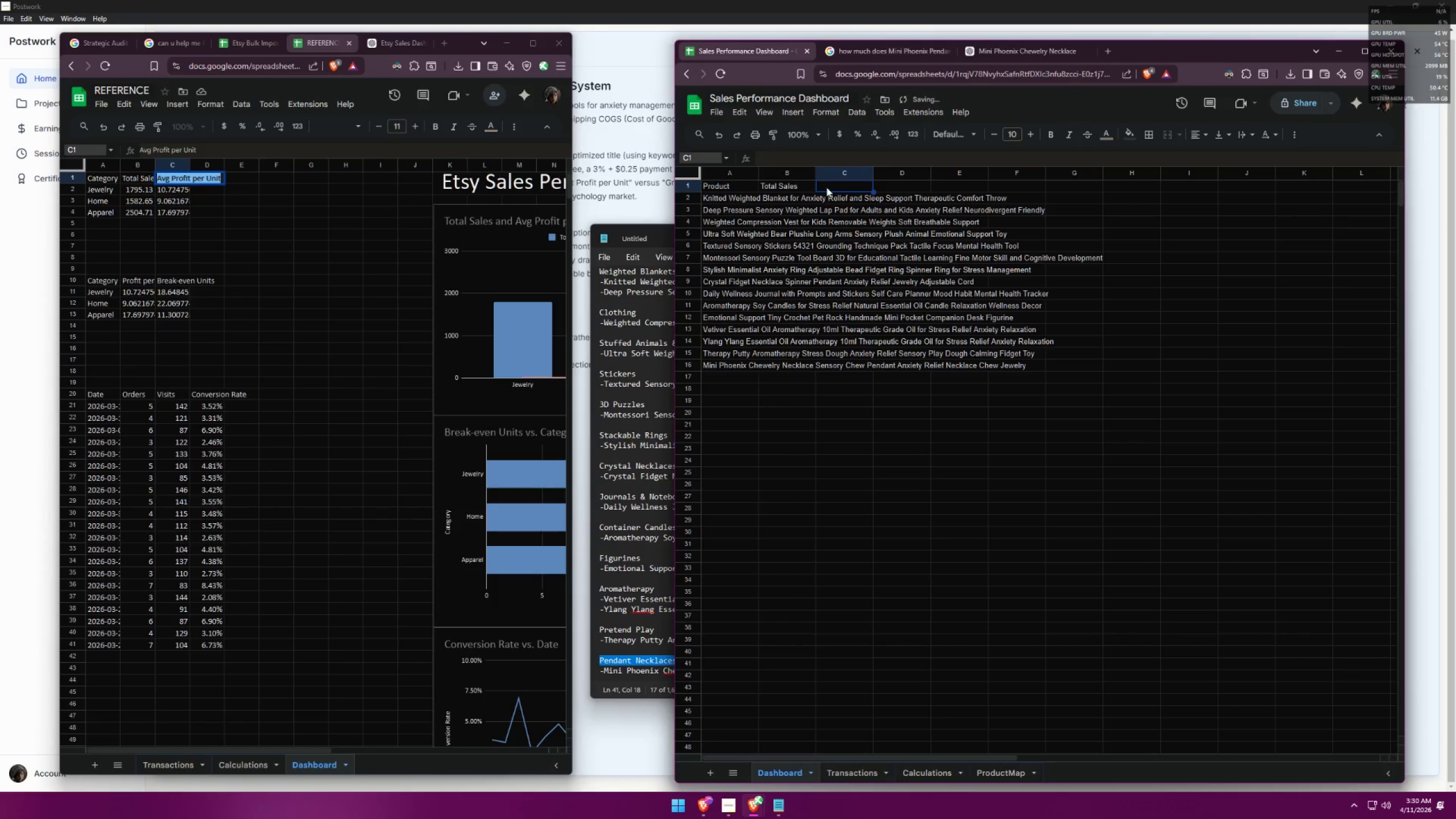 
key(Control+ControlLeft)
 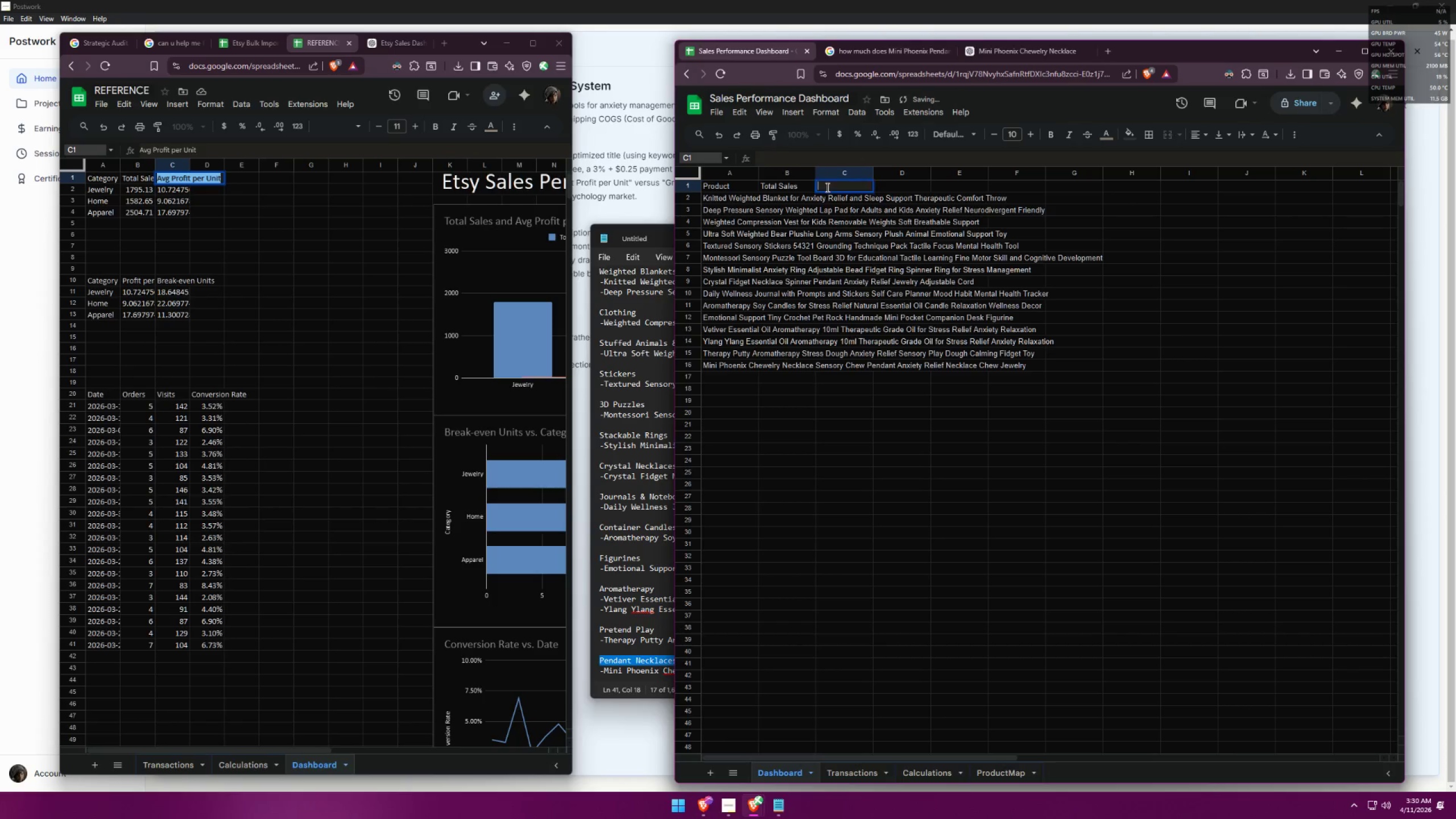 
key(Control+V)
 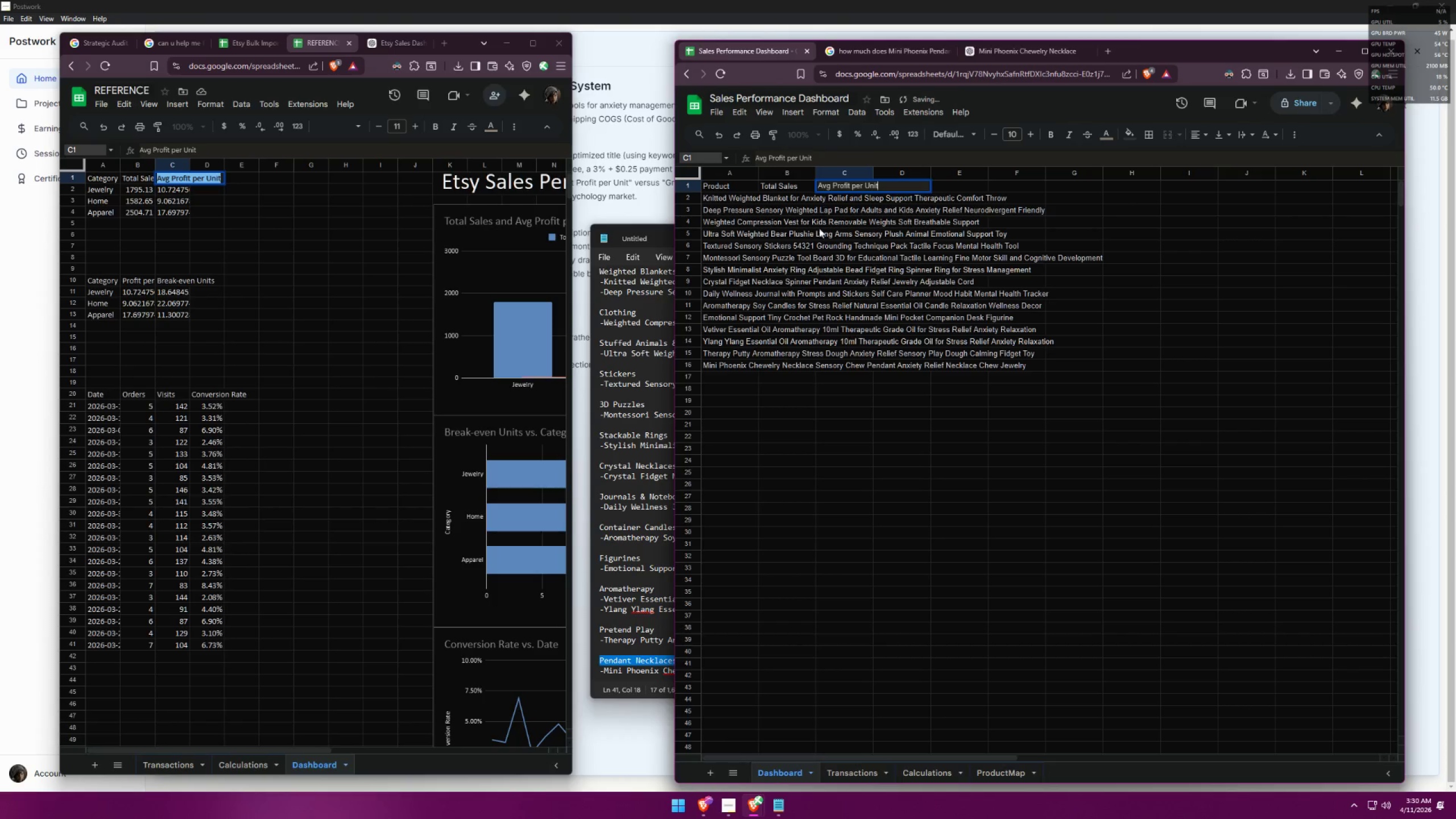 
left_click([846, 311])
 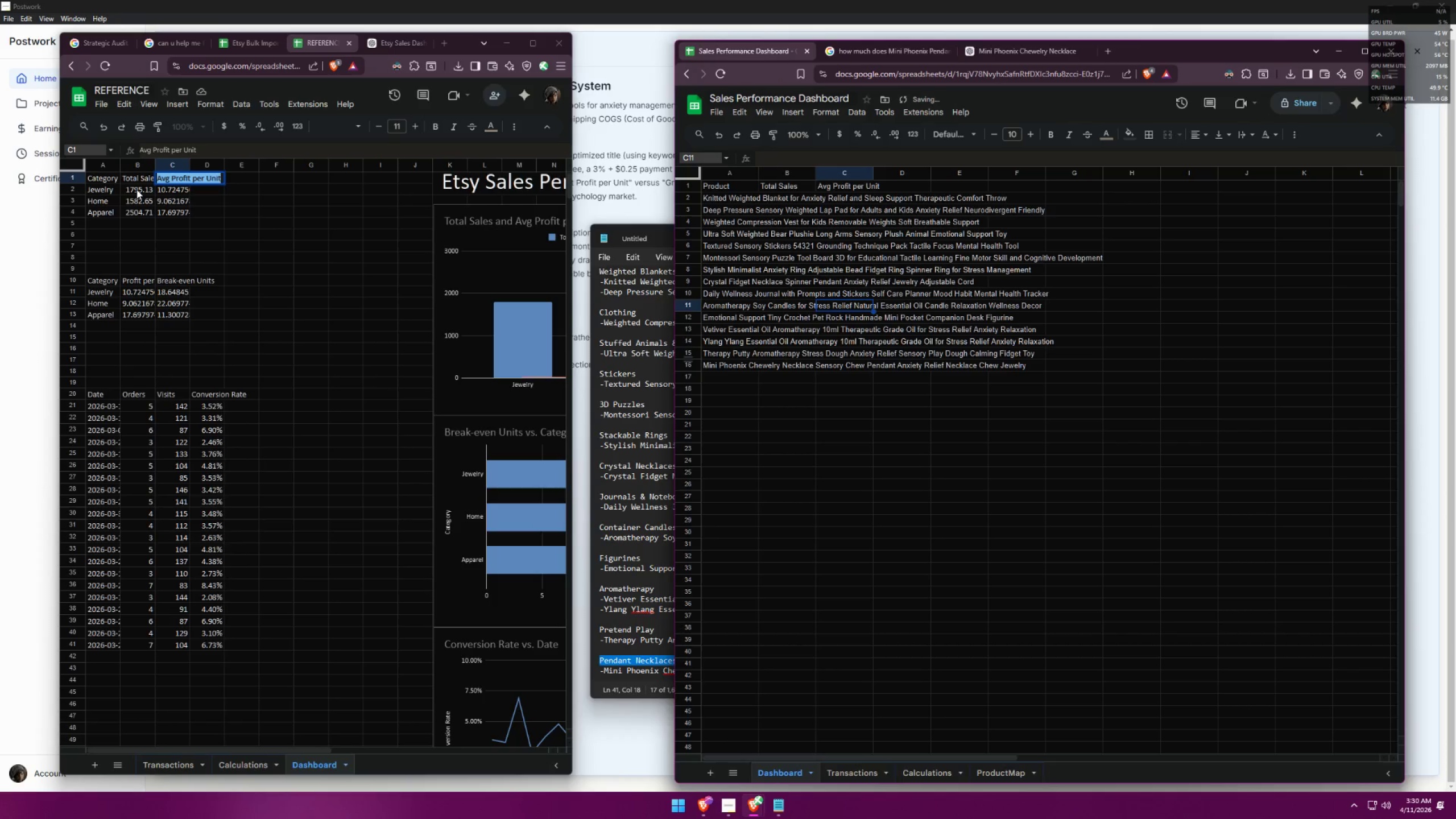 
double_click([136, 189])
 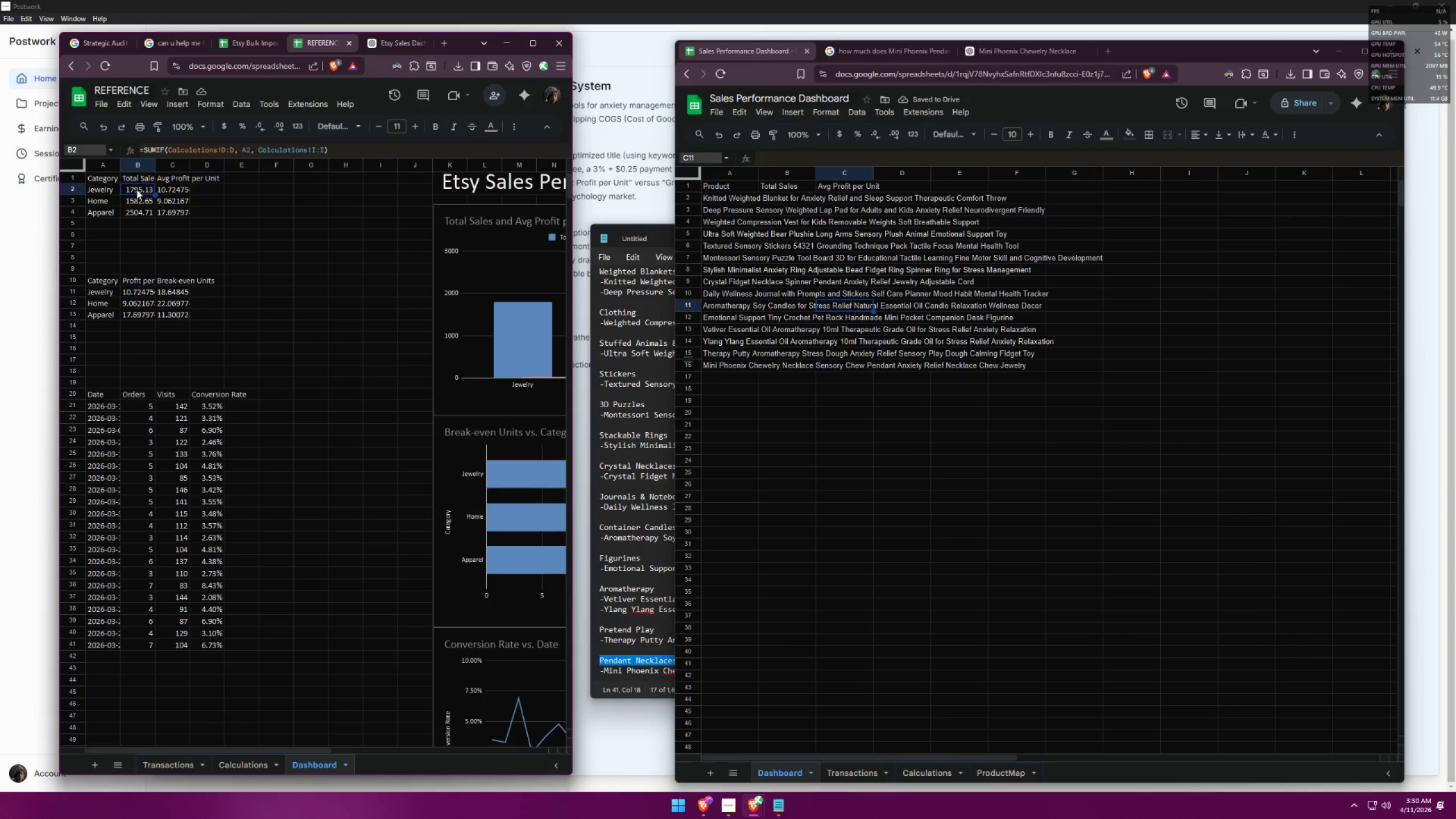 
triple_click([136, 189])
 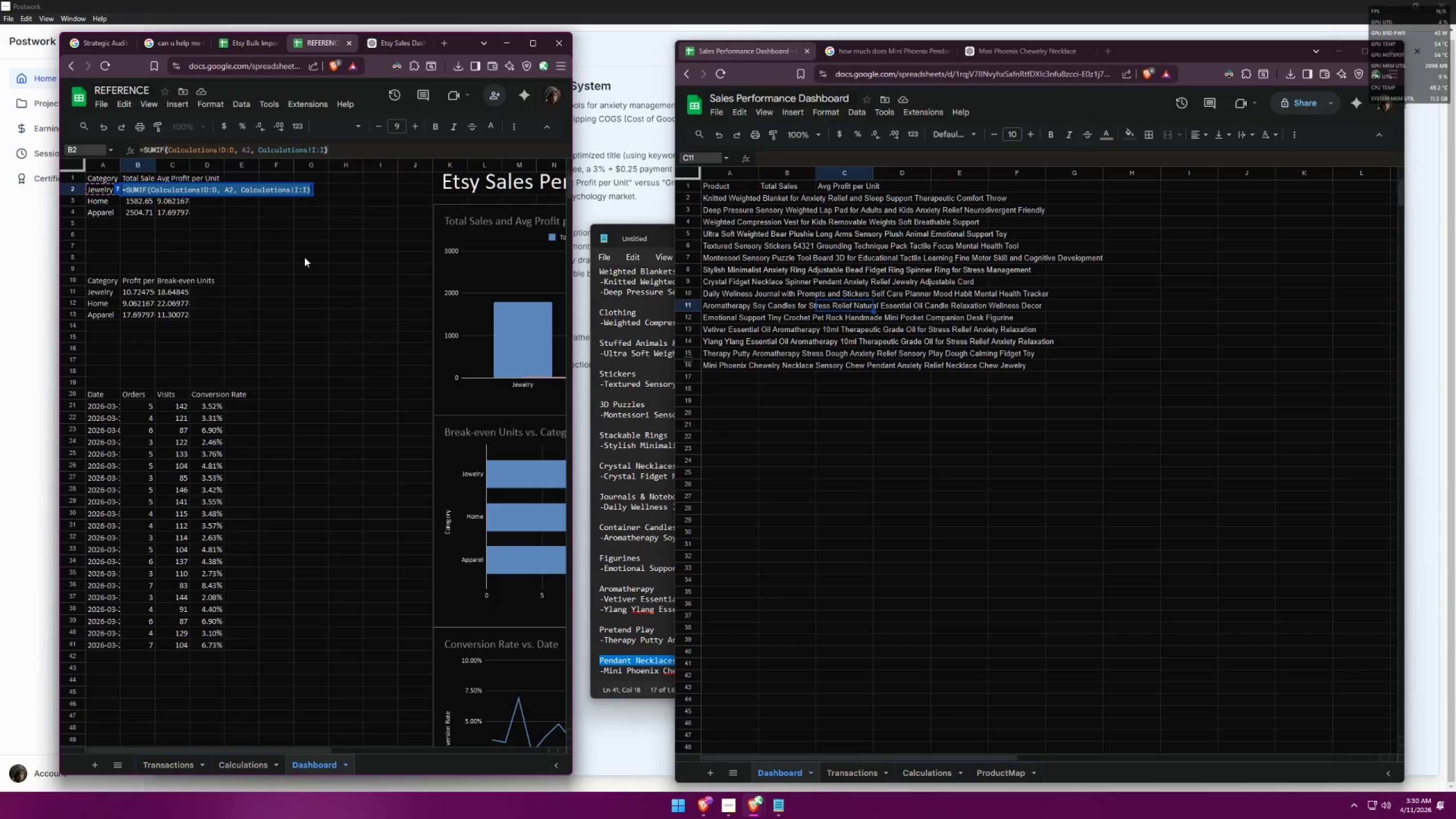 
hold_key(key=ControlLeft, duration=0.38)
 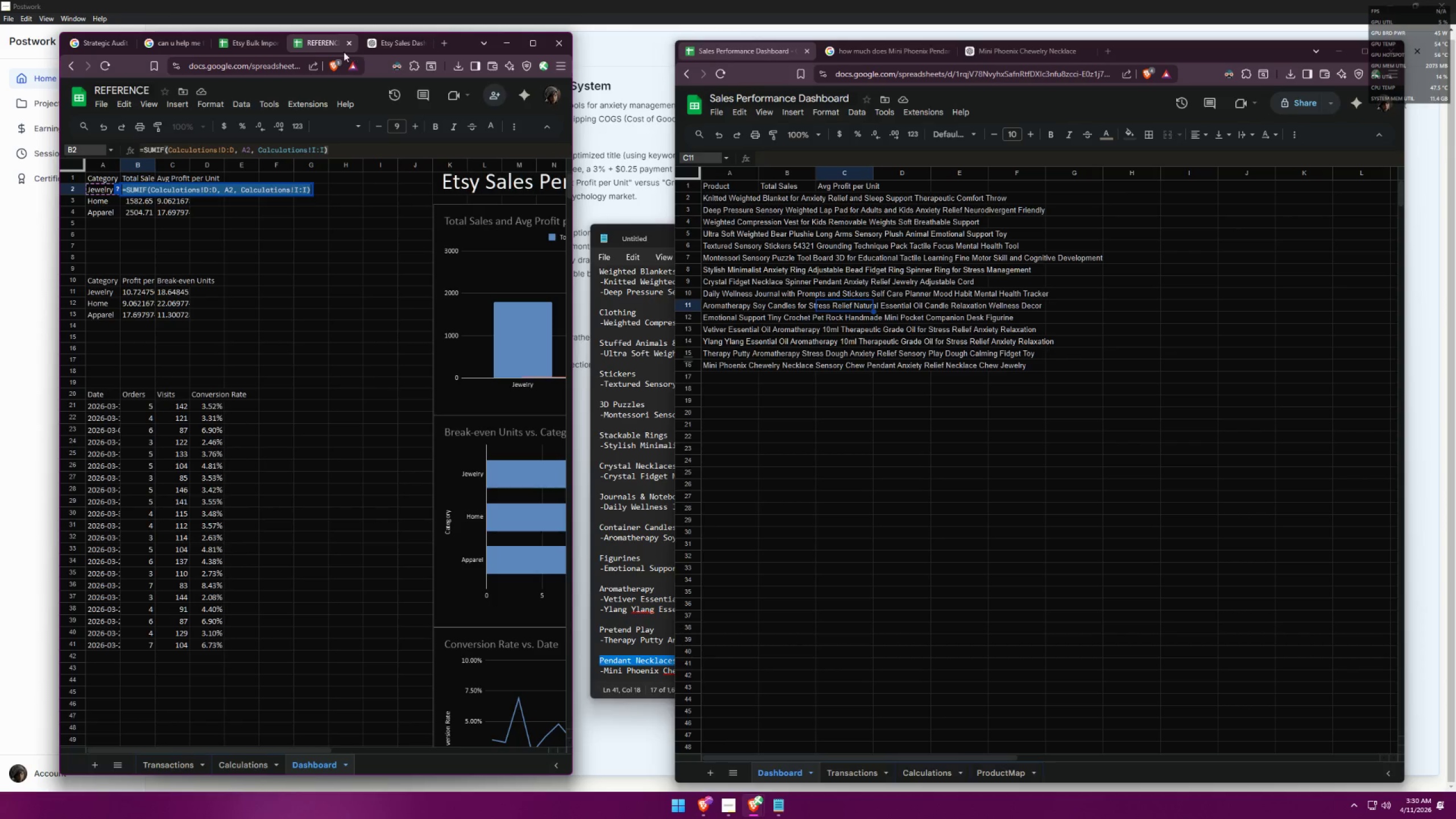 
left_click([400, 47])
 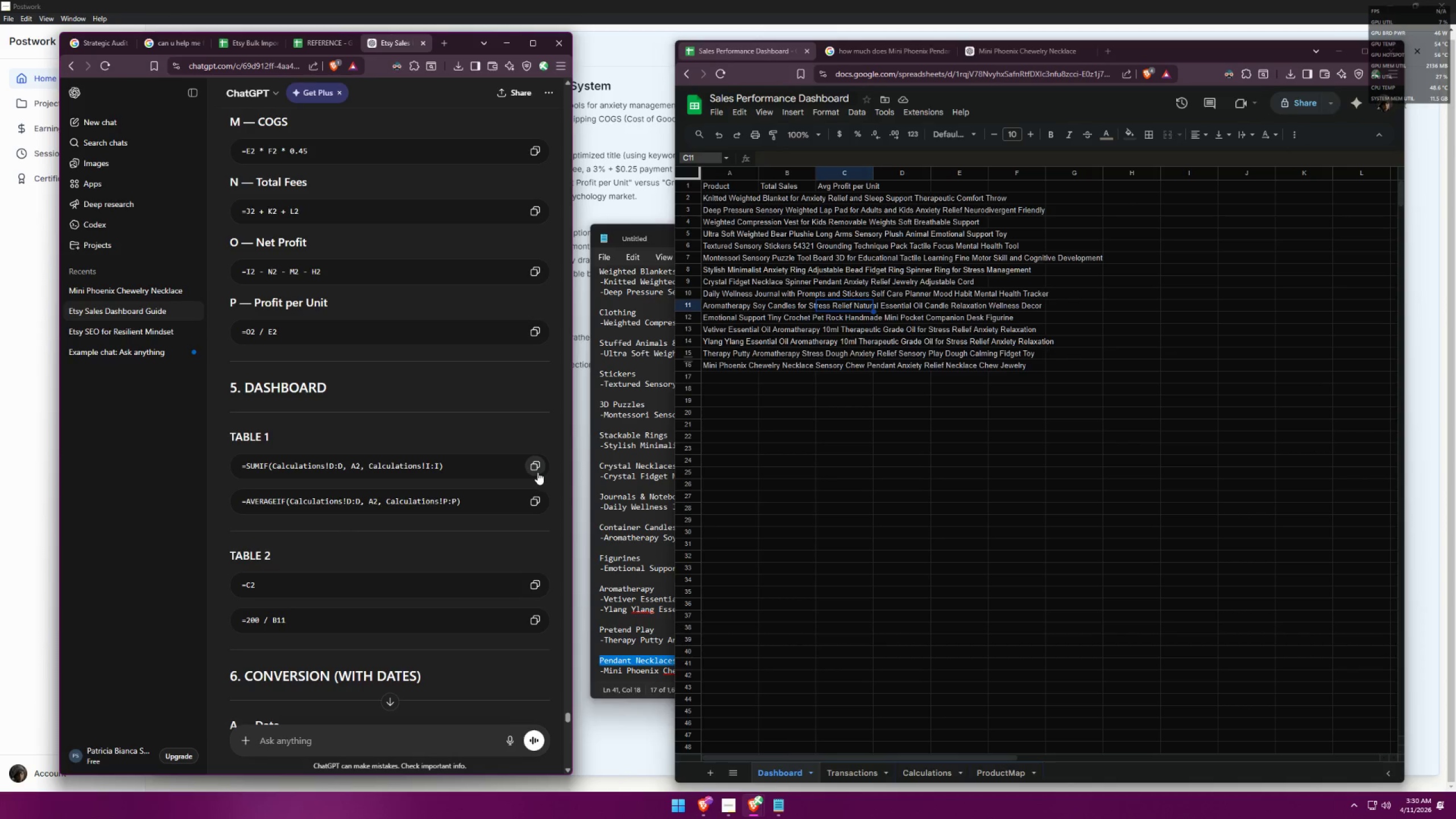 
left_click([537, 471])
 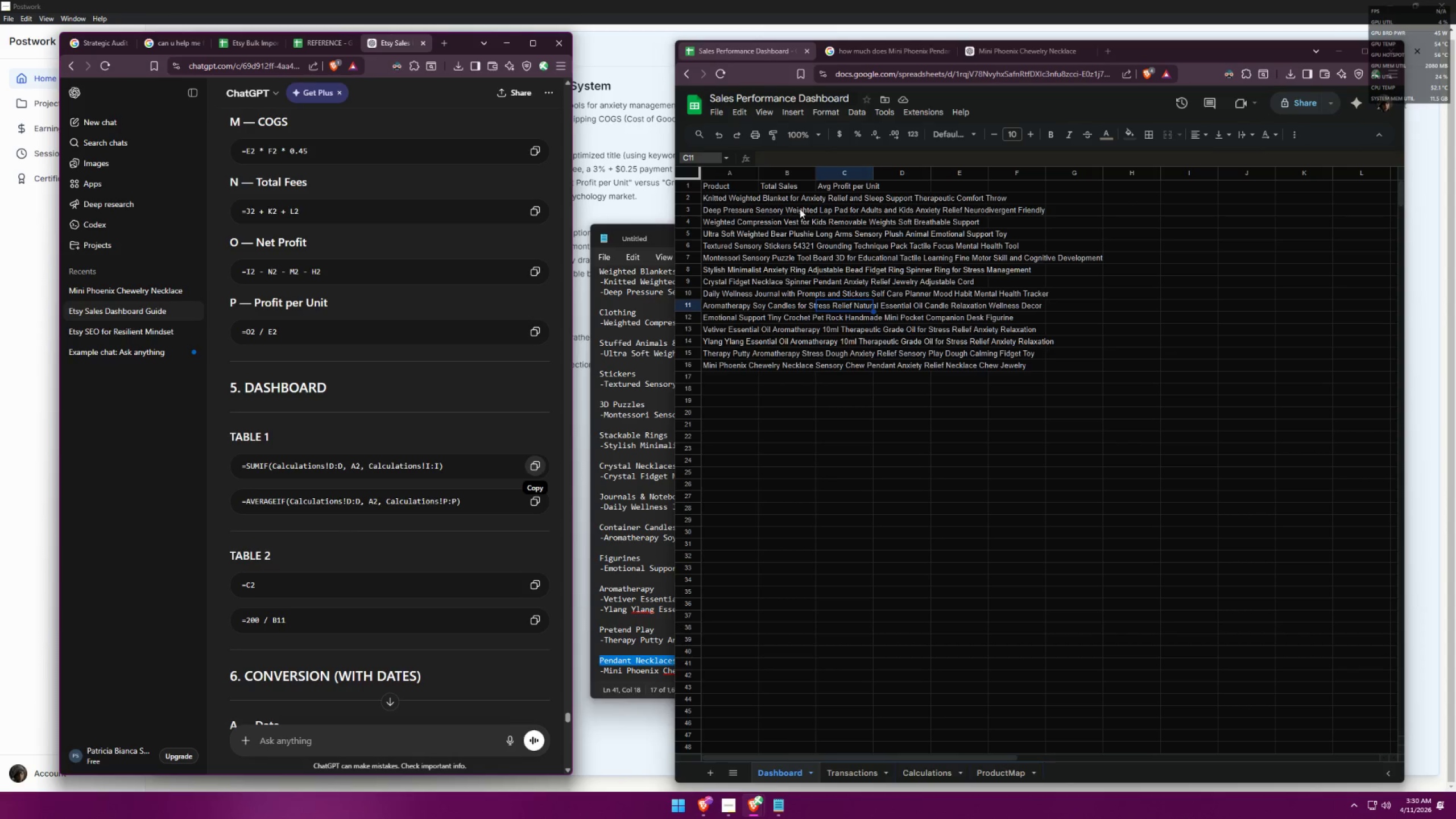 
double_click([778, 196])
 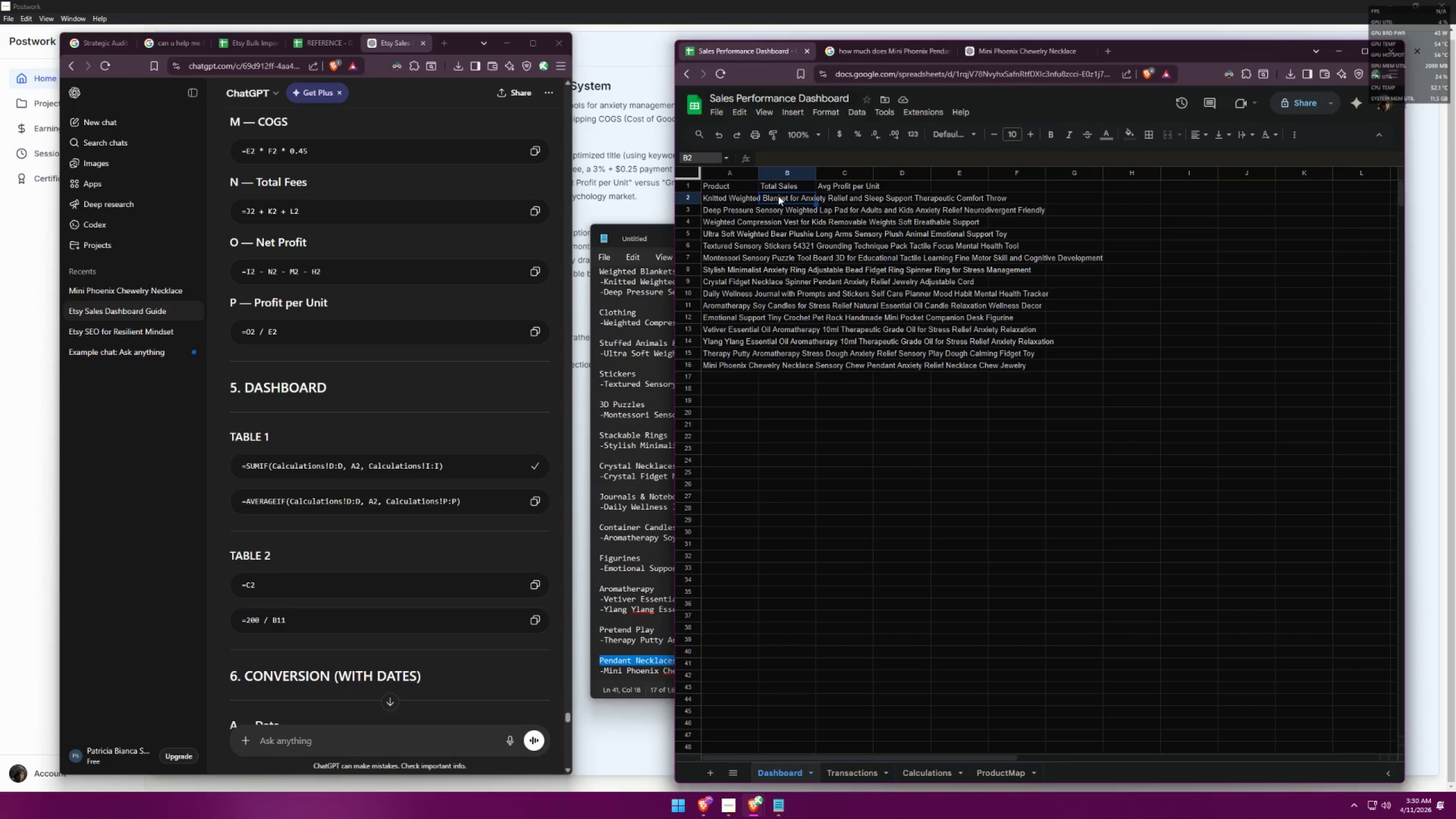 
key(Control+ControlLeft)
 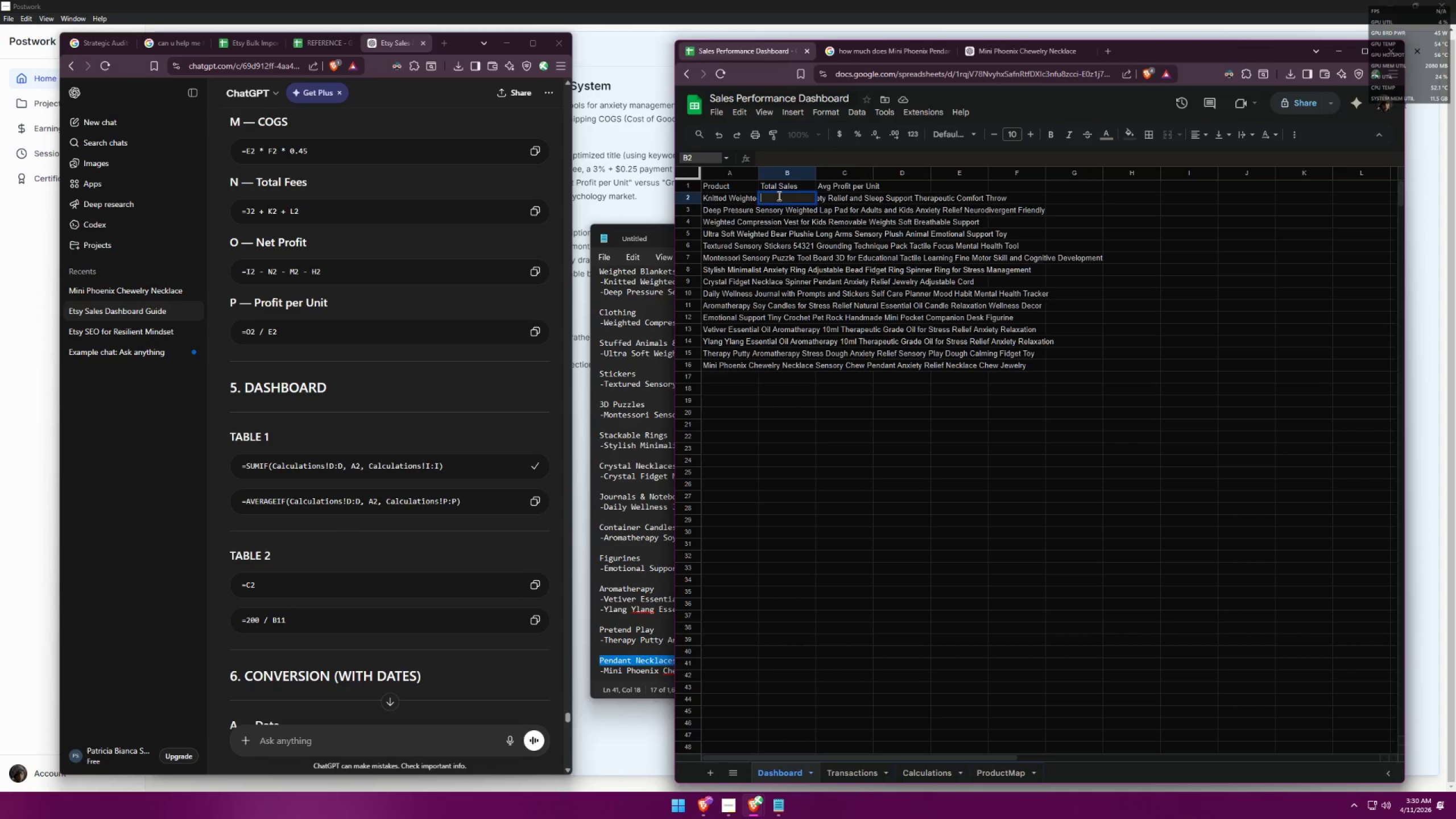 
key(Control+V)
 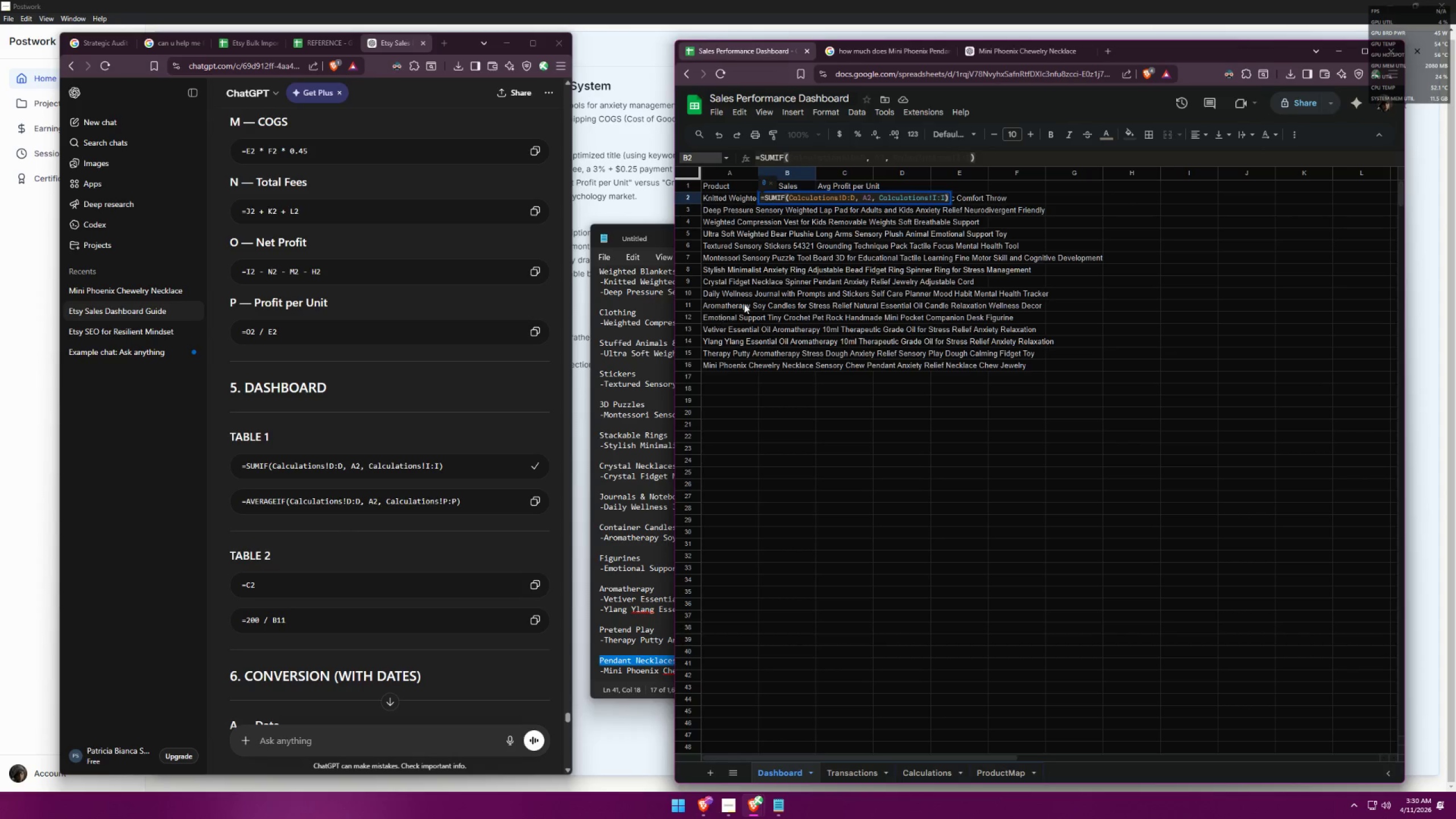 
left_click([895, 325])
 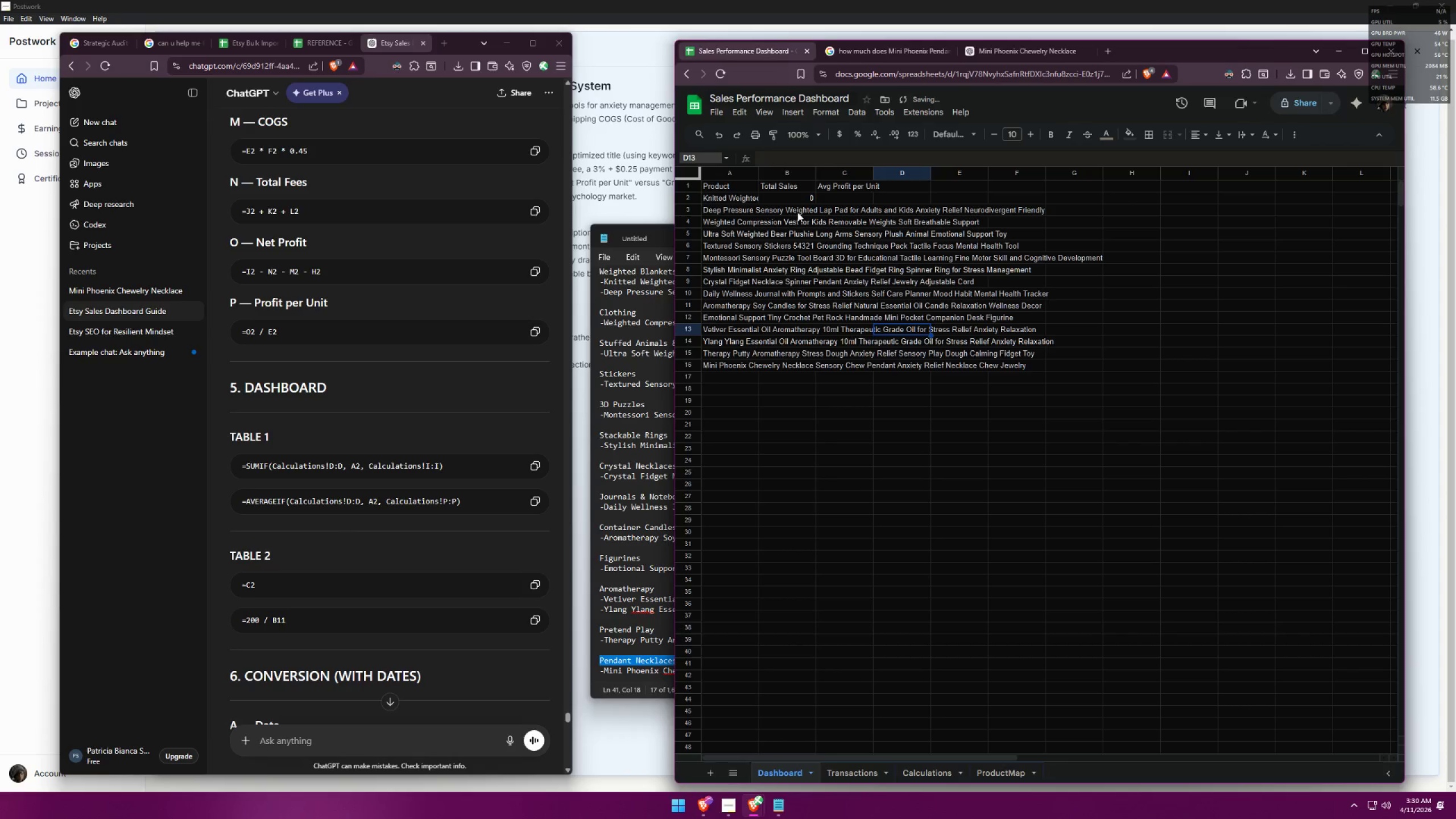 
left_click([796, 197])
 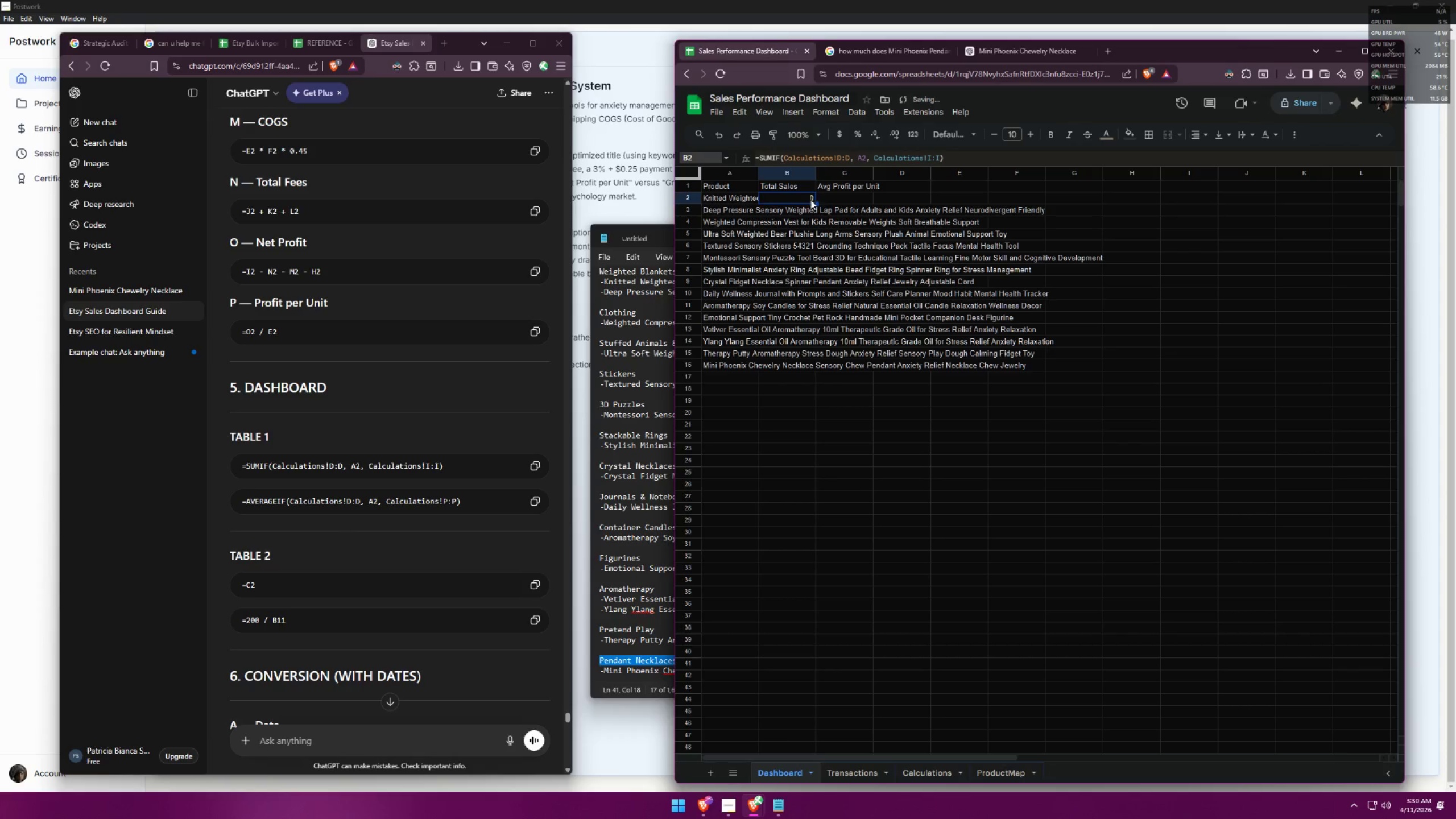 
left_click_drag(start_coordinate=[815, 202], to_coordinate=[792, 362])
 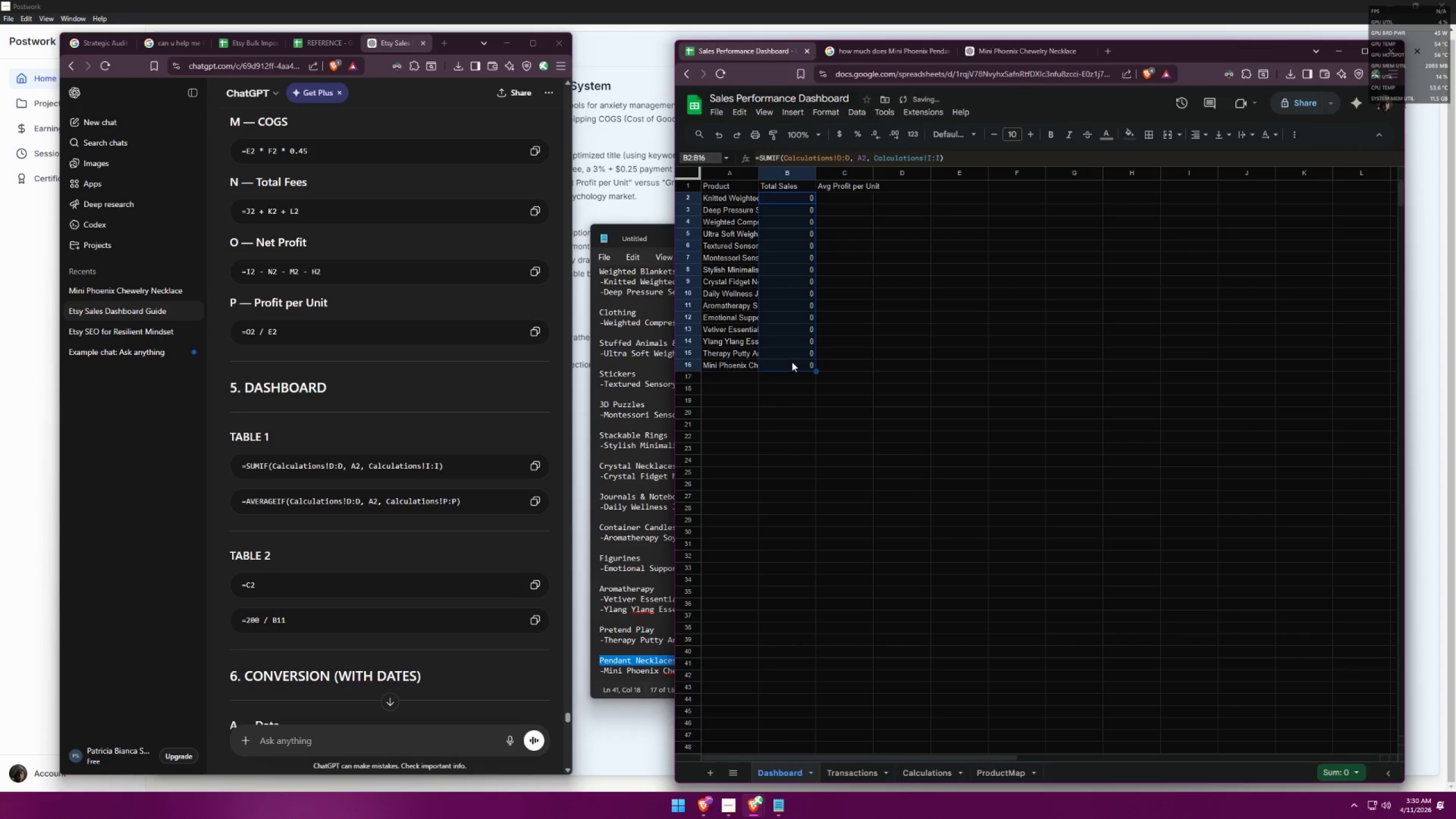 
key(Control+Z)
 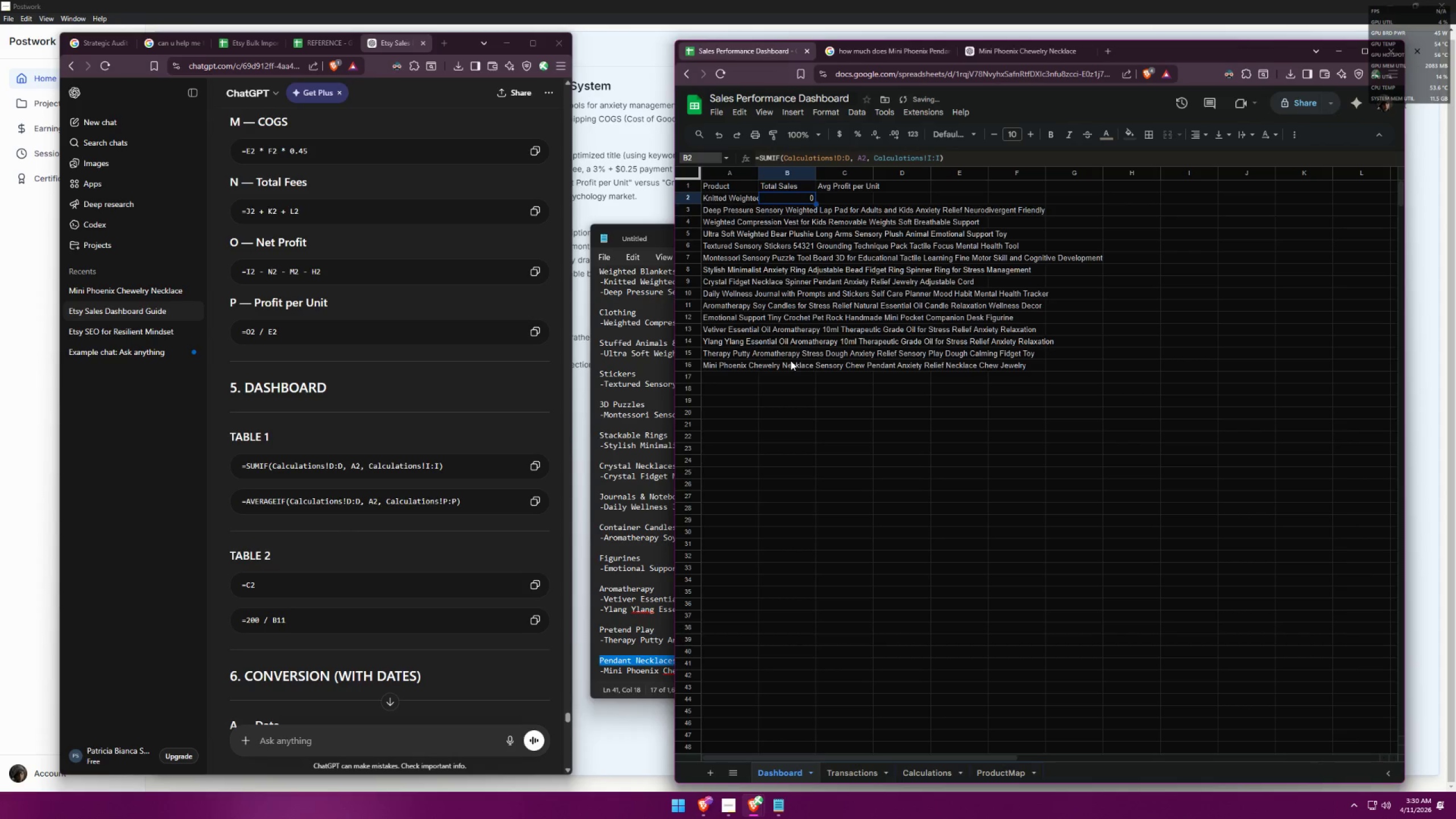 
key(Control+Z)
 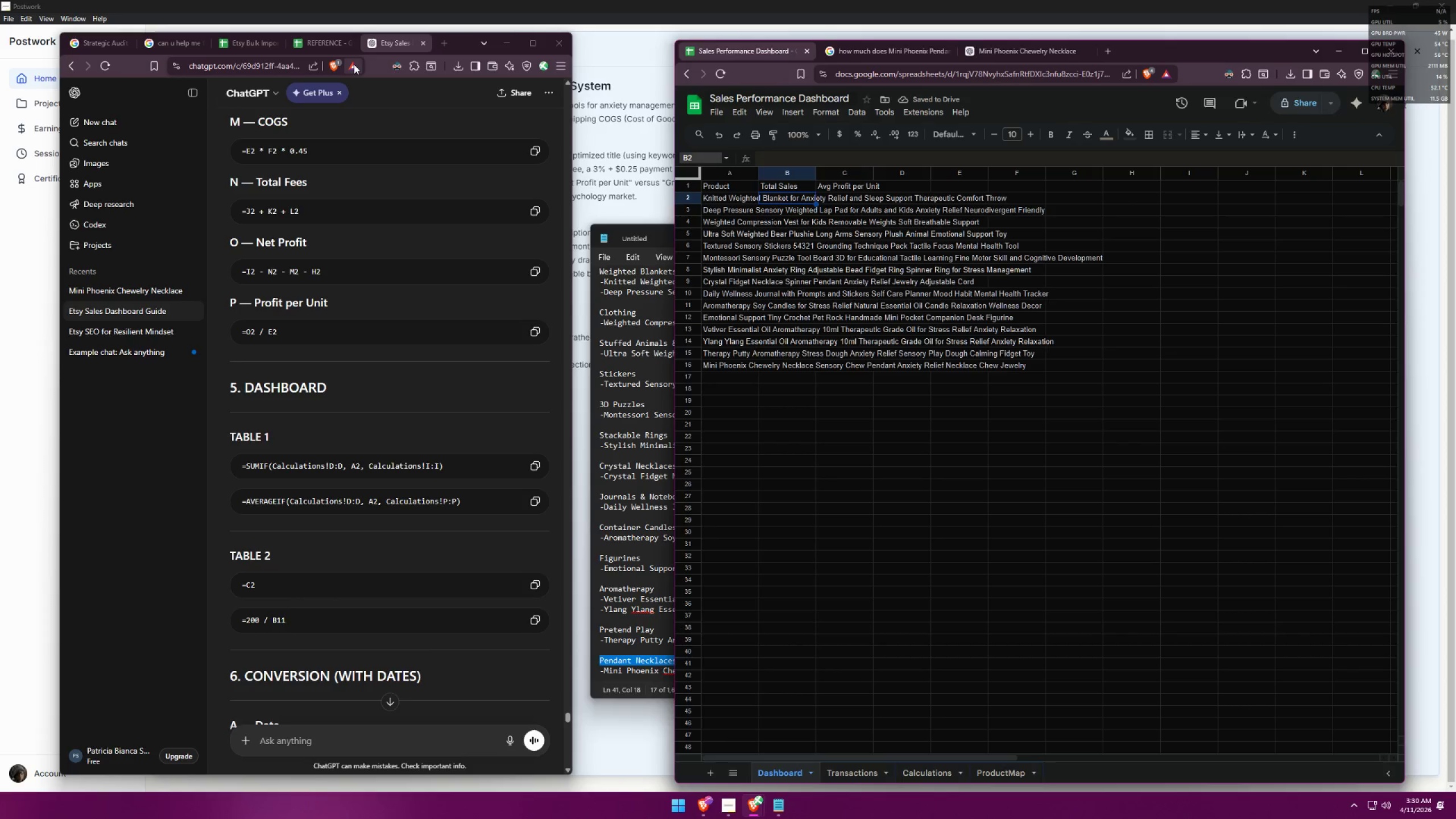 
mouse_move([330, 60])
 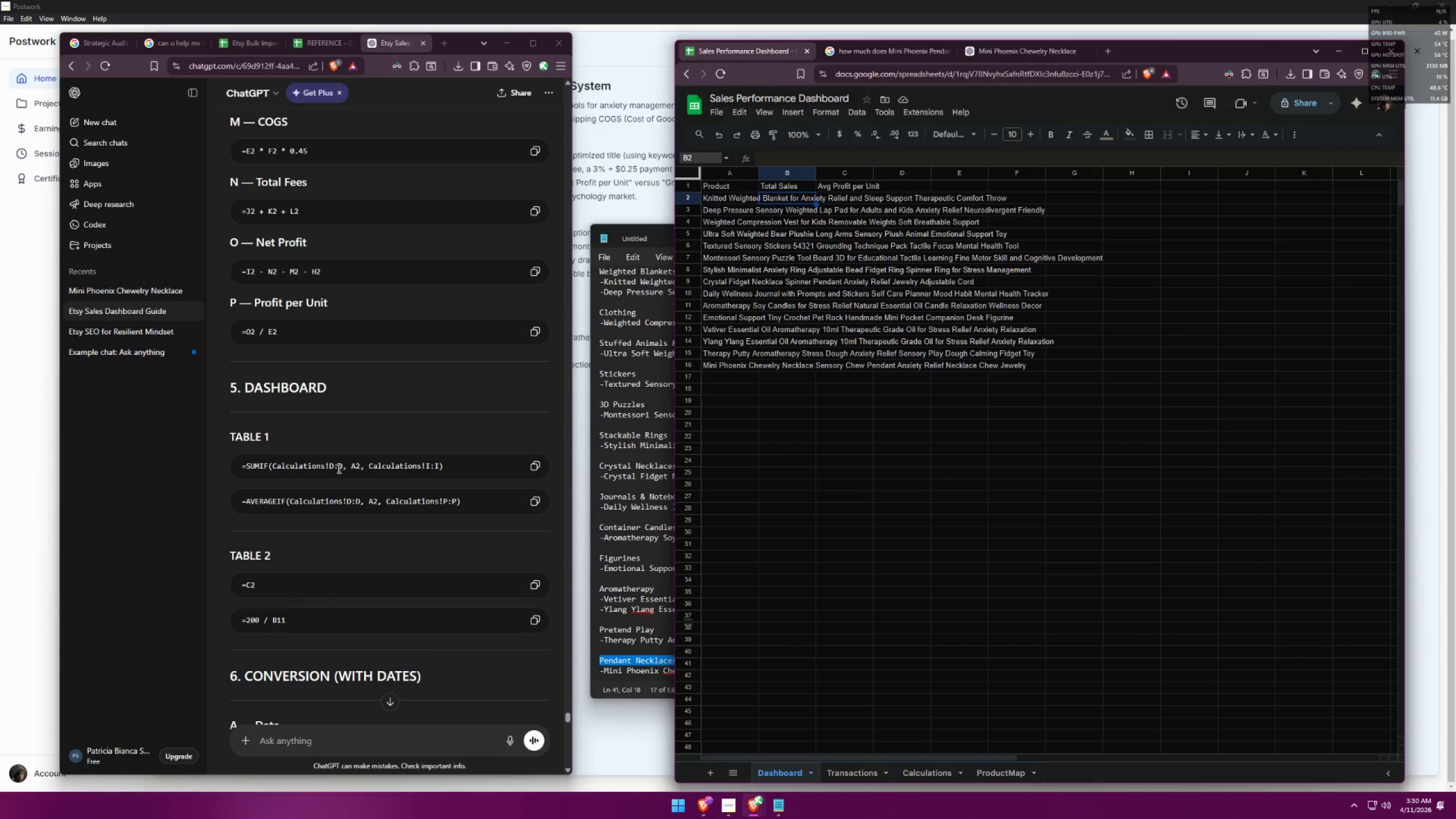 
wait(7.03)
 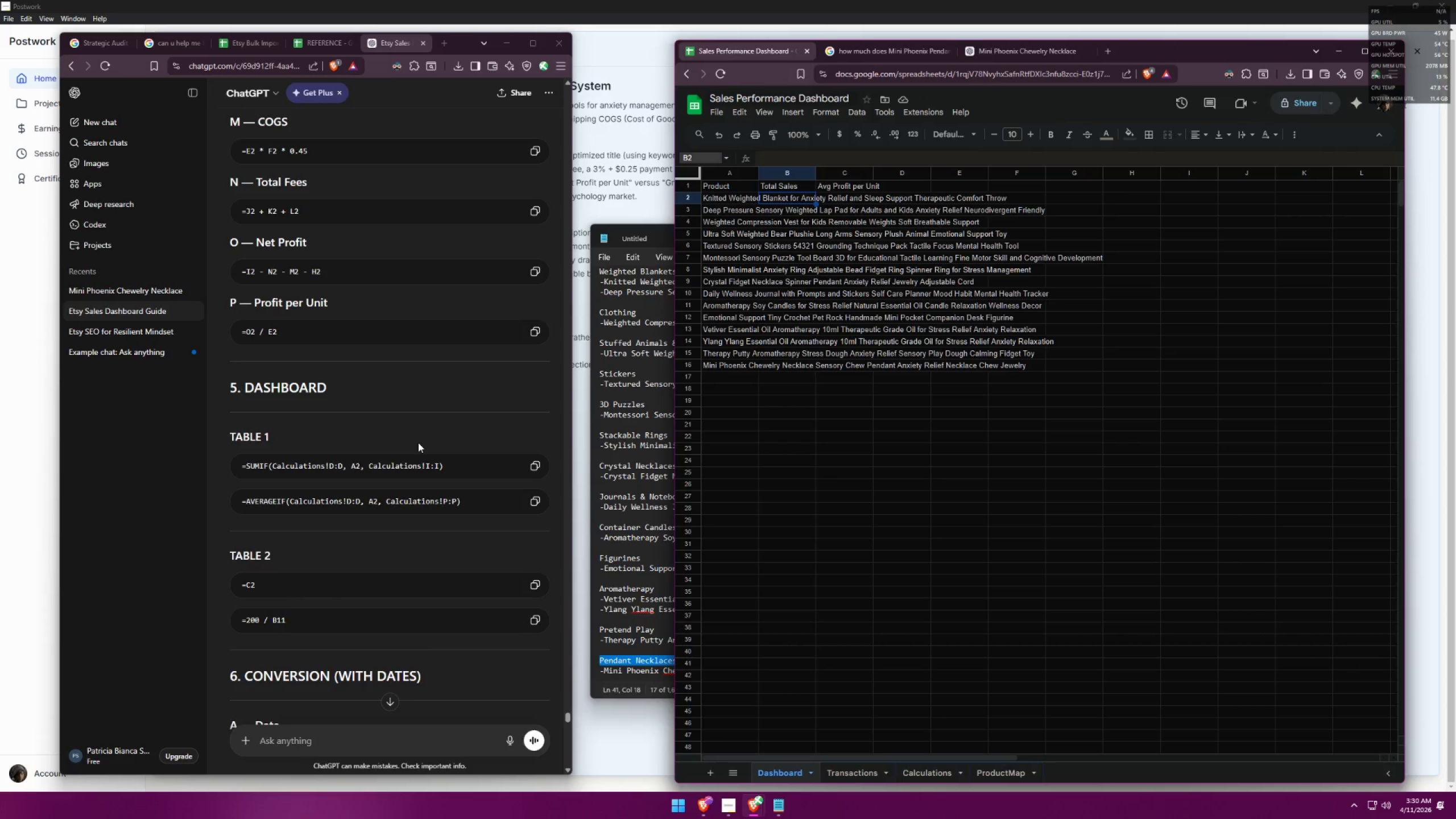 
left_click([530, 463])
 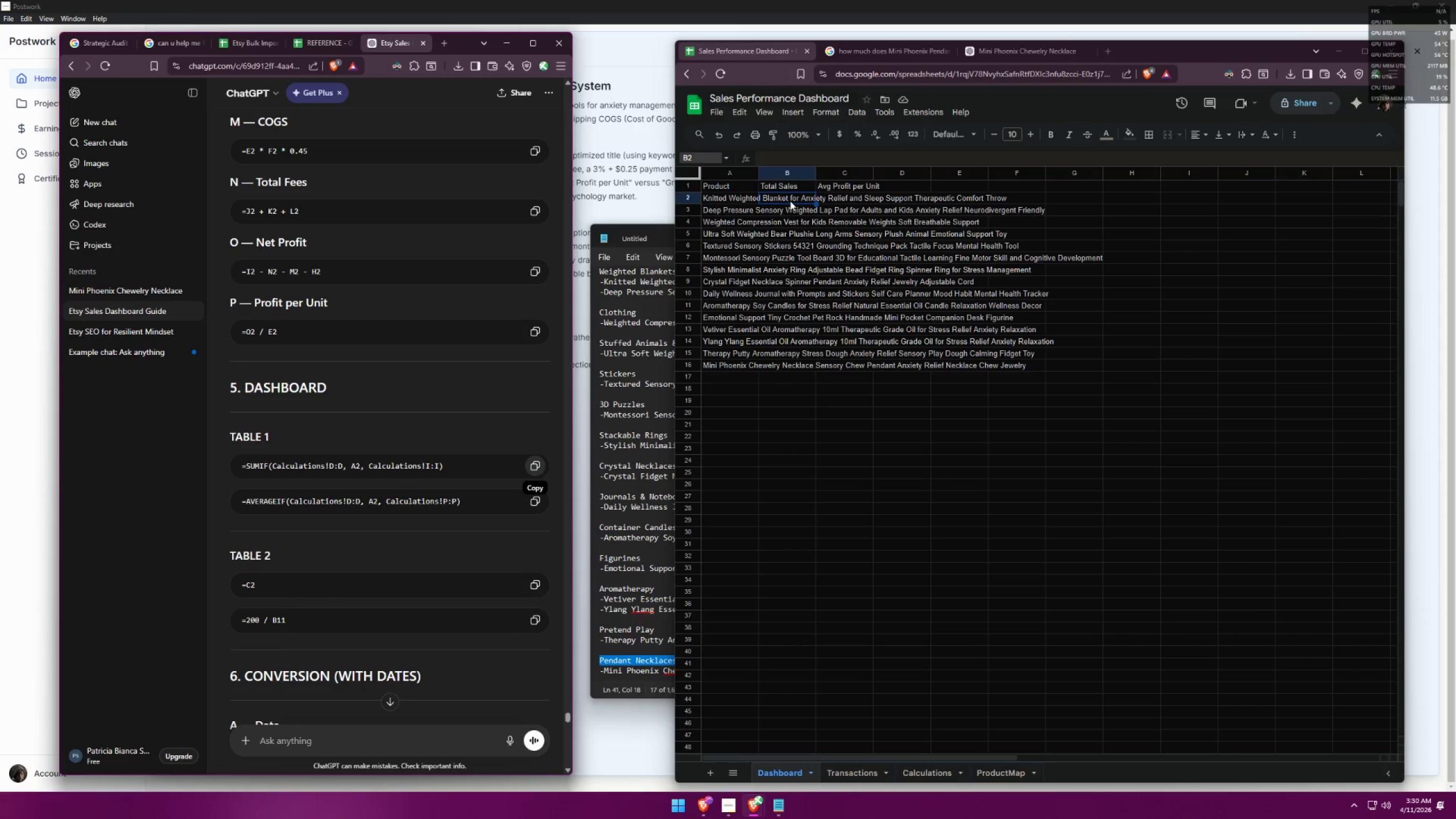 
double_click([790, 200])
 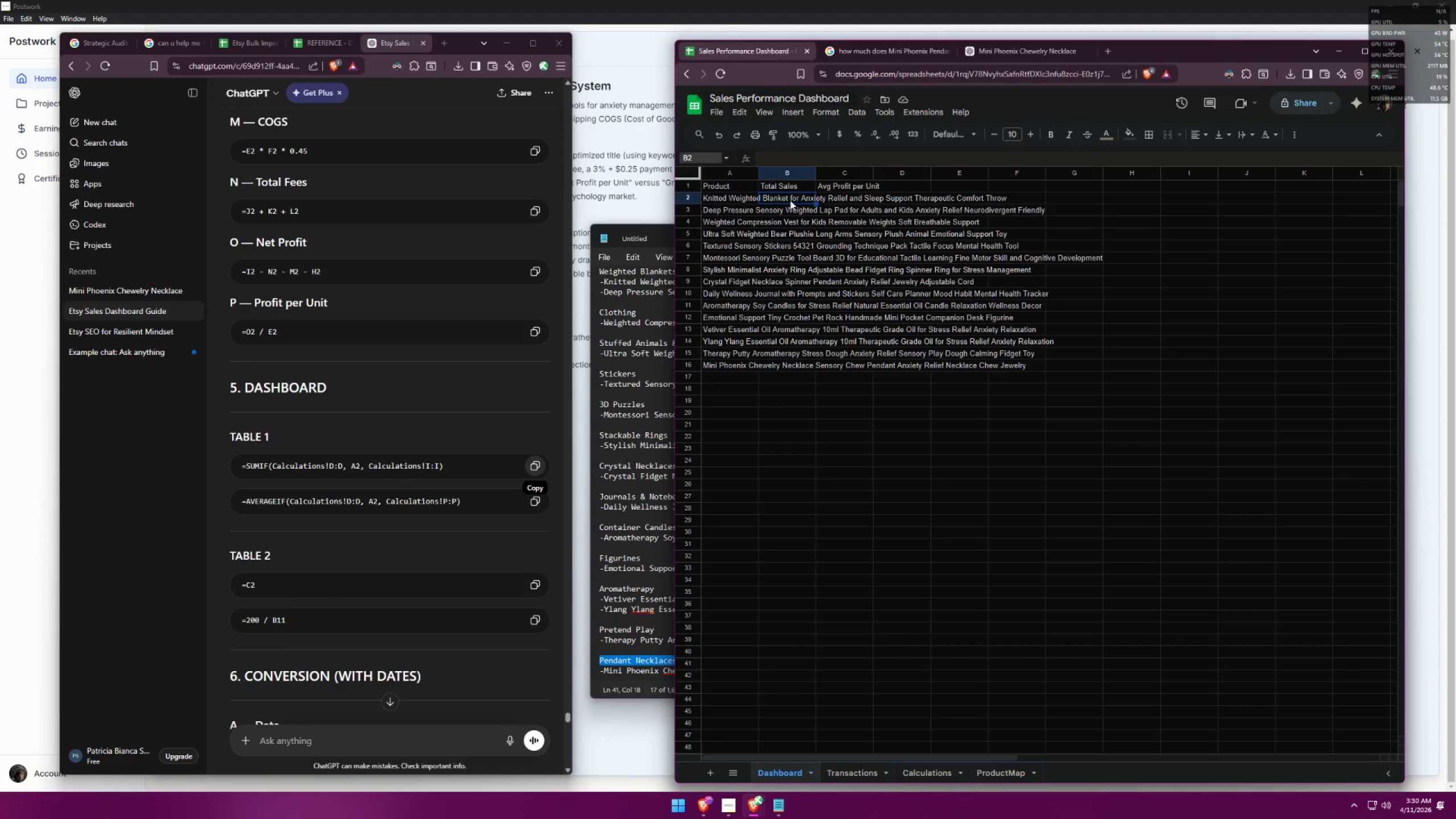 
key(Control+ControlLeft)
 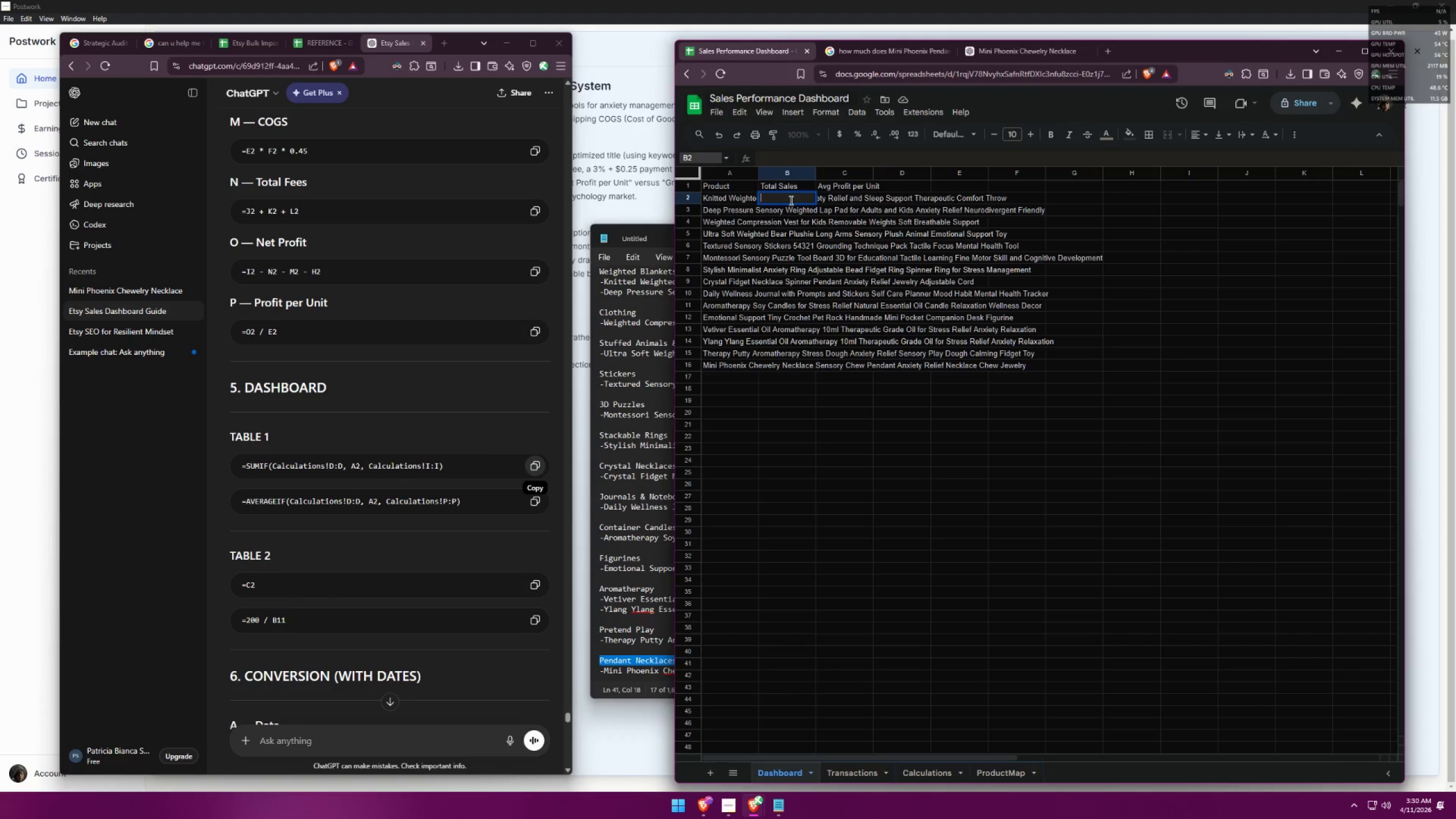 
key(Control+V)
 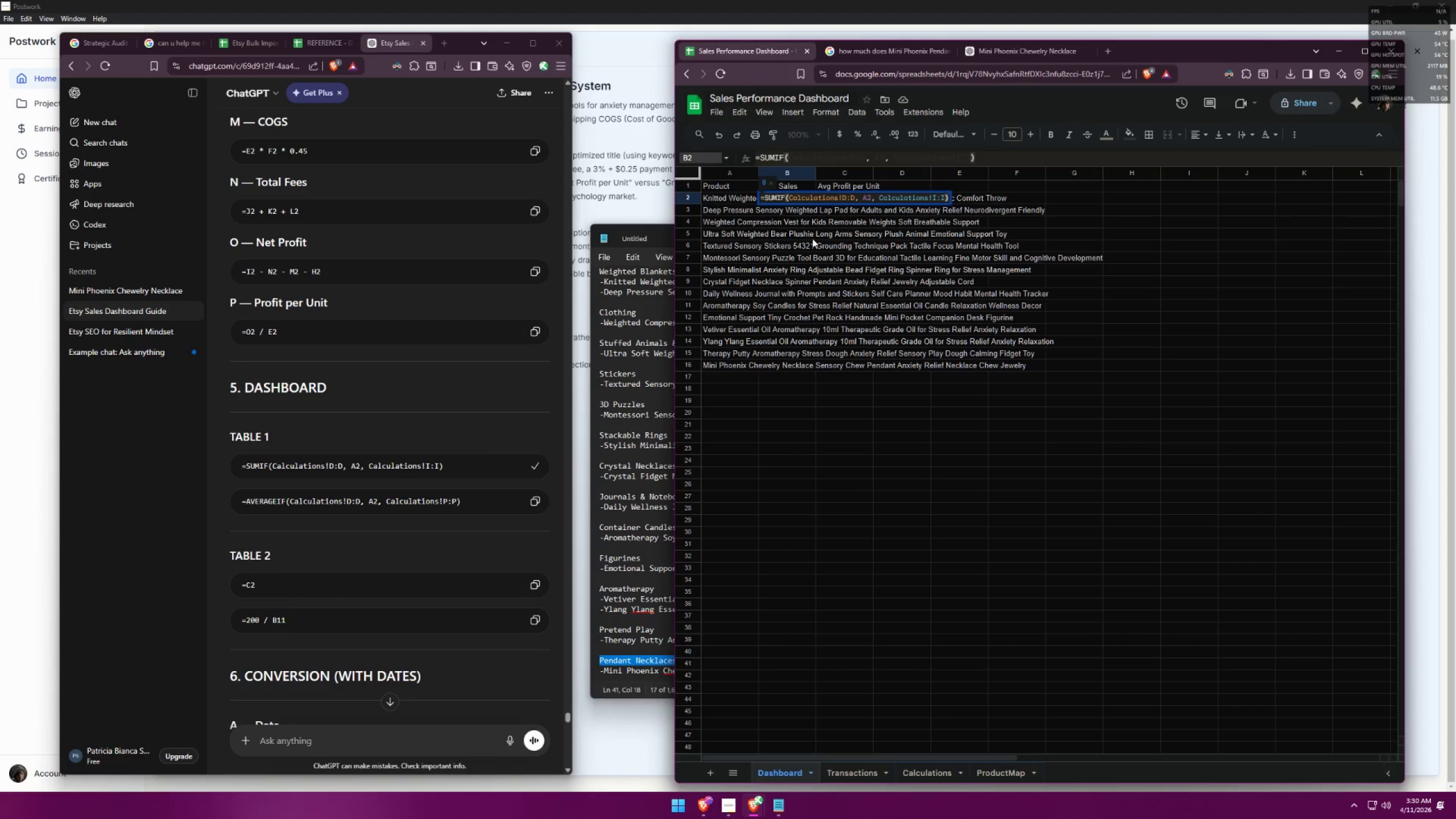 
left_click([846, 321])
 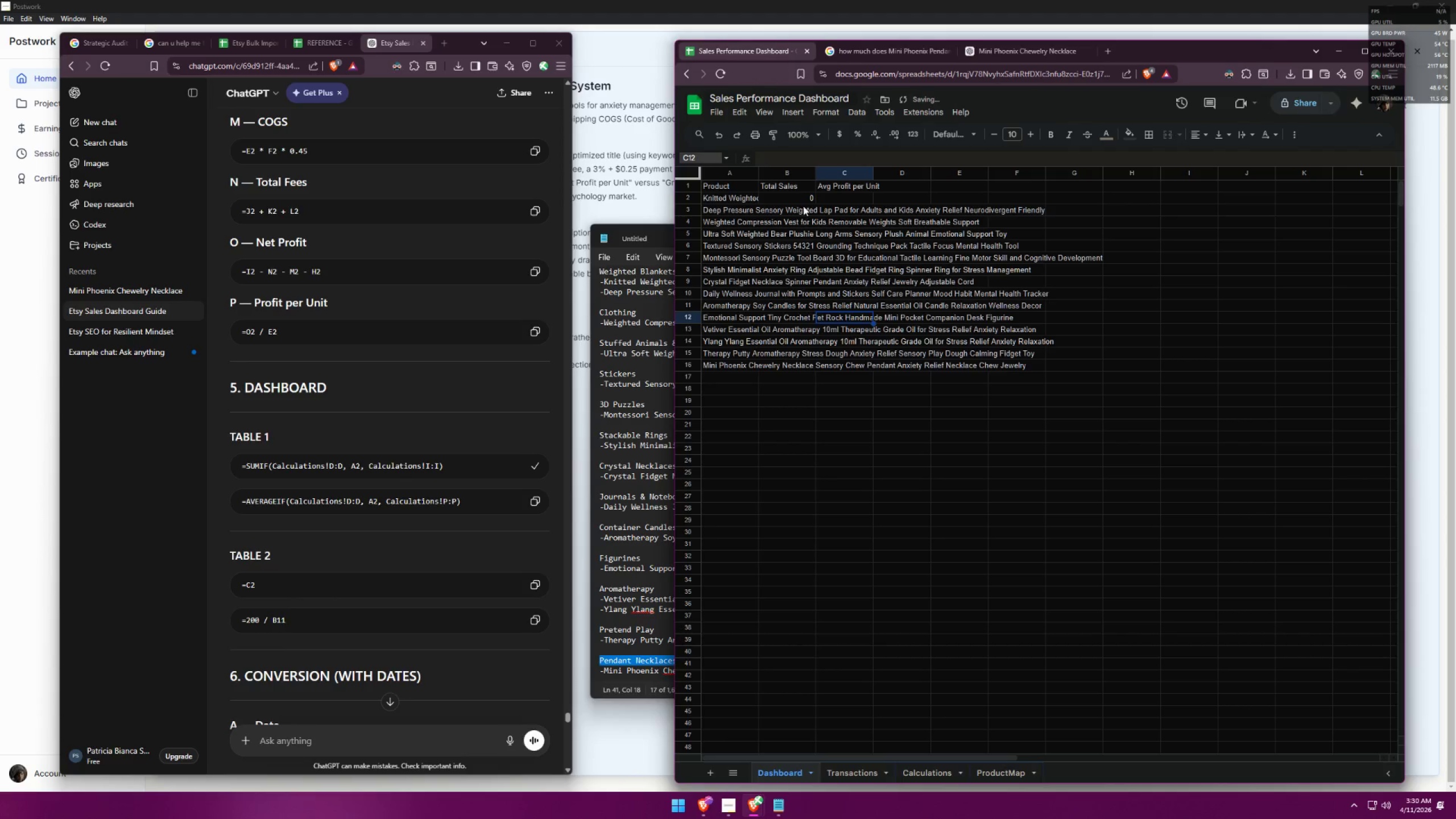 
left_click([802, 200])
 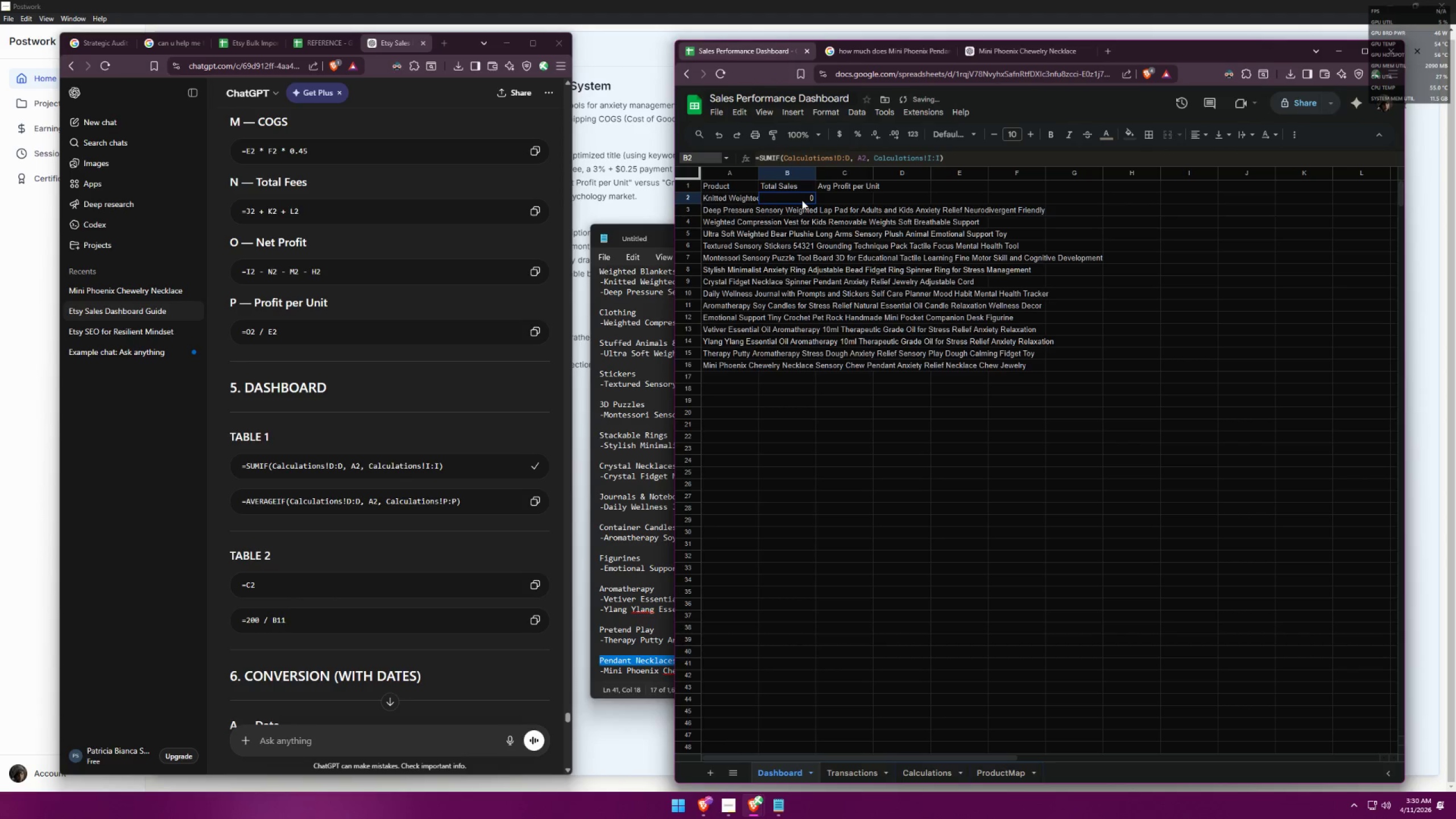 
key(Control+ControlLeft)
 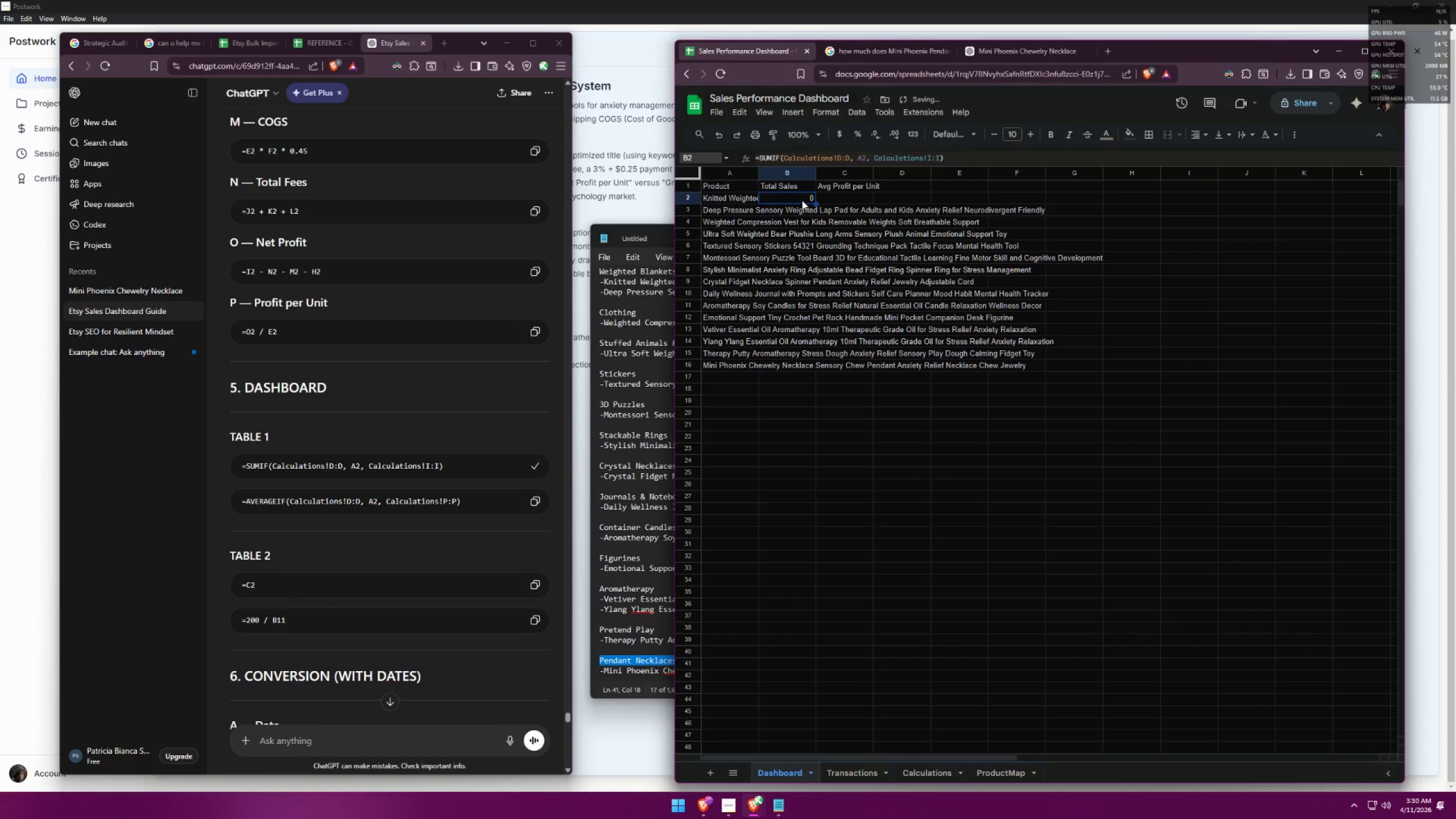 
key(Control+Z)
 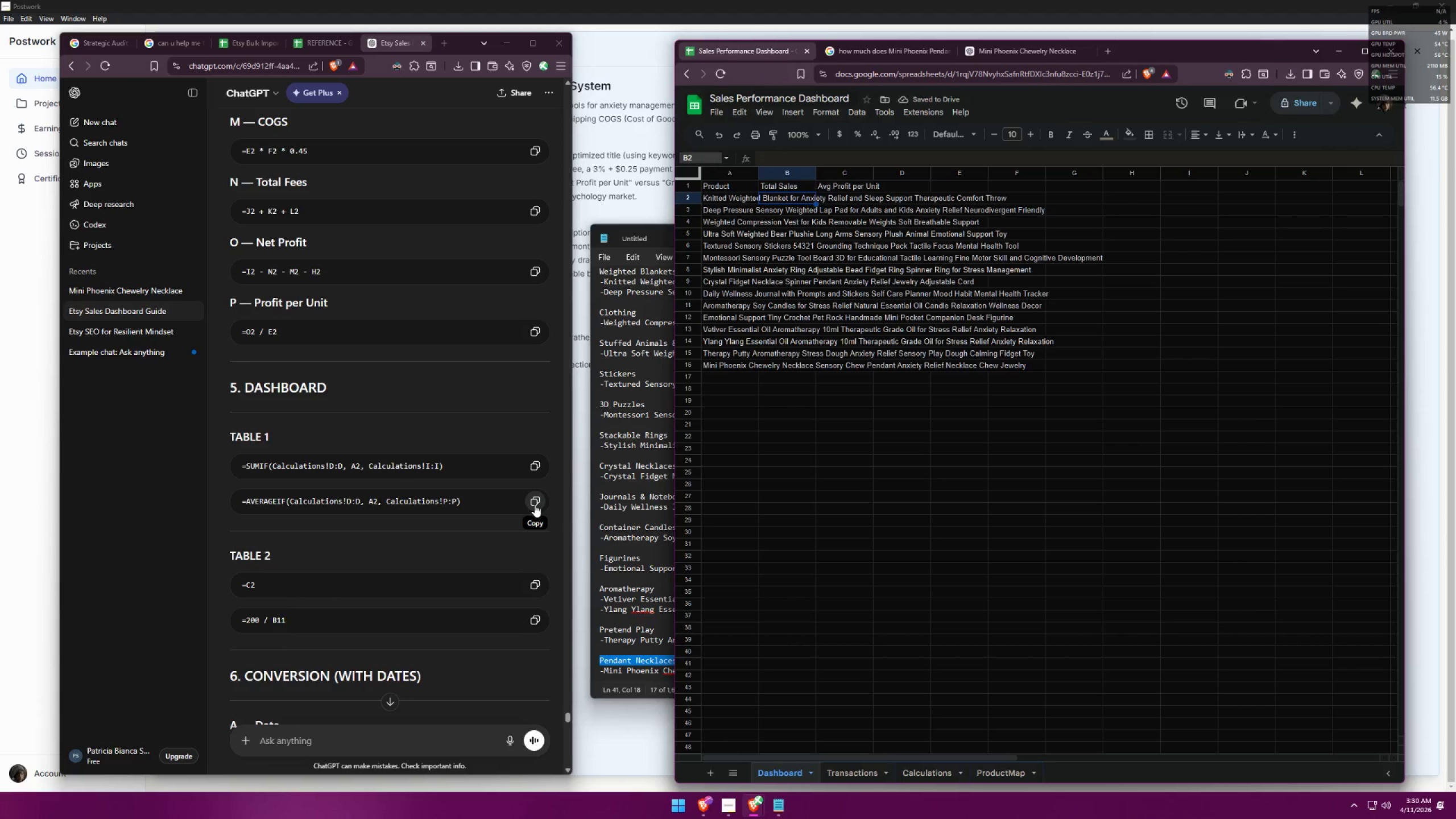 
left_click([535, 504])
 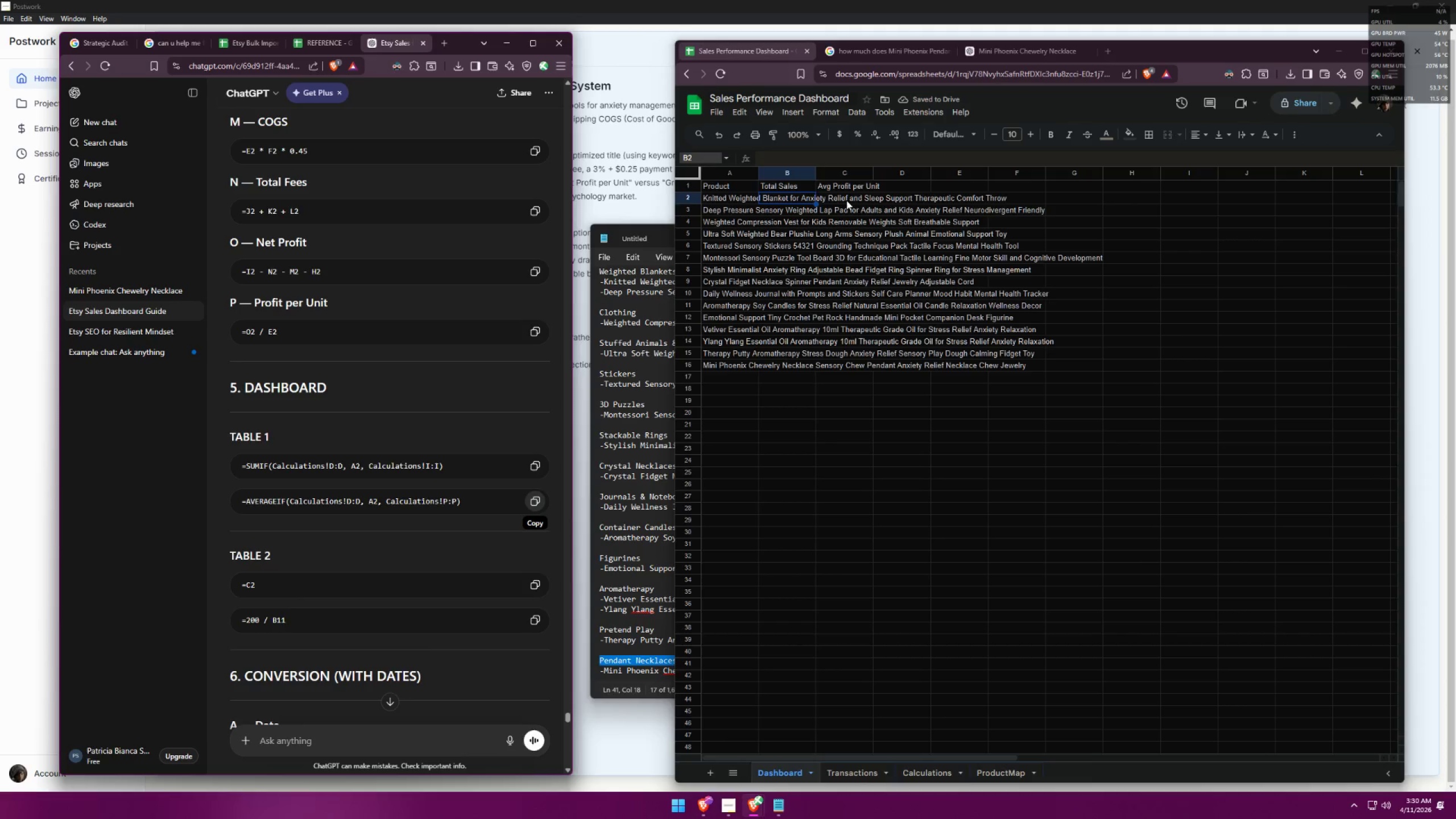 
double_click([846, 200])
 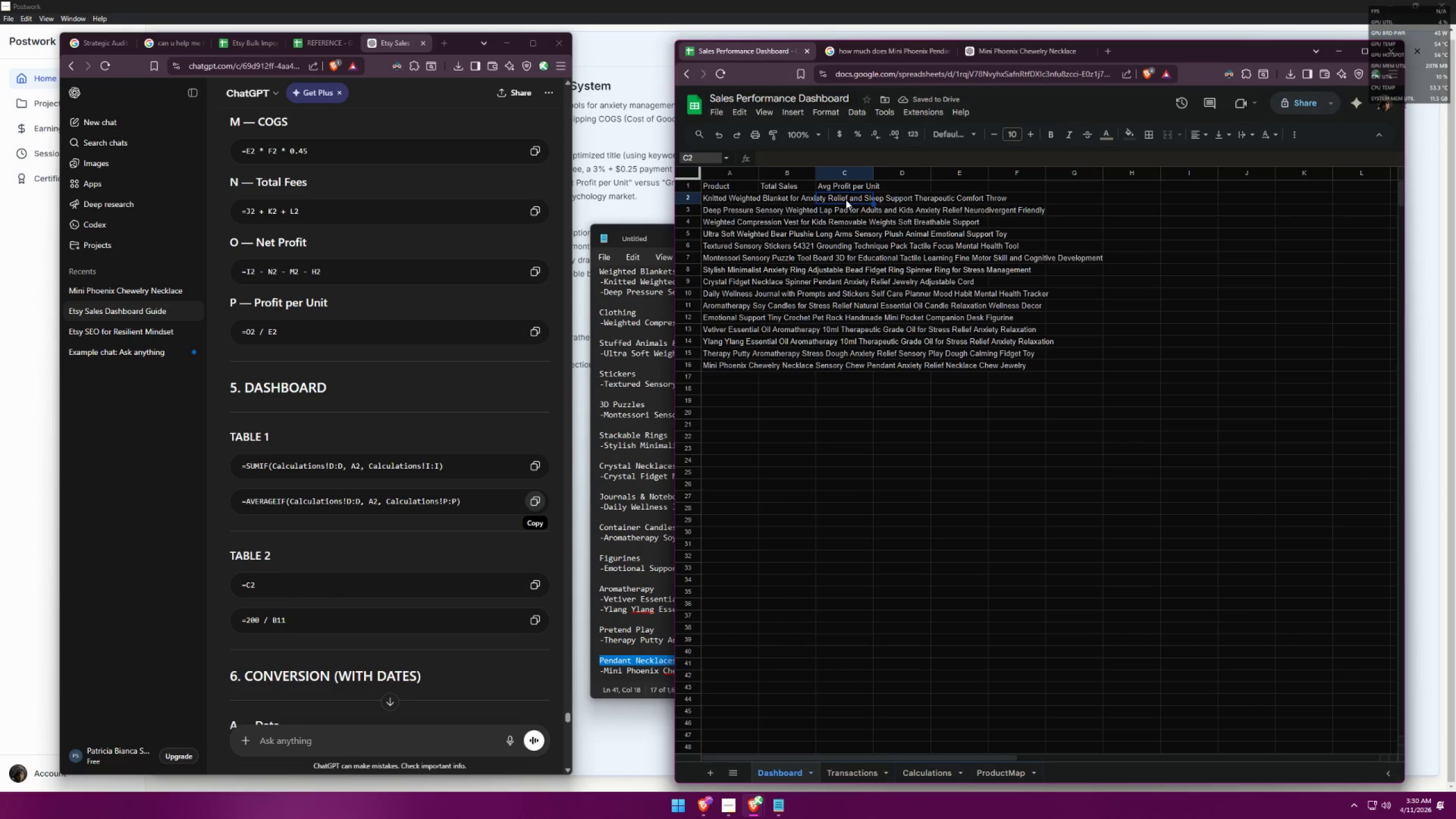 
key(Control+ControlLeft)
 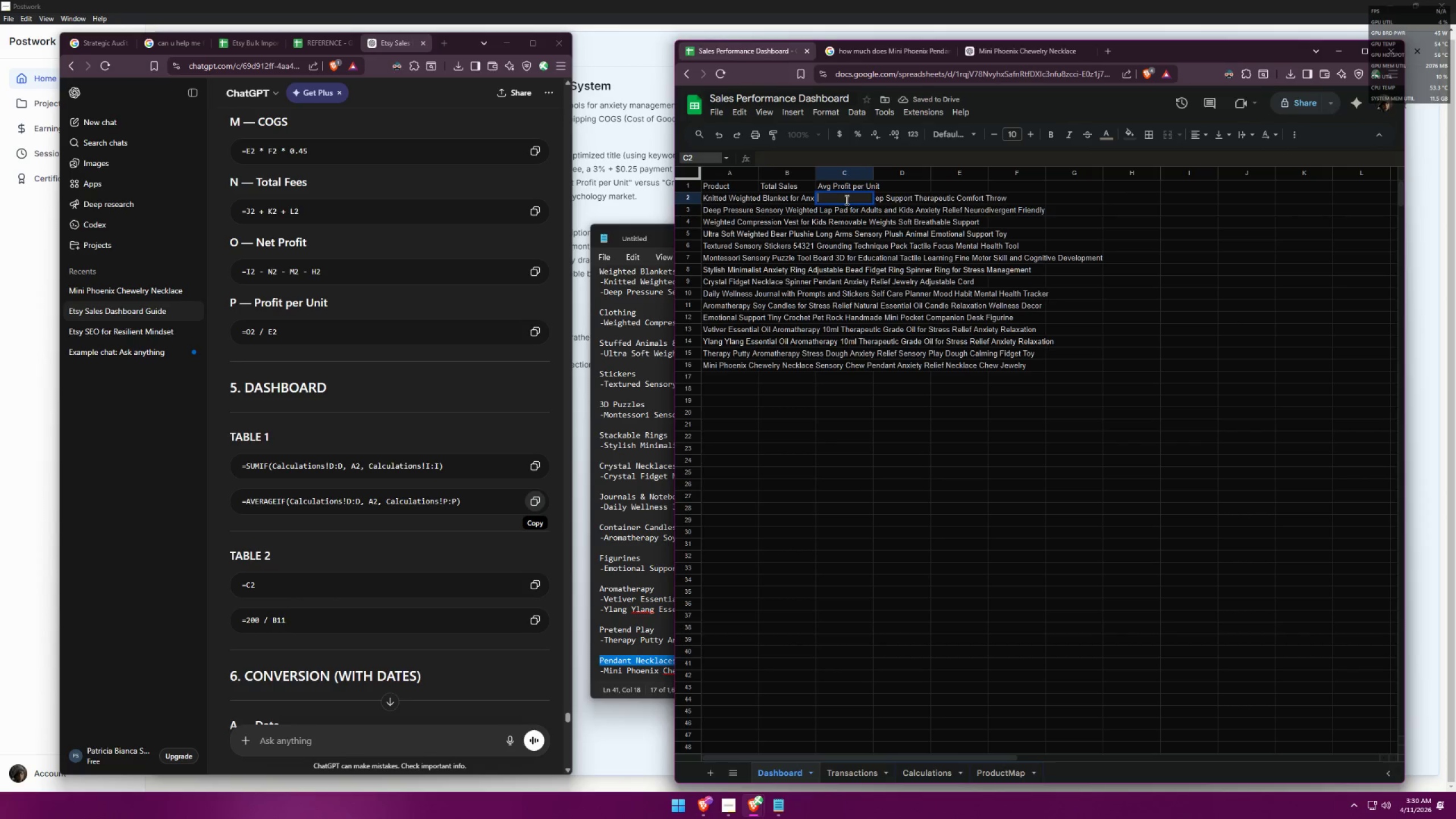 
key(Control+V)
 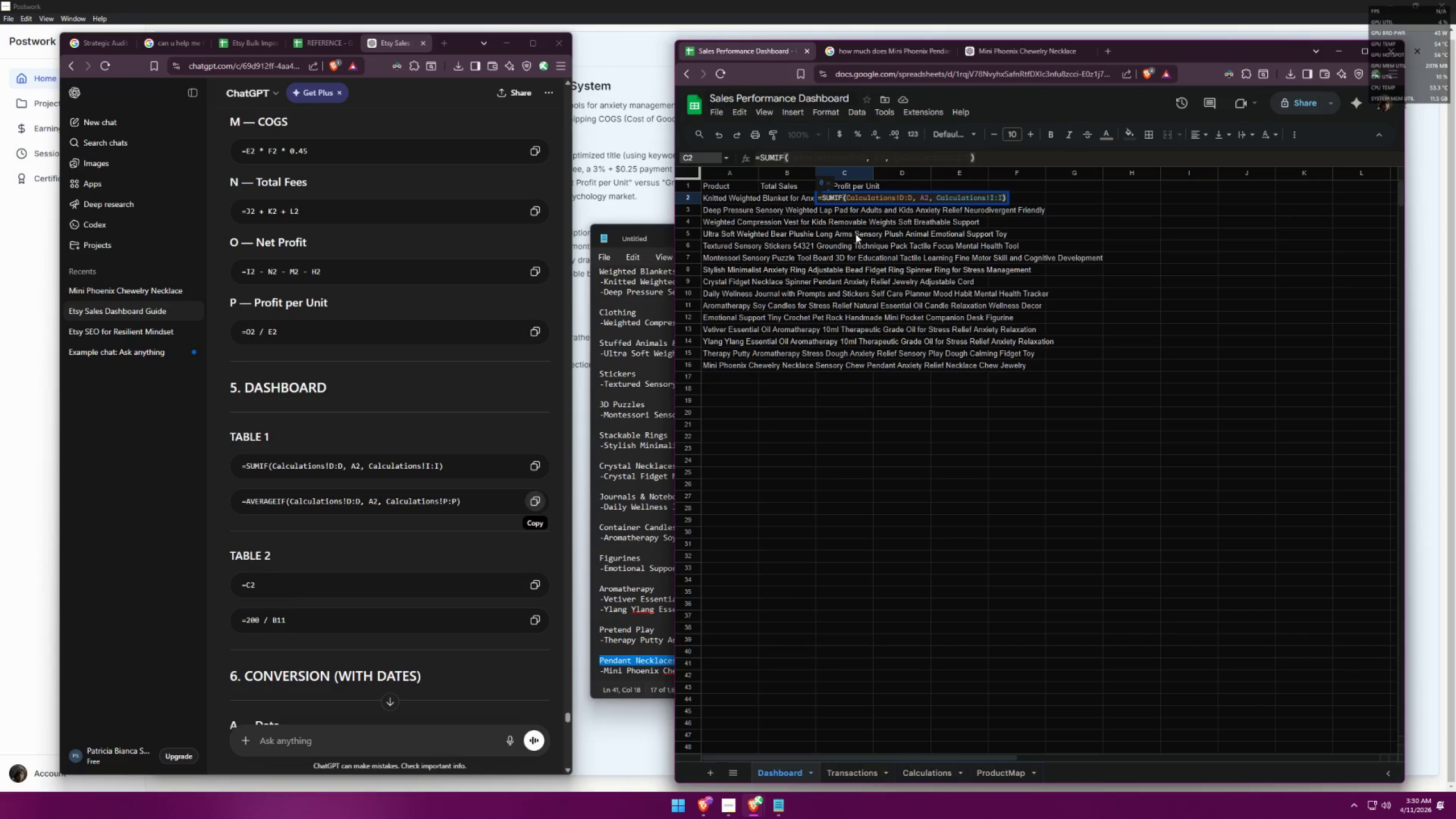 
left_click([863, 279])
 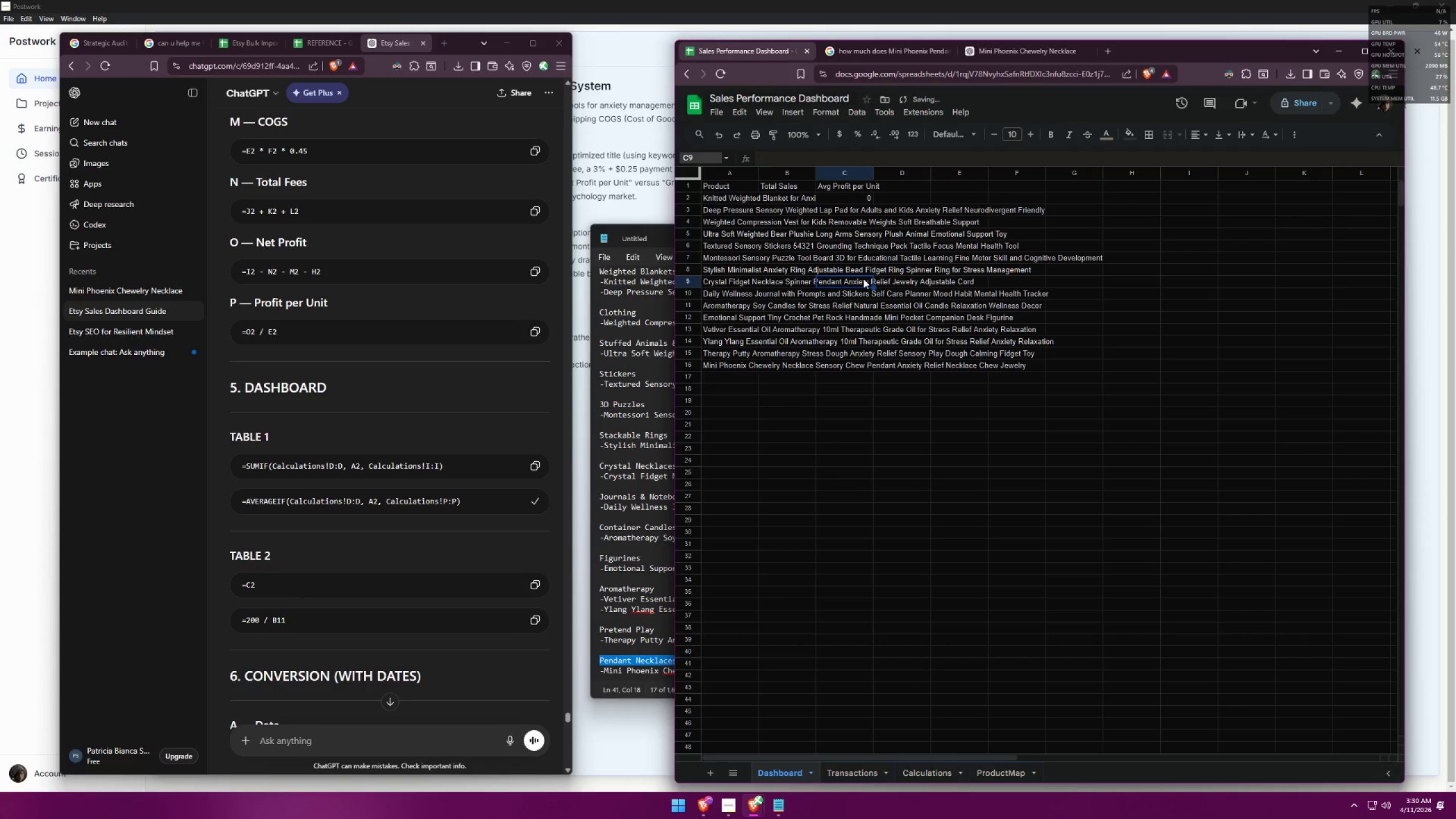 
key(Control+Z)
 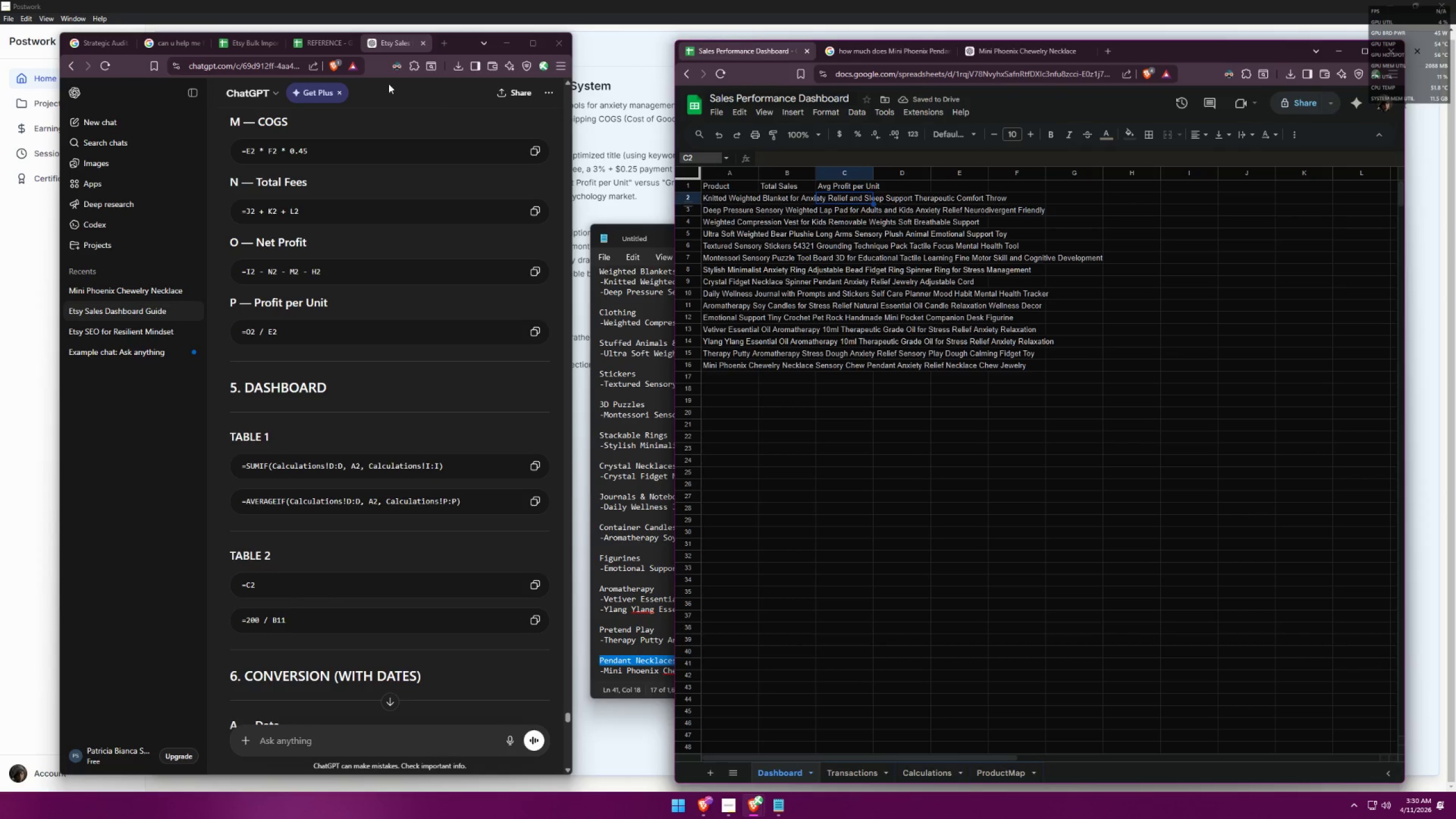 
left_click([322, 43])